 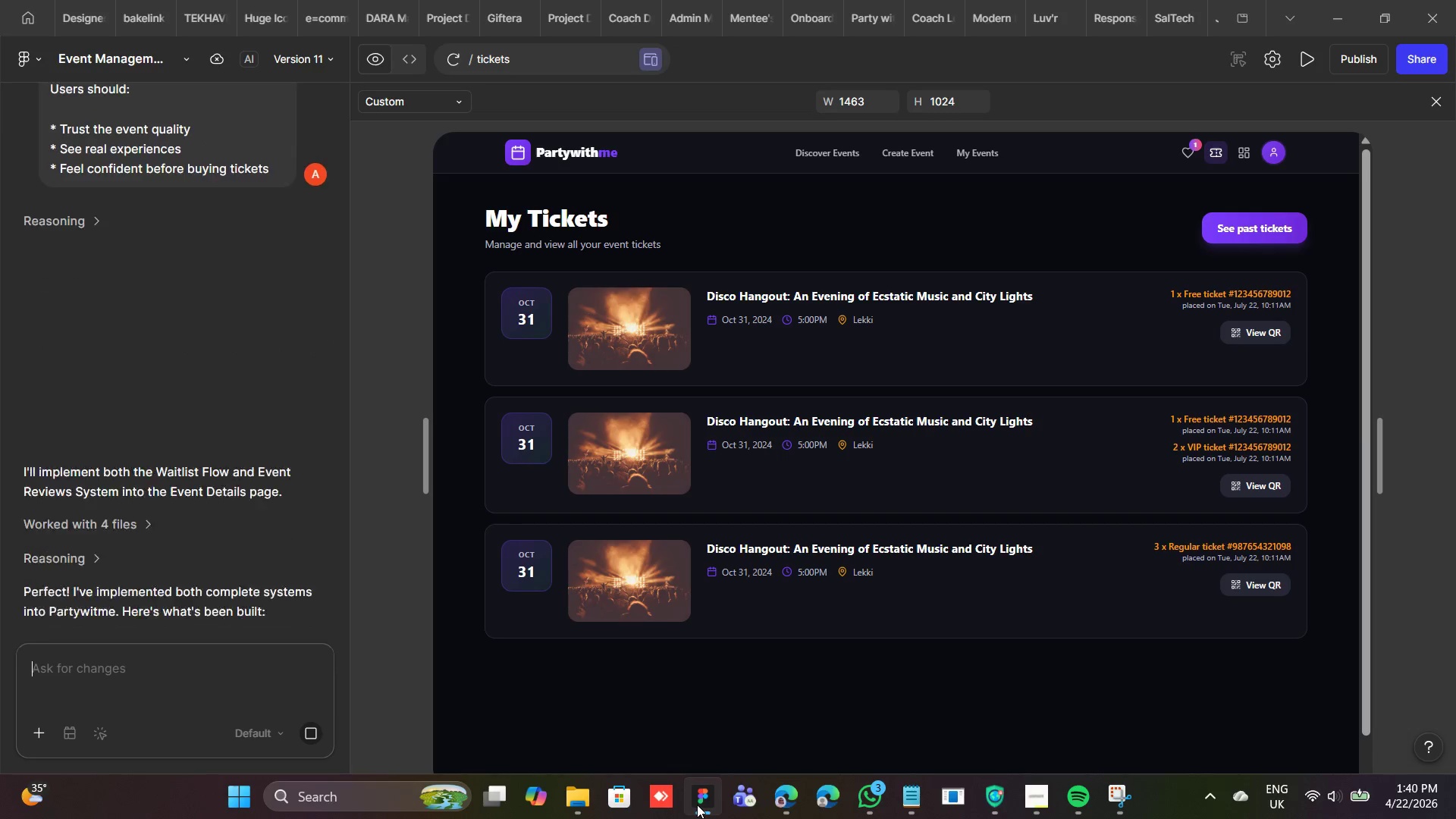 
mouse_move([210, 494])
 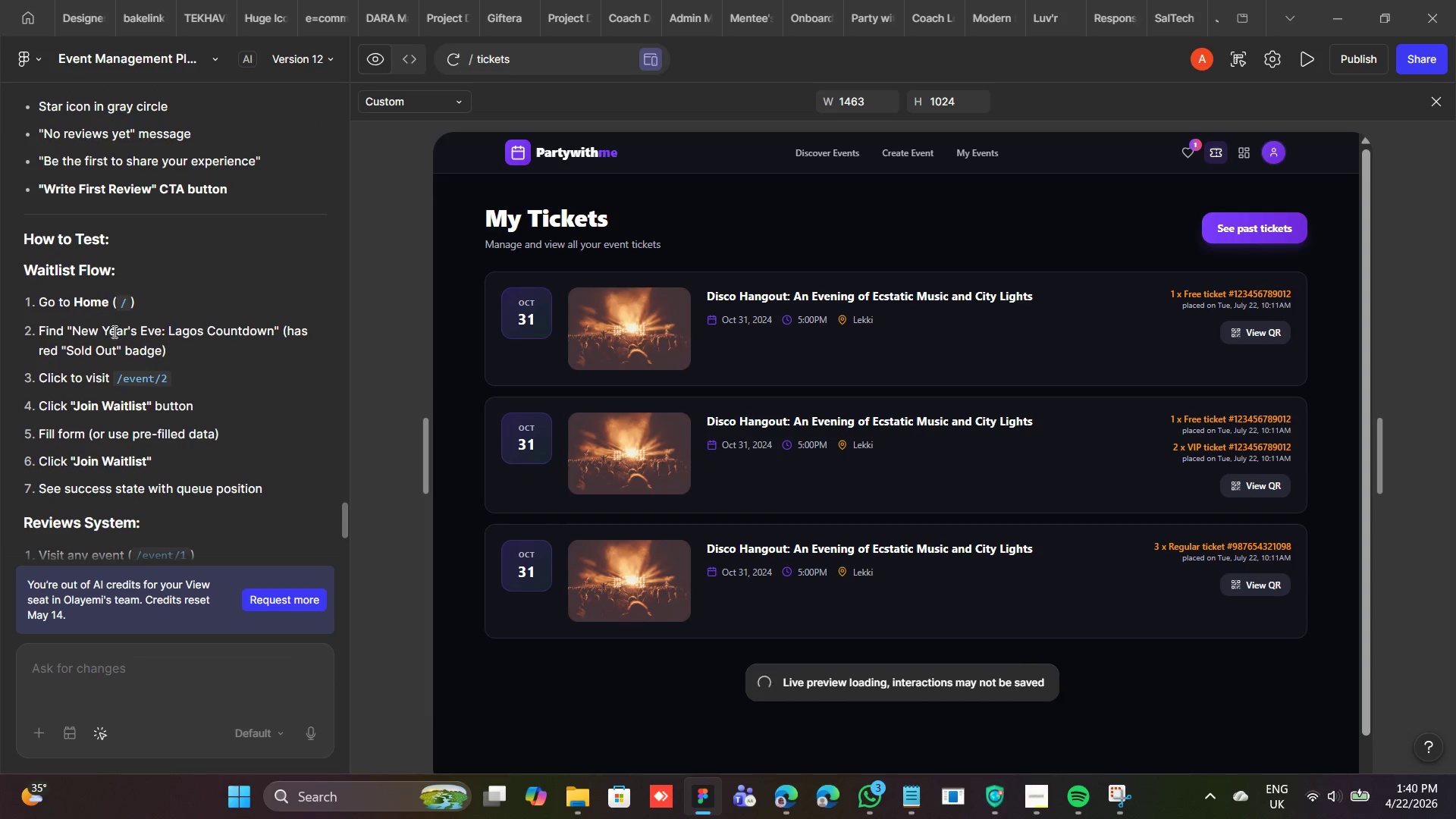 
wait(7.34)
 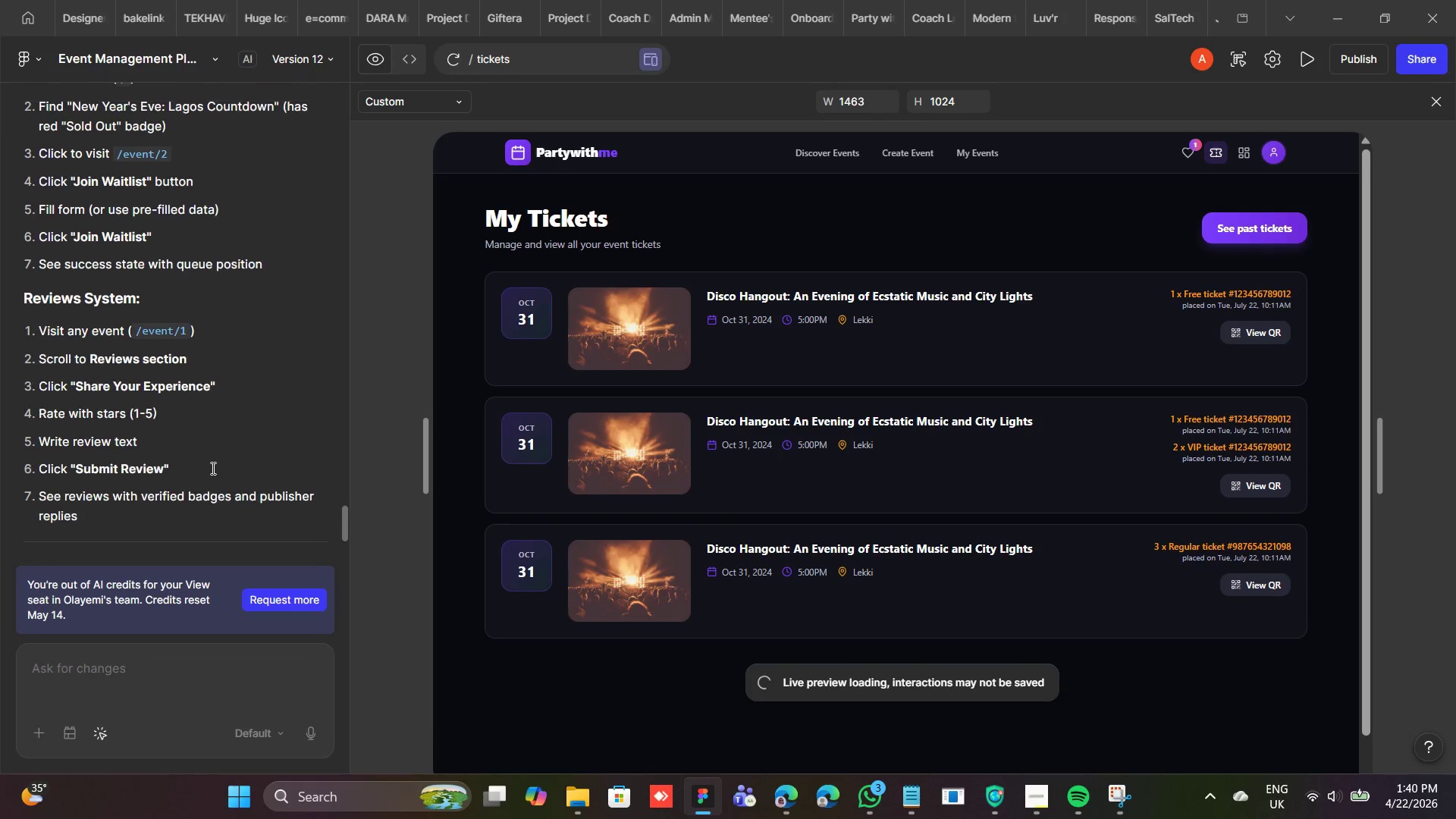 
left_click([559, 154])
 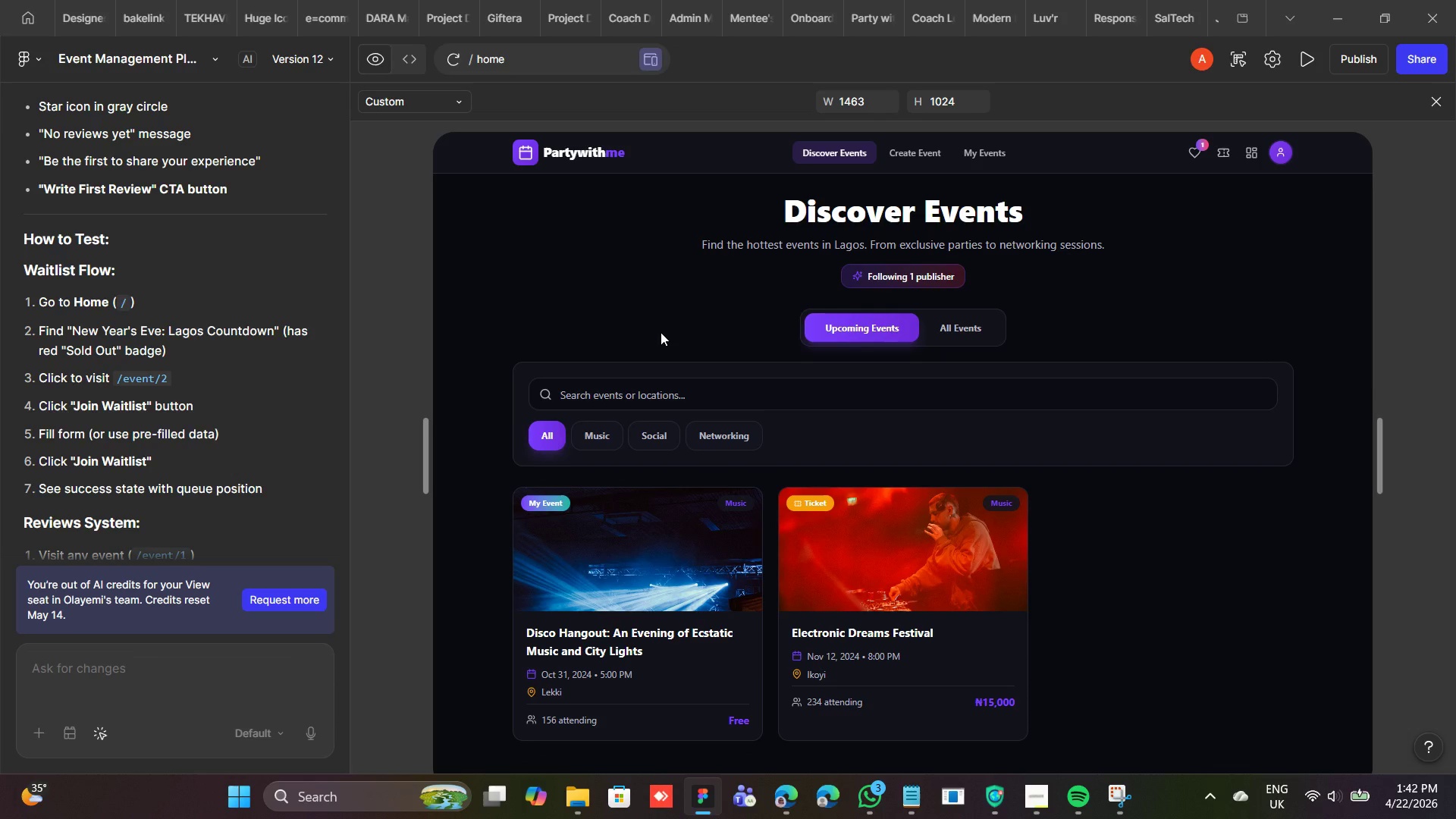 
wait(94.66)
 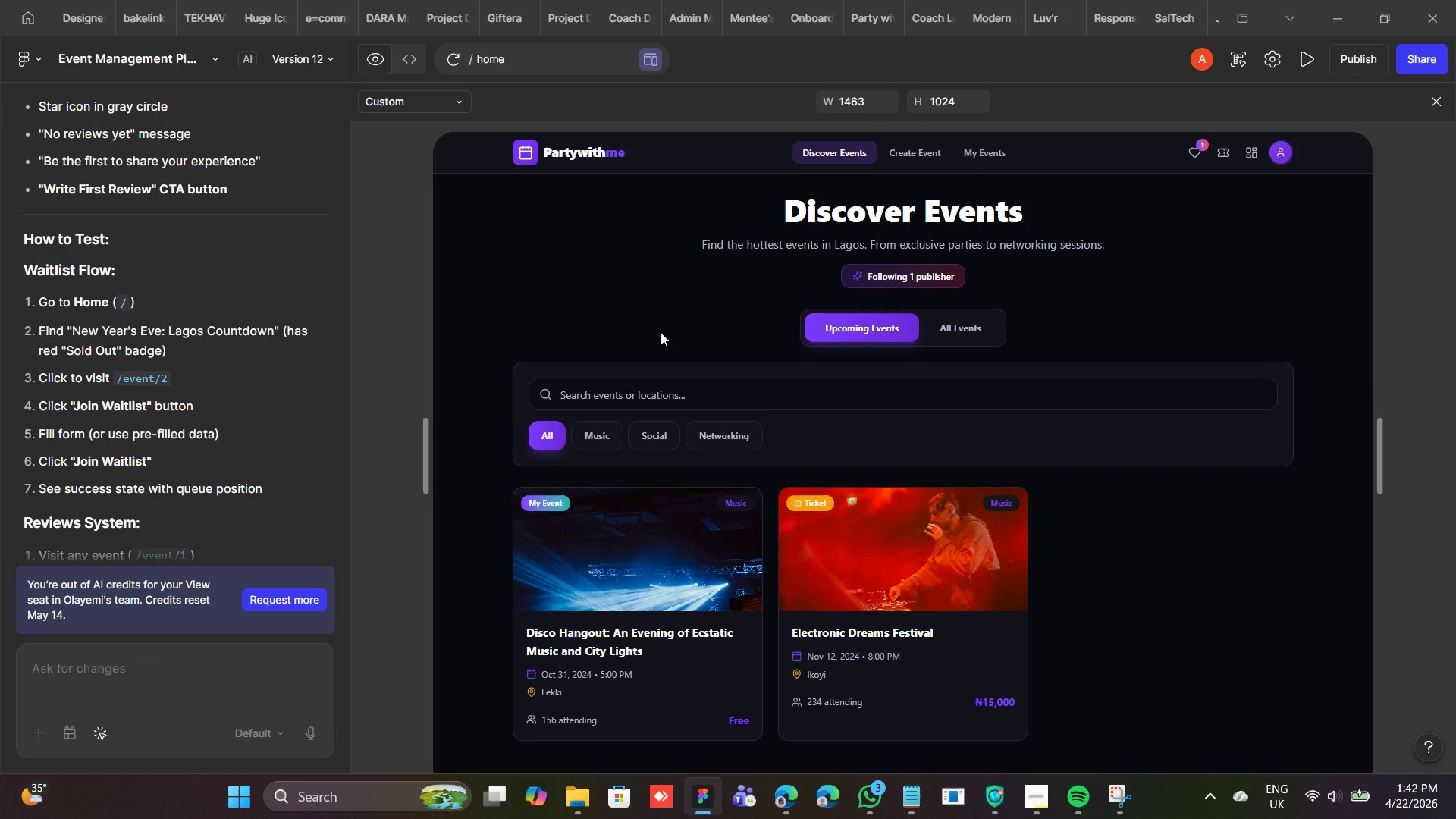 
left_click([927, 279])
 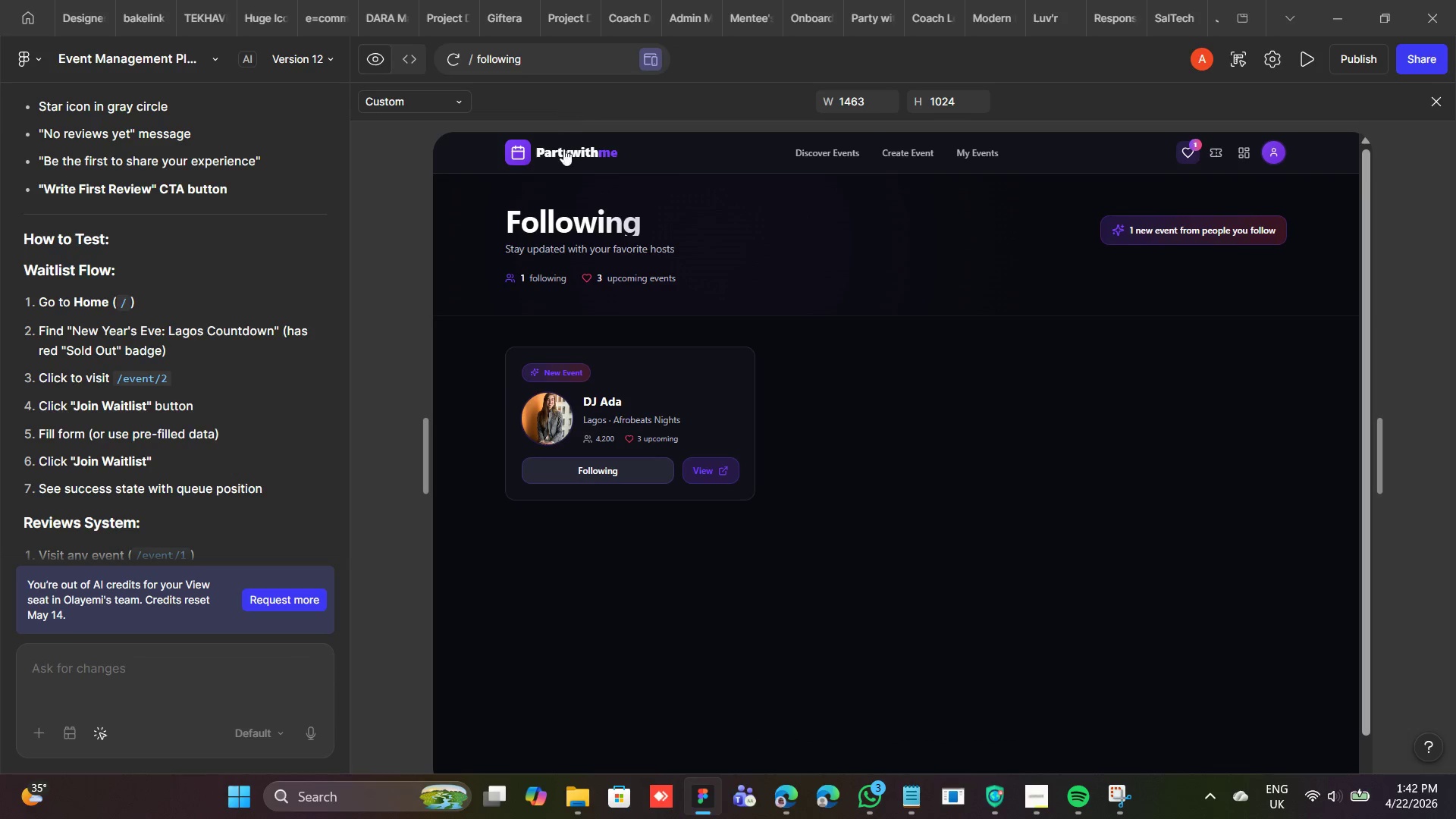 
left_click([564, 153])
 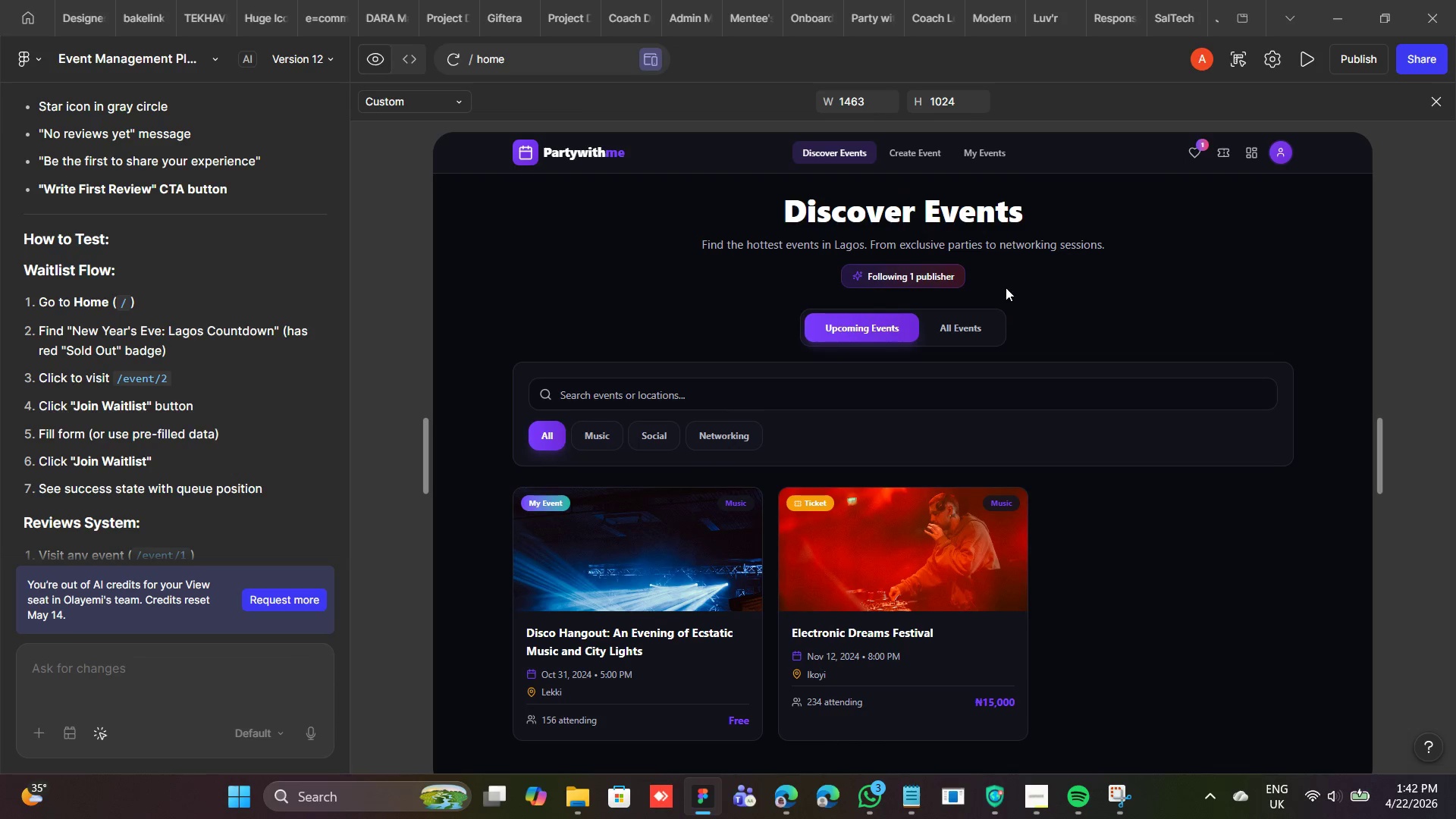 
left_click([951, 320])
 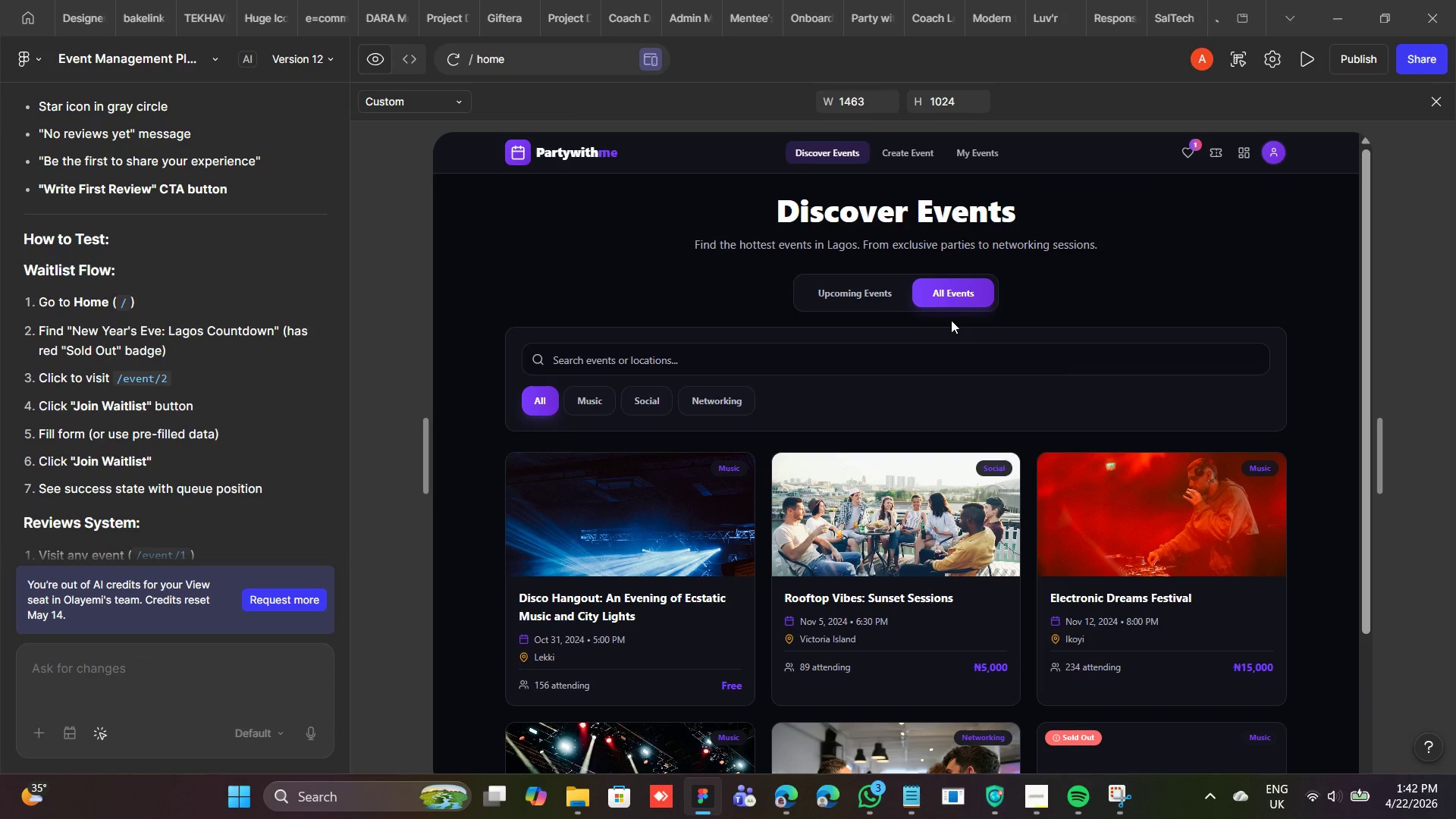 
mouse_move([869, 463])
 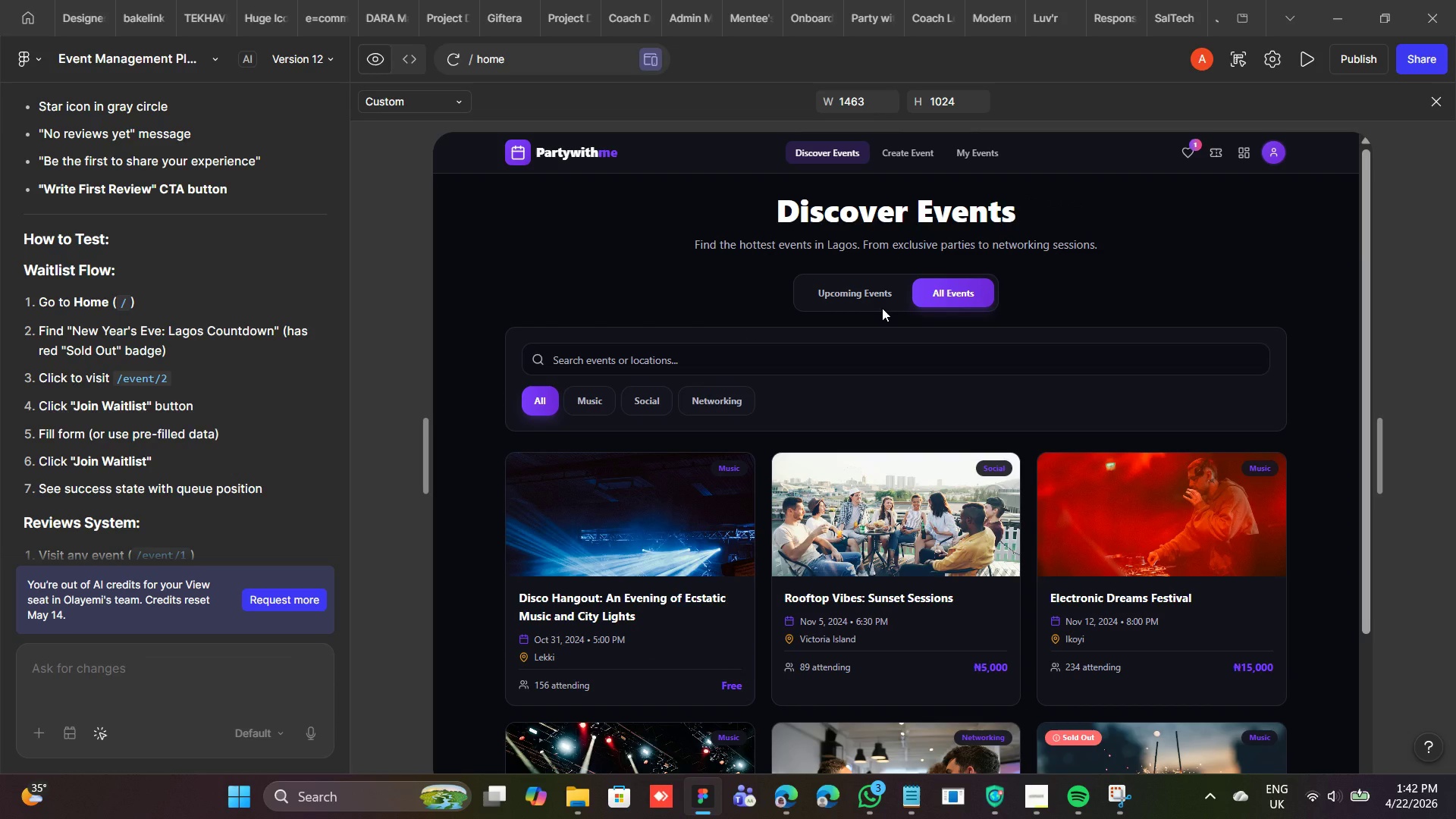 
left_click([882, 308])
 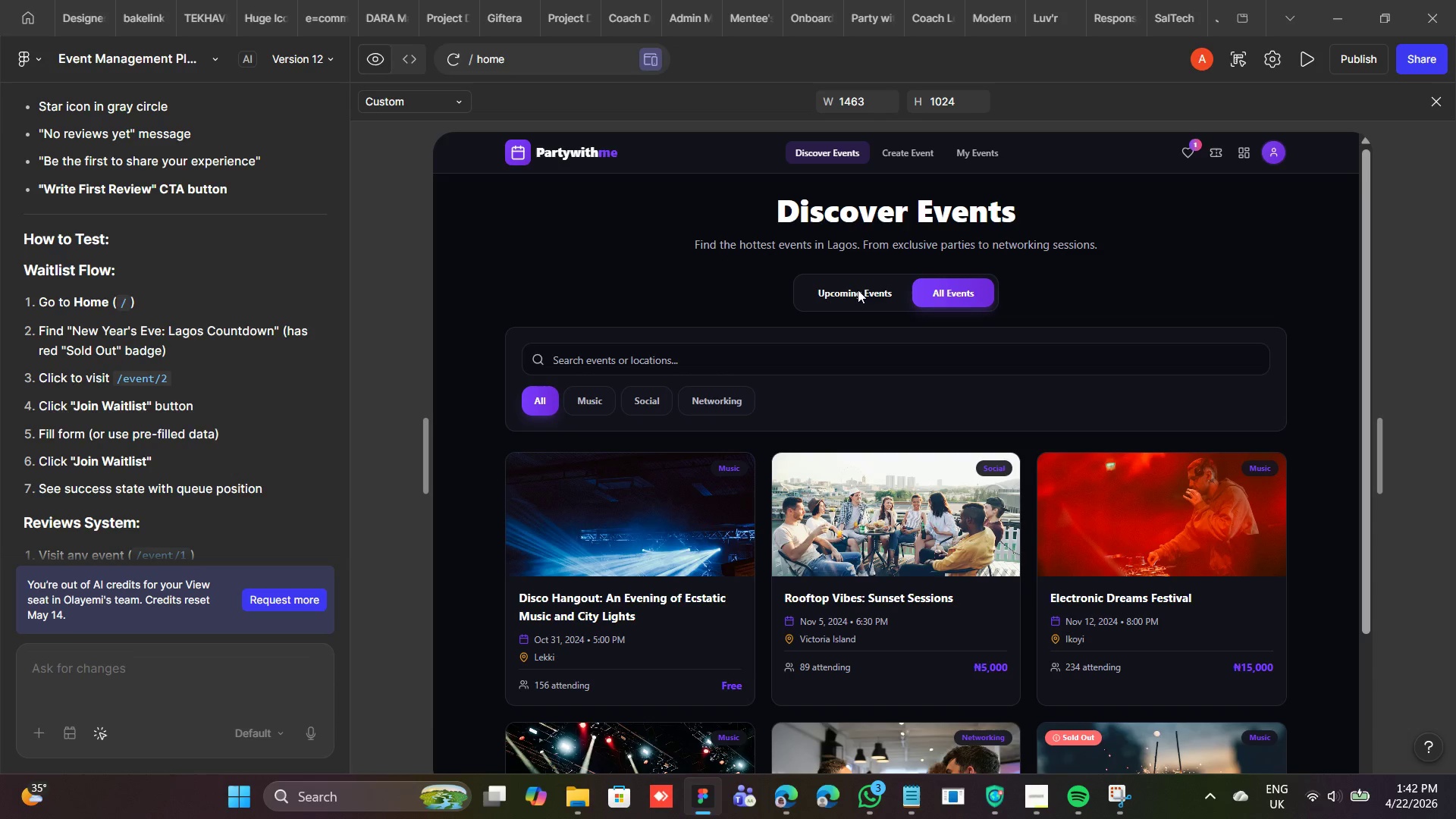 
left_click([858, 290])
 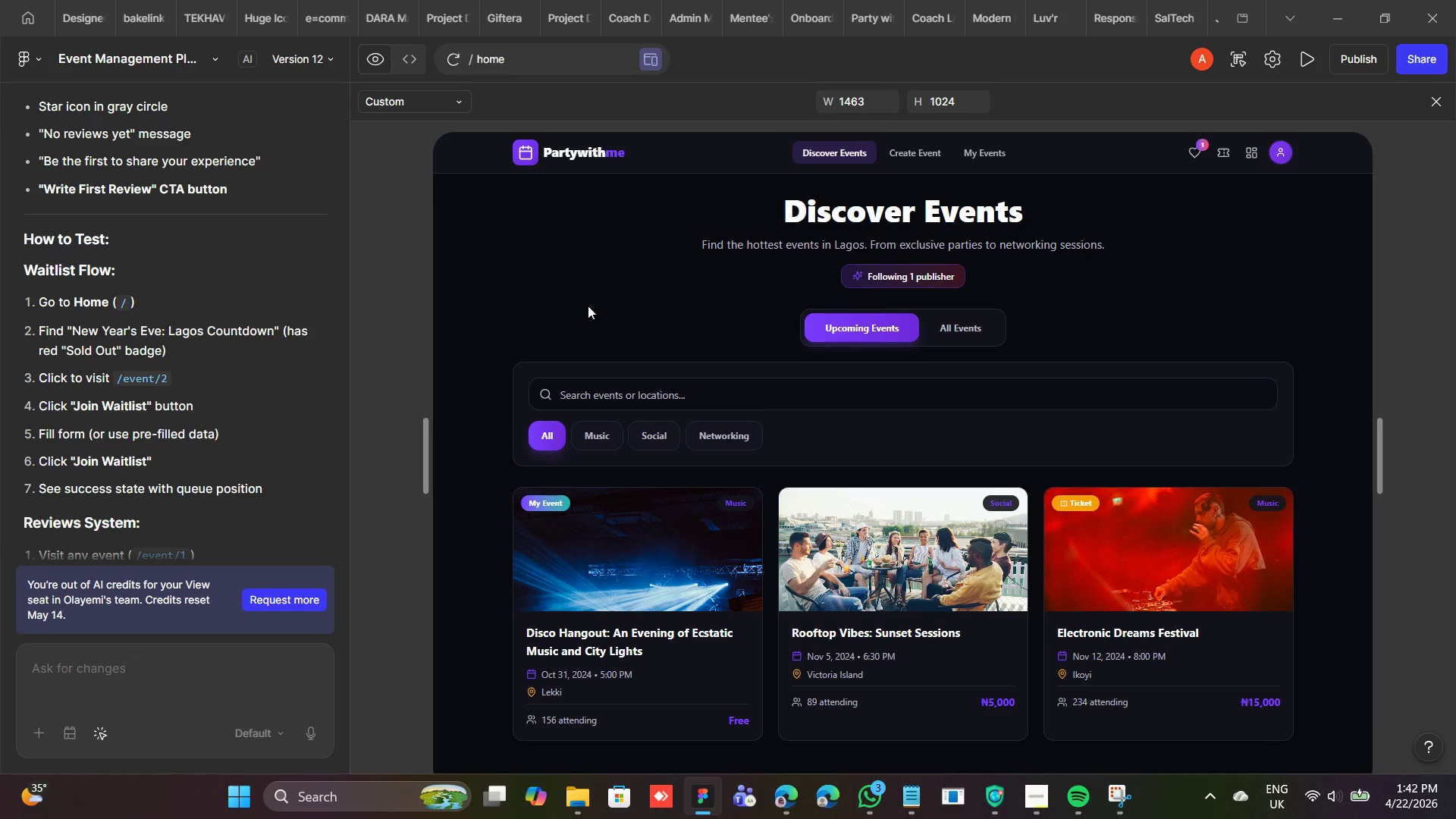 
wait(7.86)
 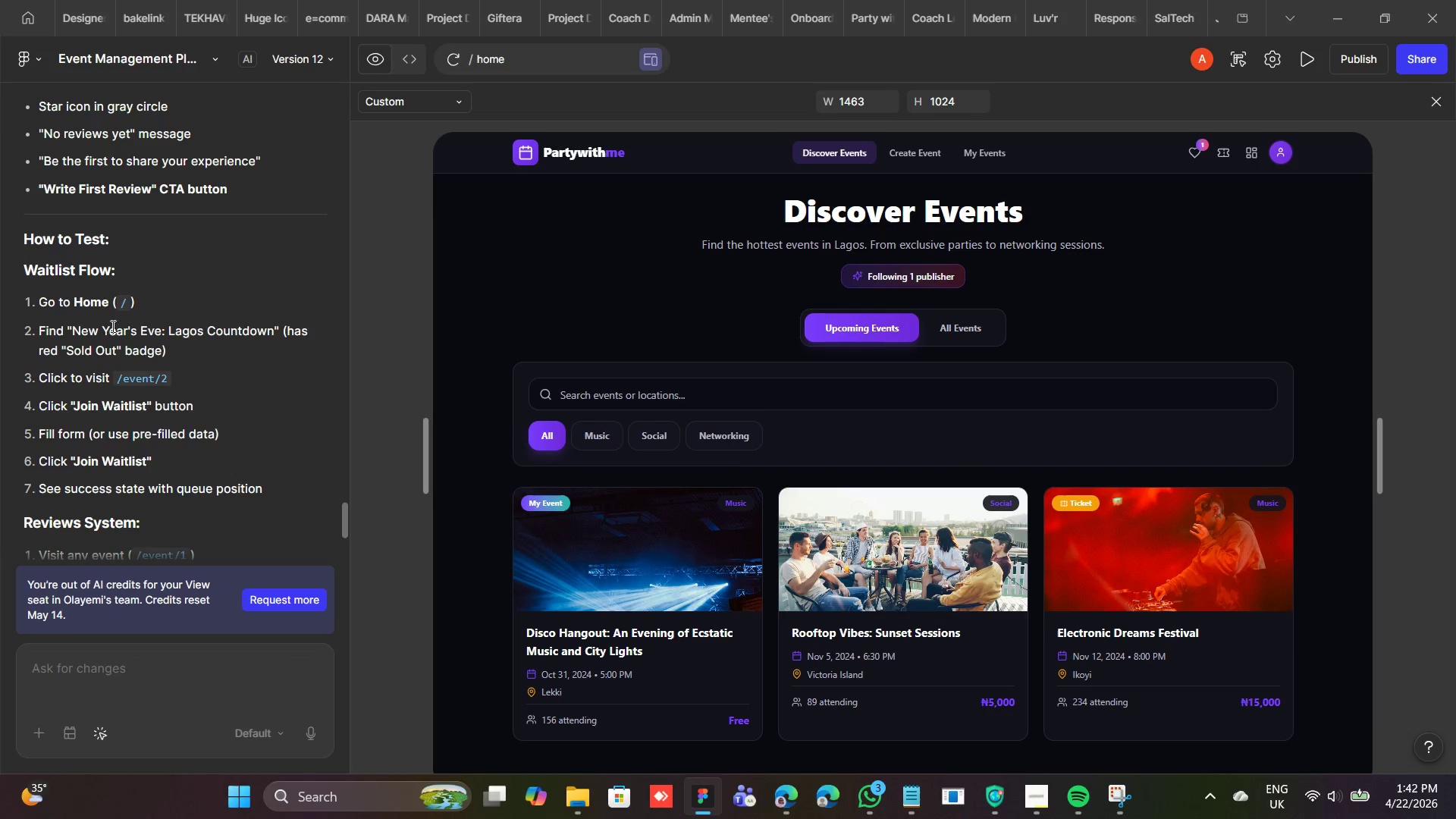 
left_click([579, 61])
 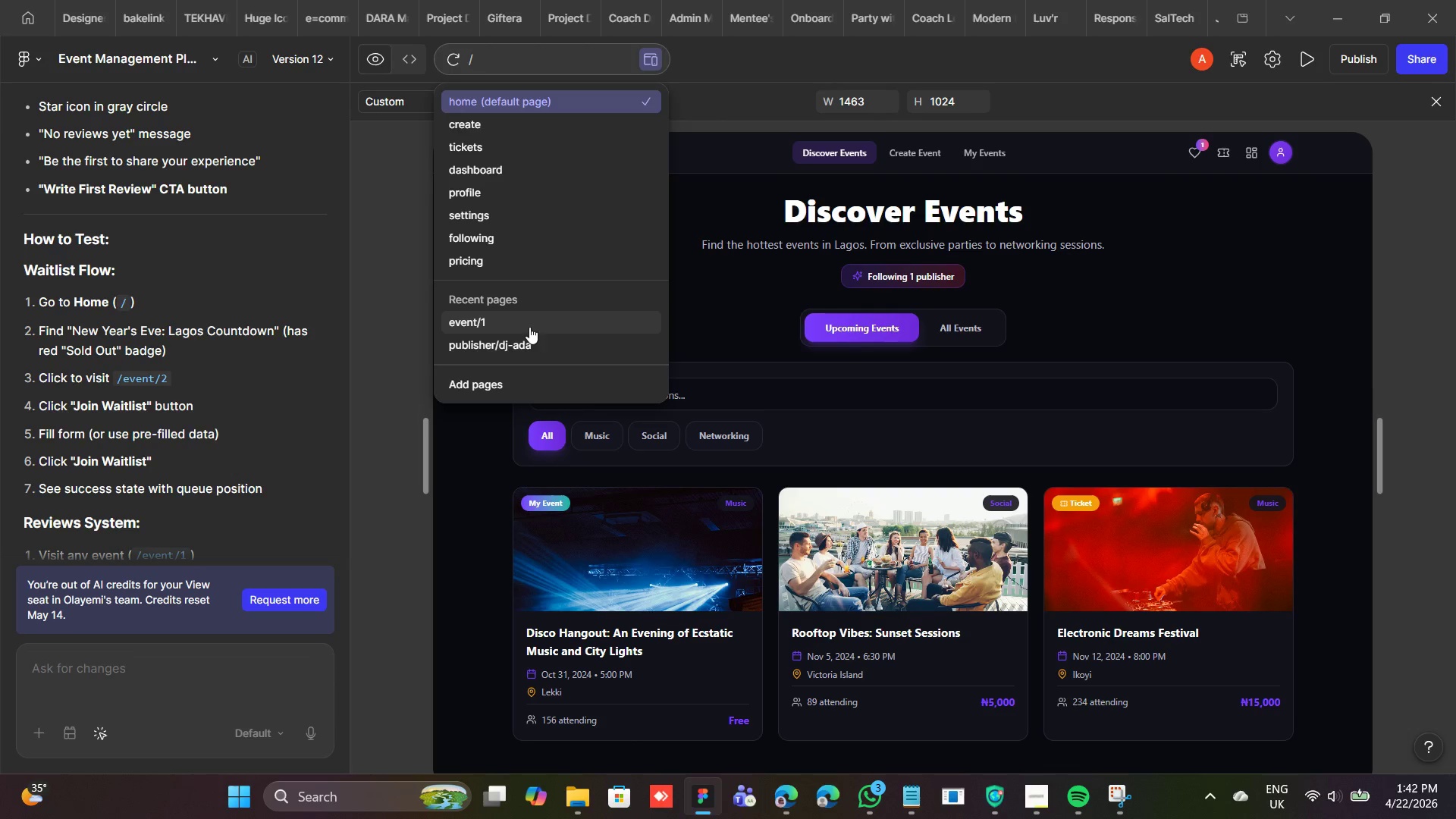 
left_click([529, 325])
 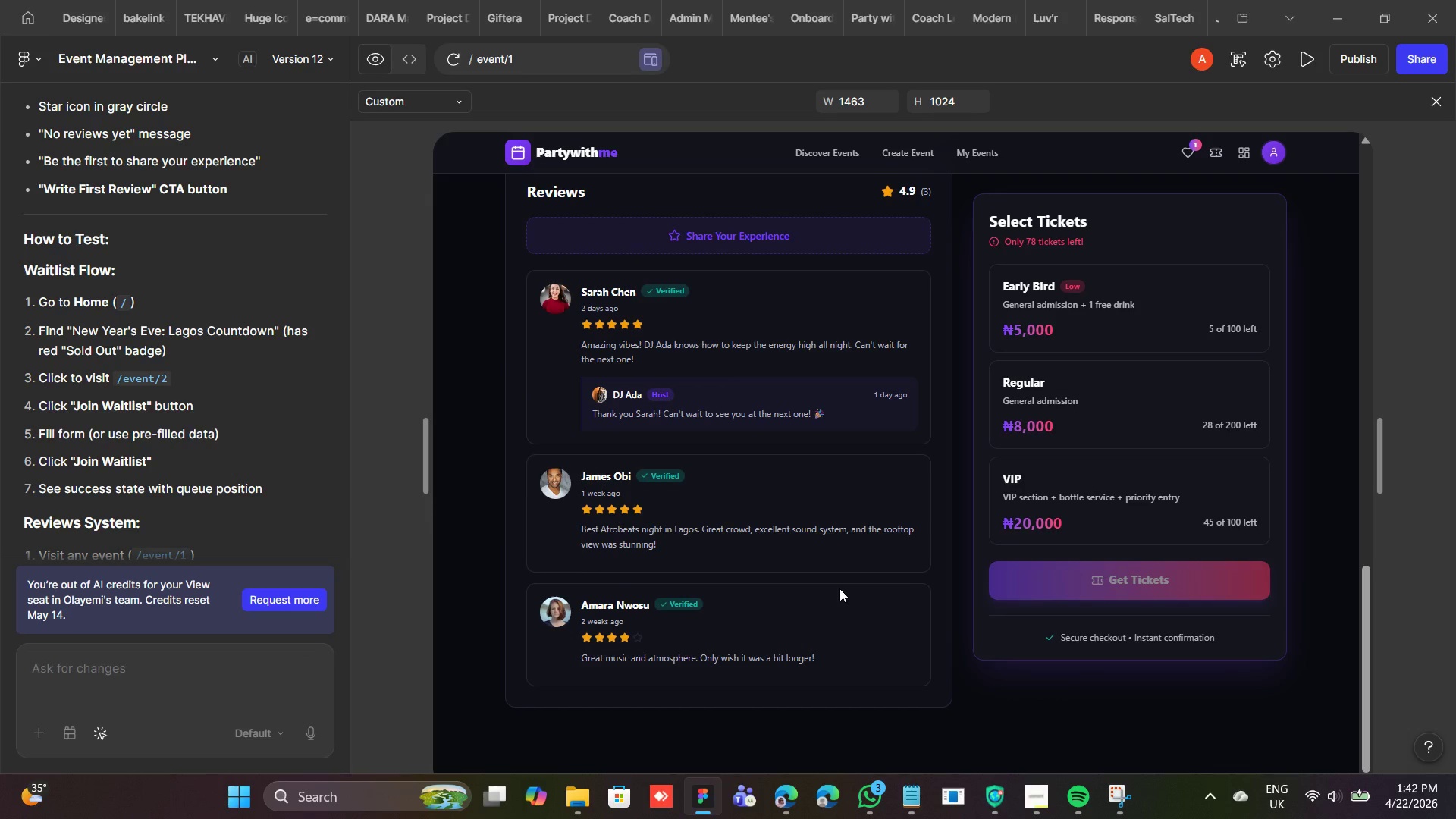 
wait(19.03)
 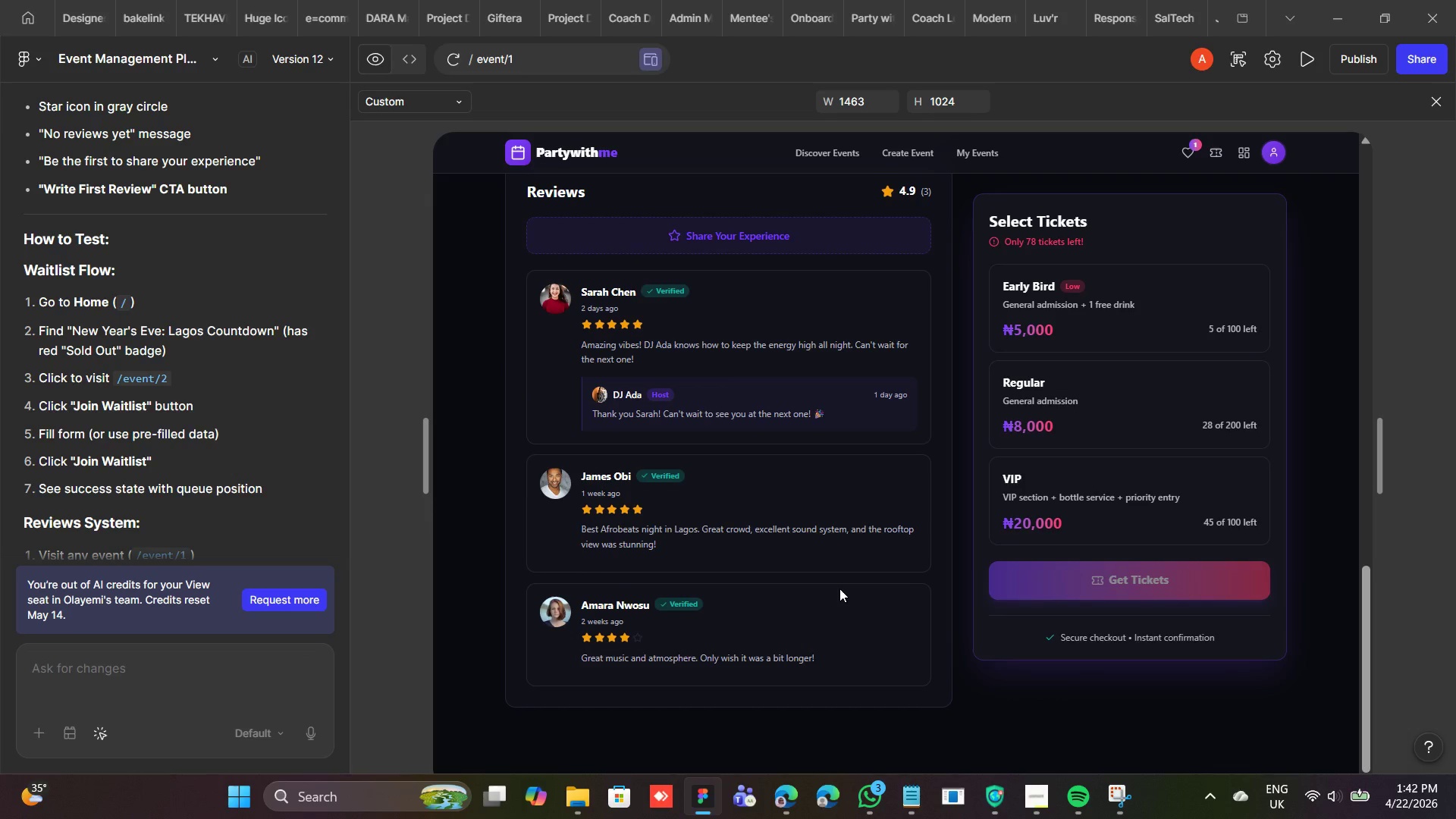 
left_click([848, 0])
 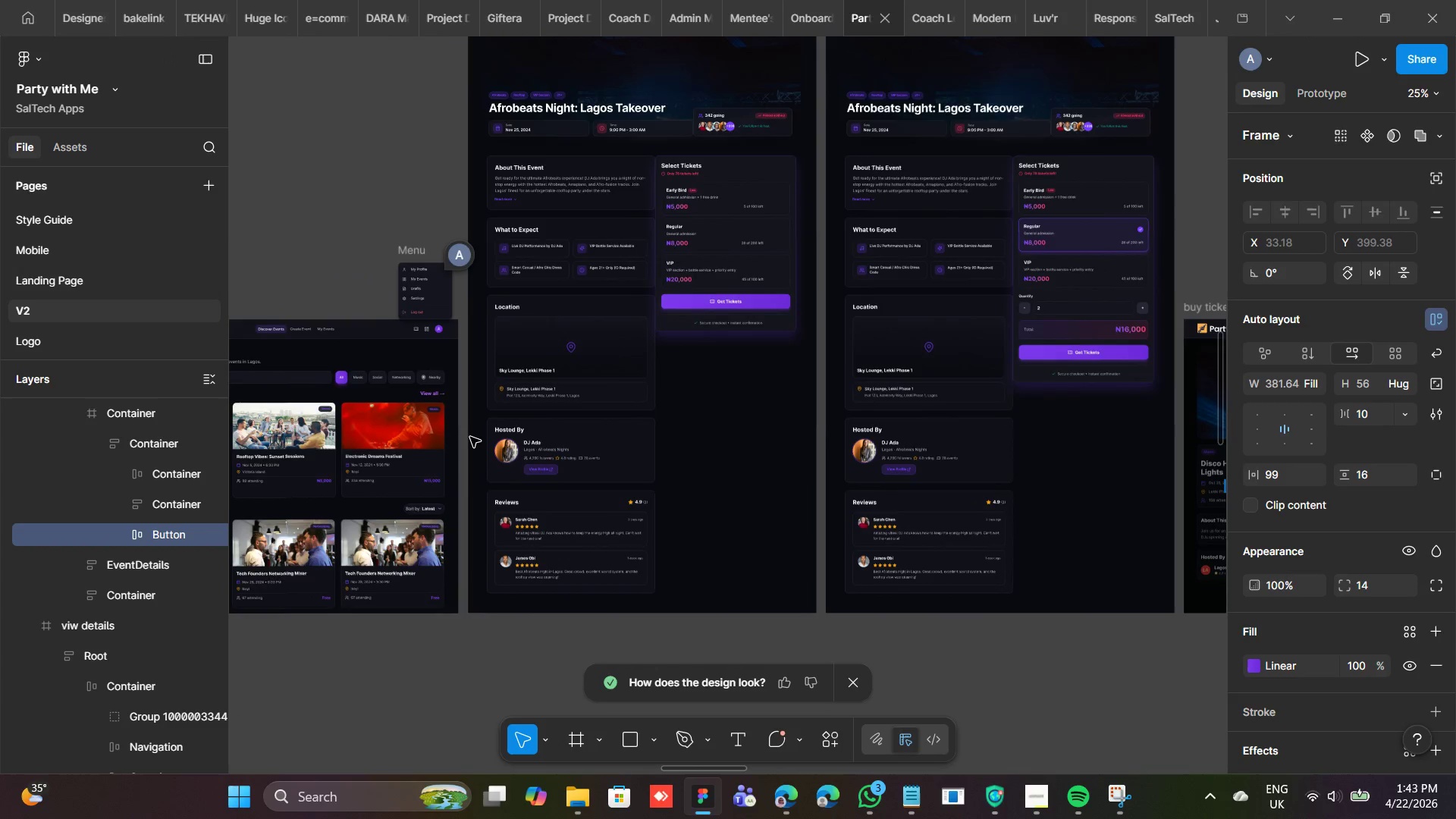 
wait(11.33)
 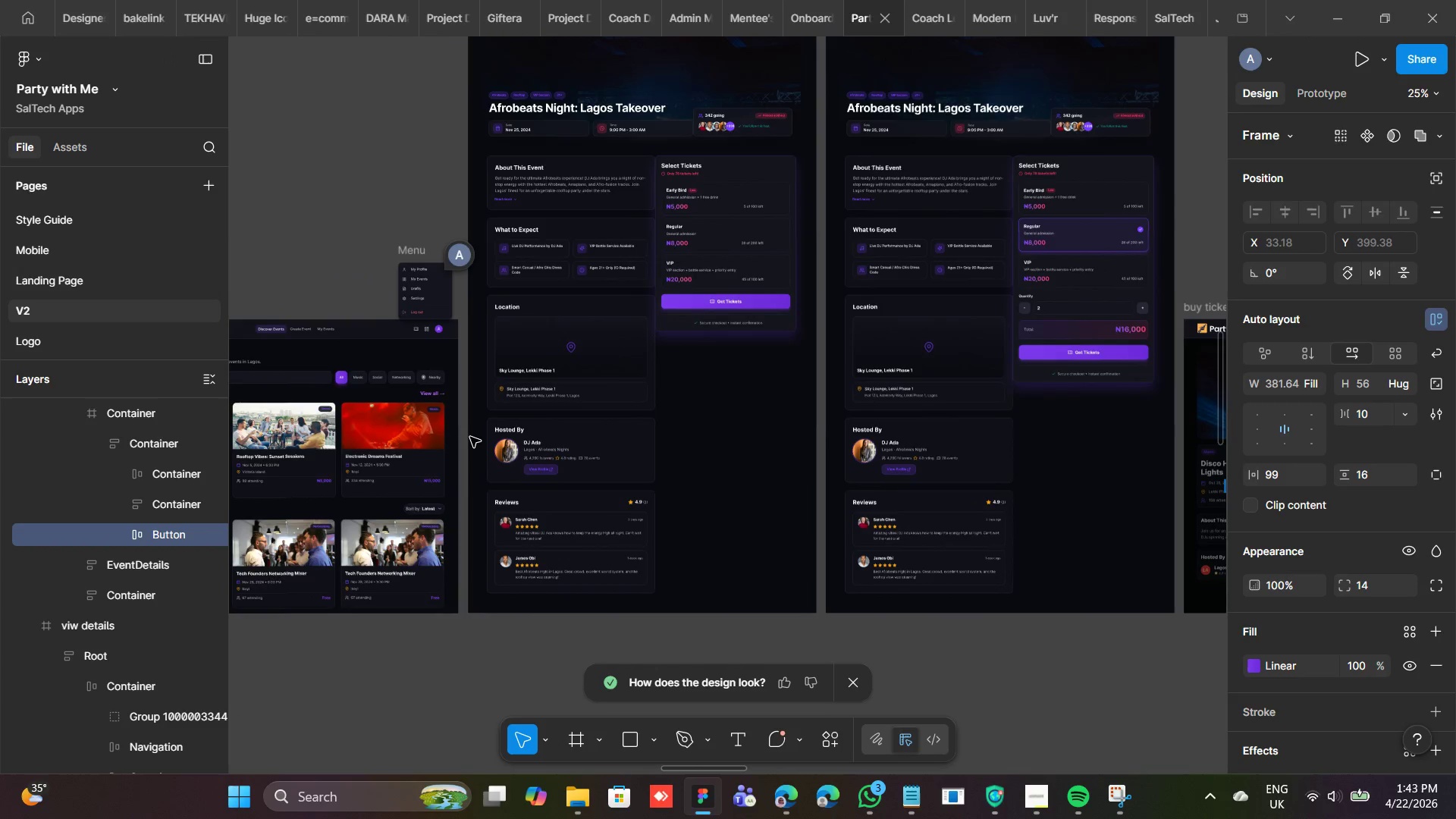 
left_click([1238, 0])
 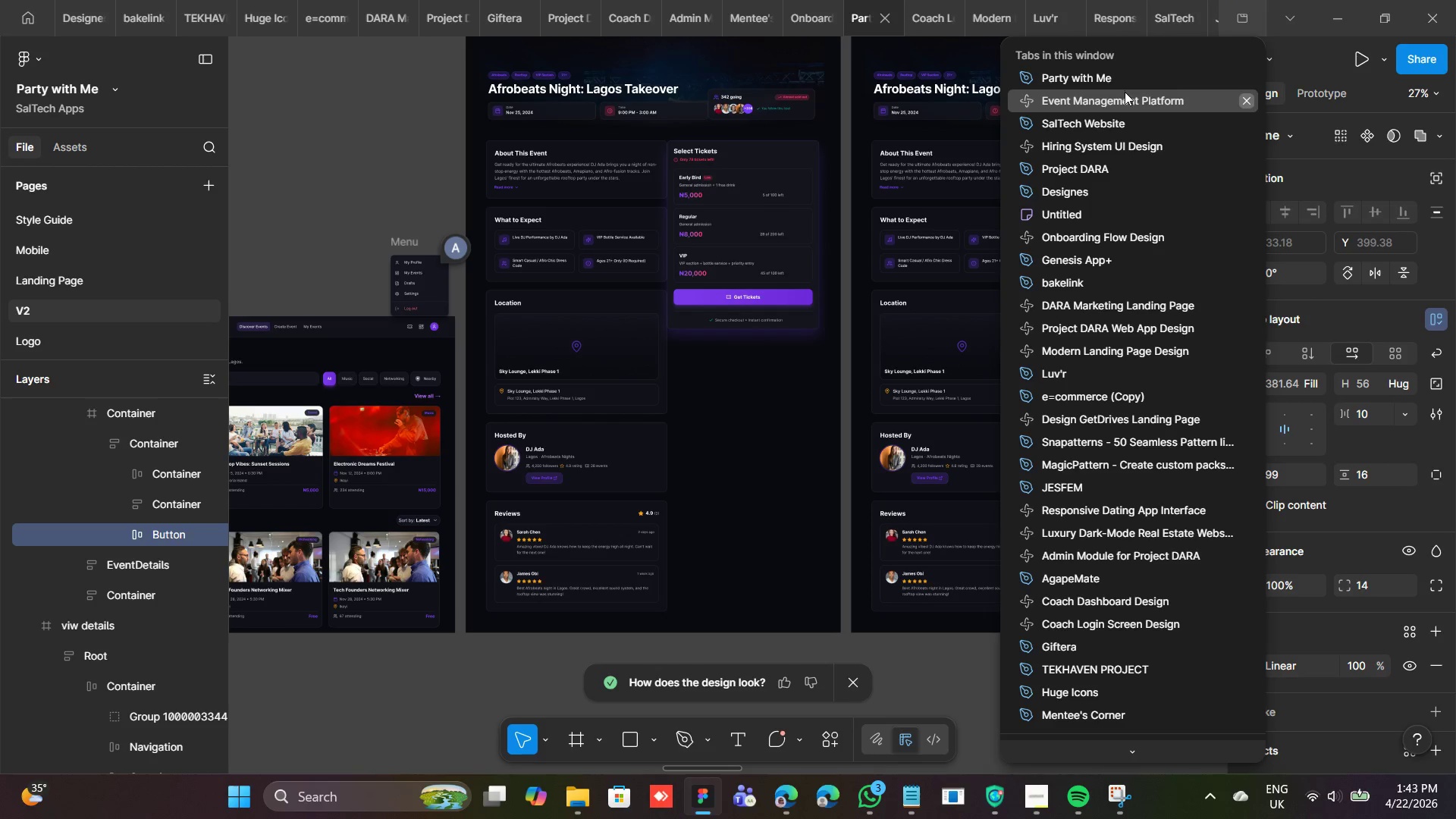 
left_click([1125, 94])
 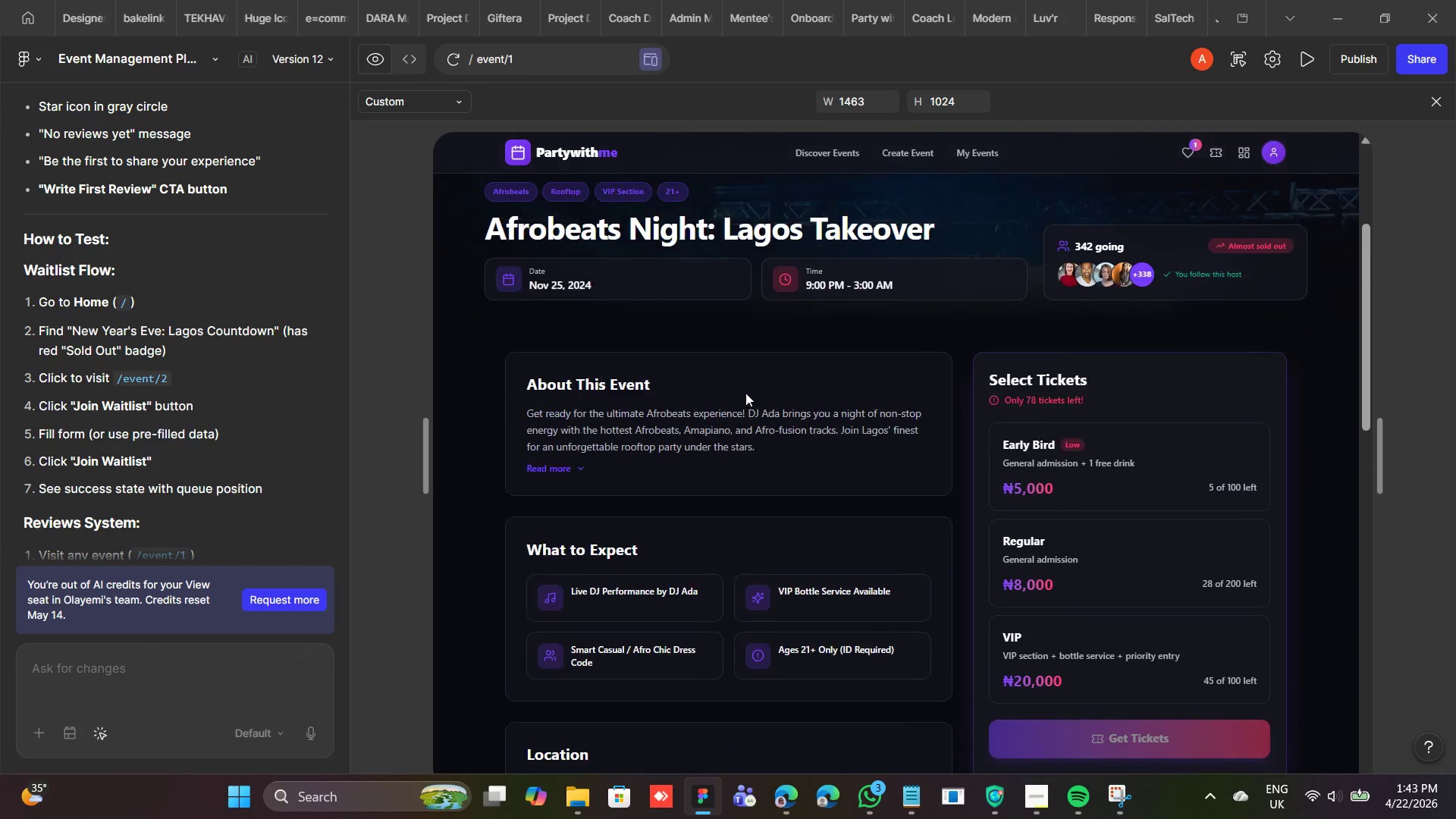 
wait(8.49)
 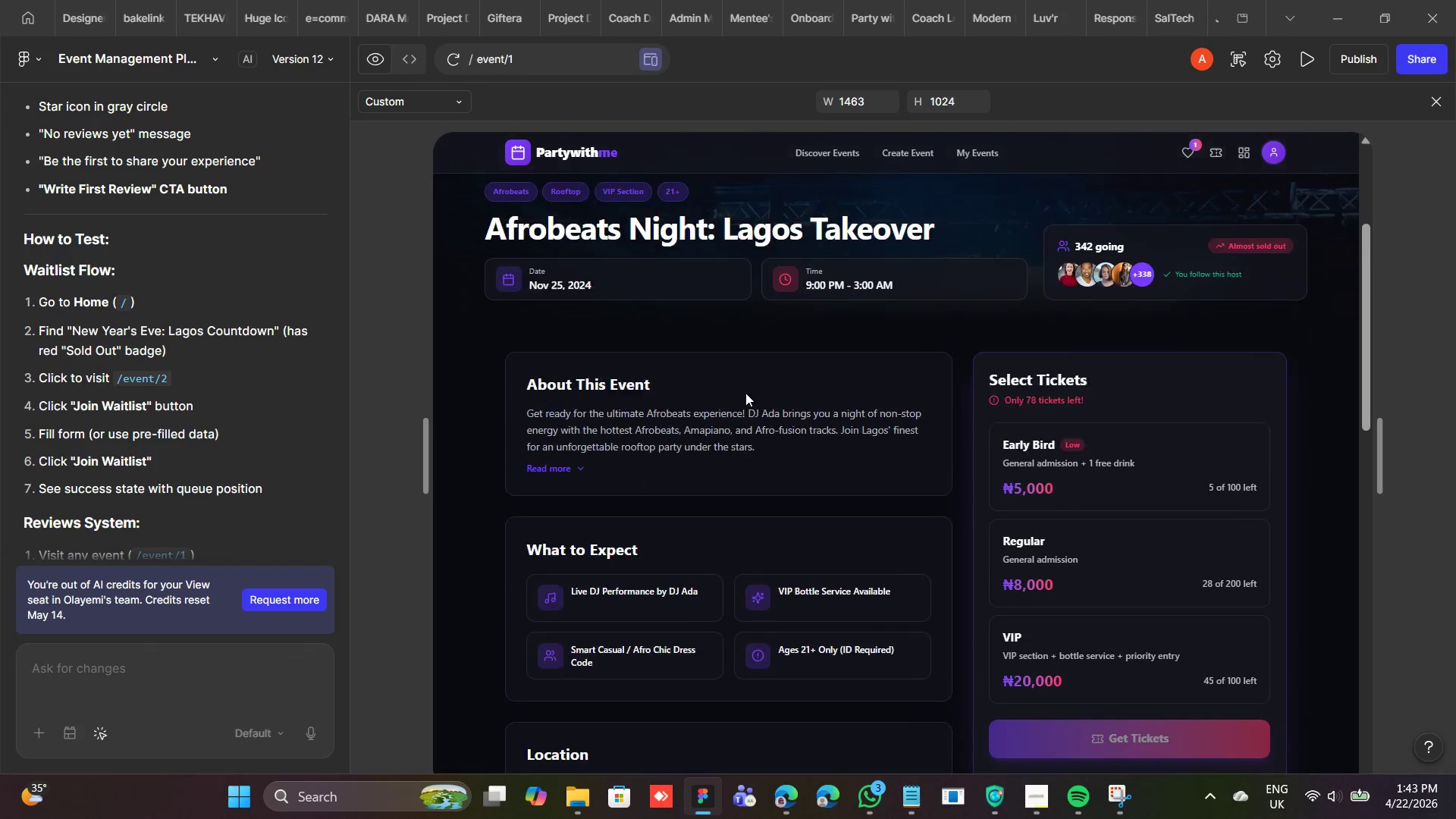 
left_click([576, 69])
 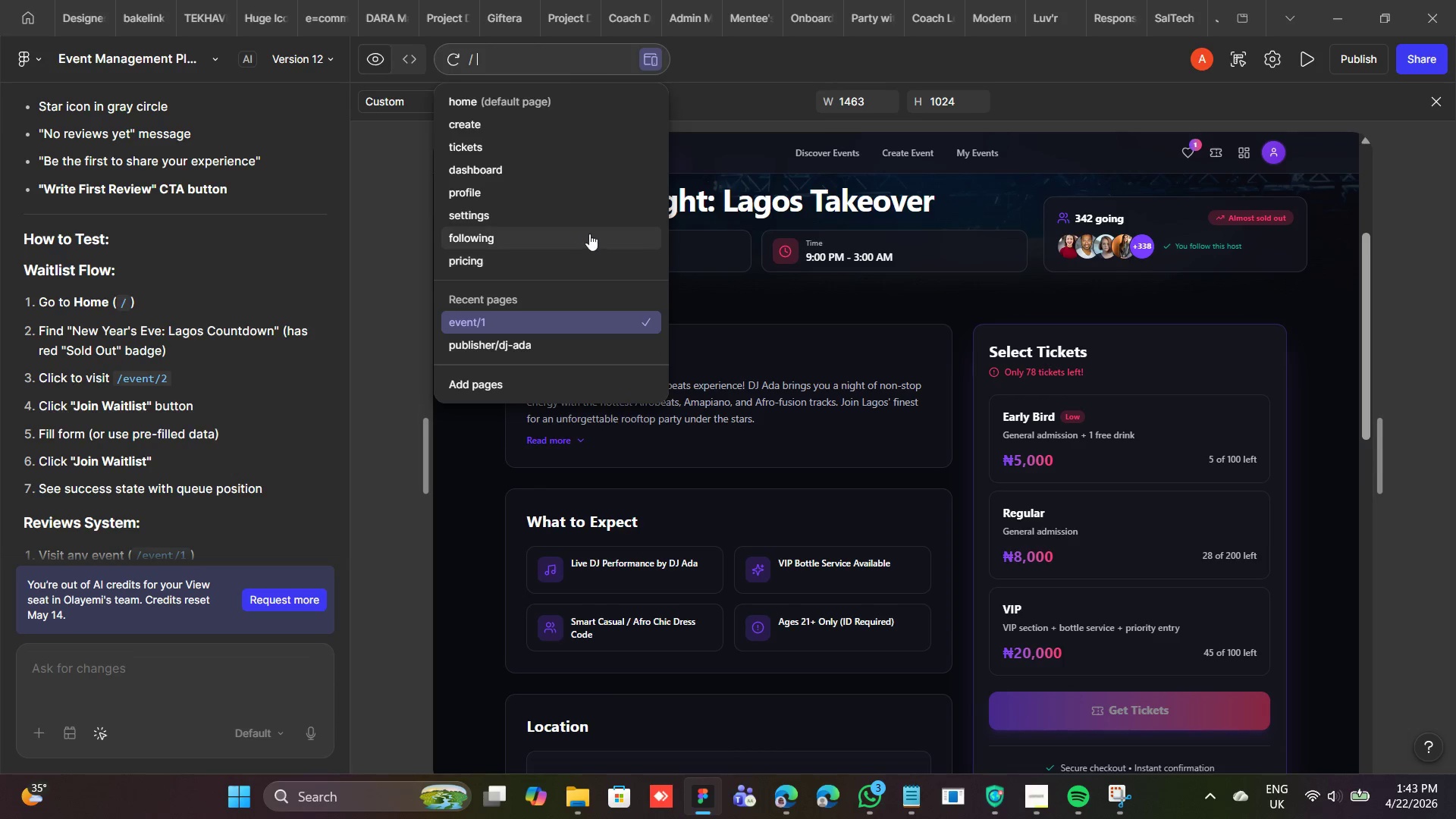 
left_click([738, 68])
 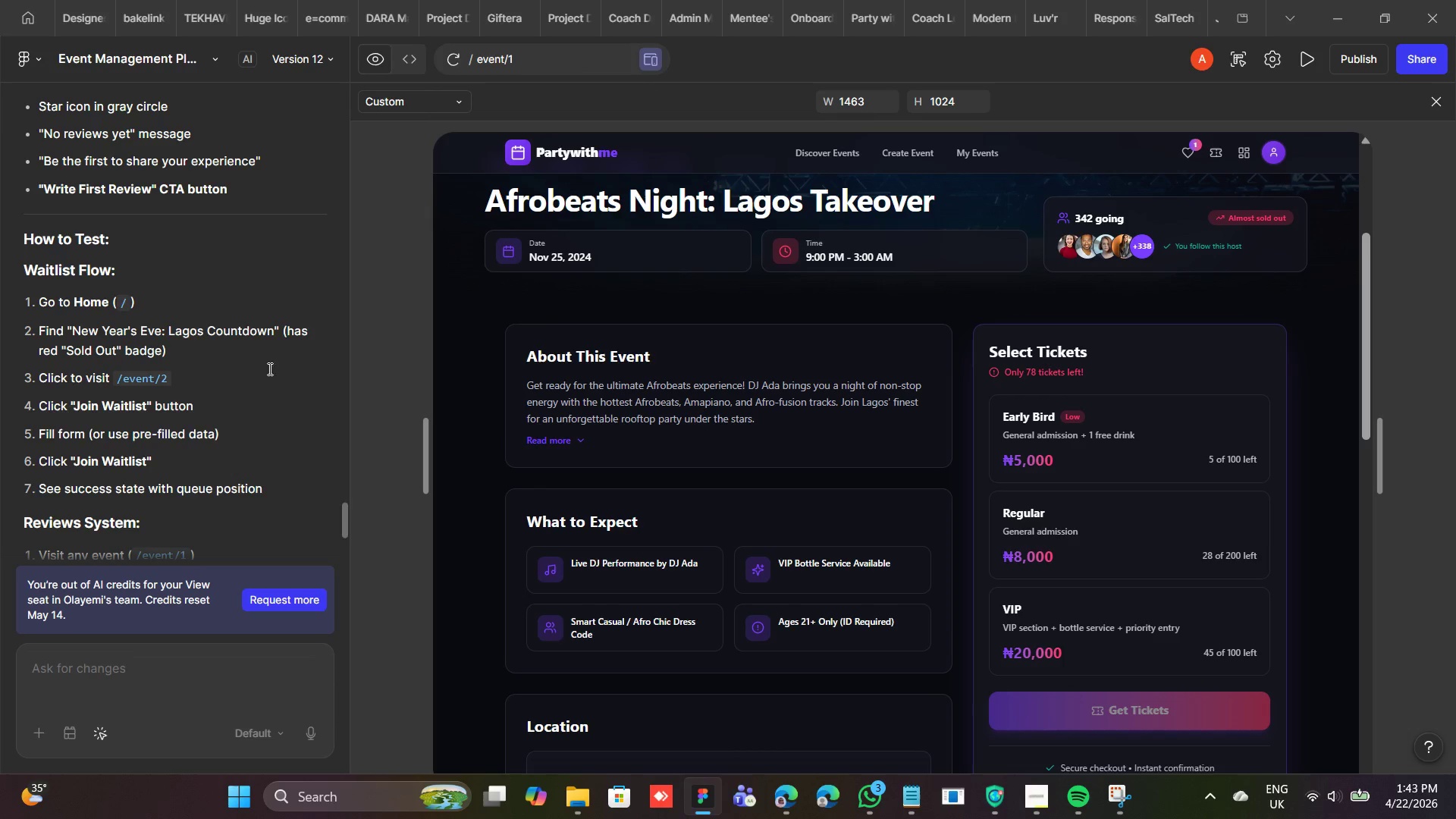 
mouse_move([613, 285])
 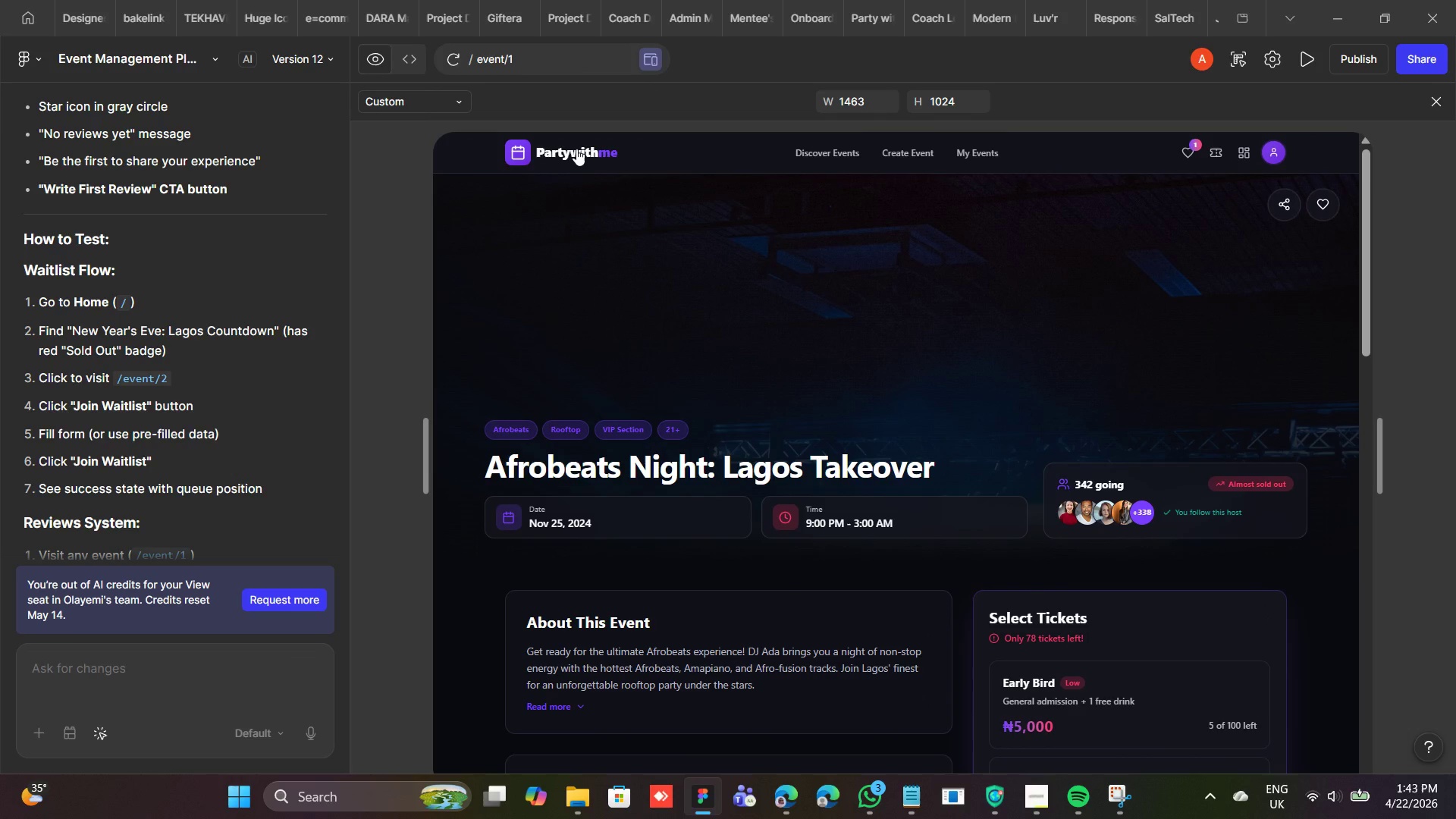 
left_click([576, 149])
 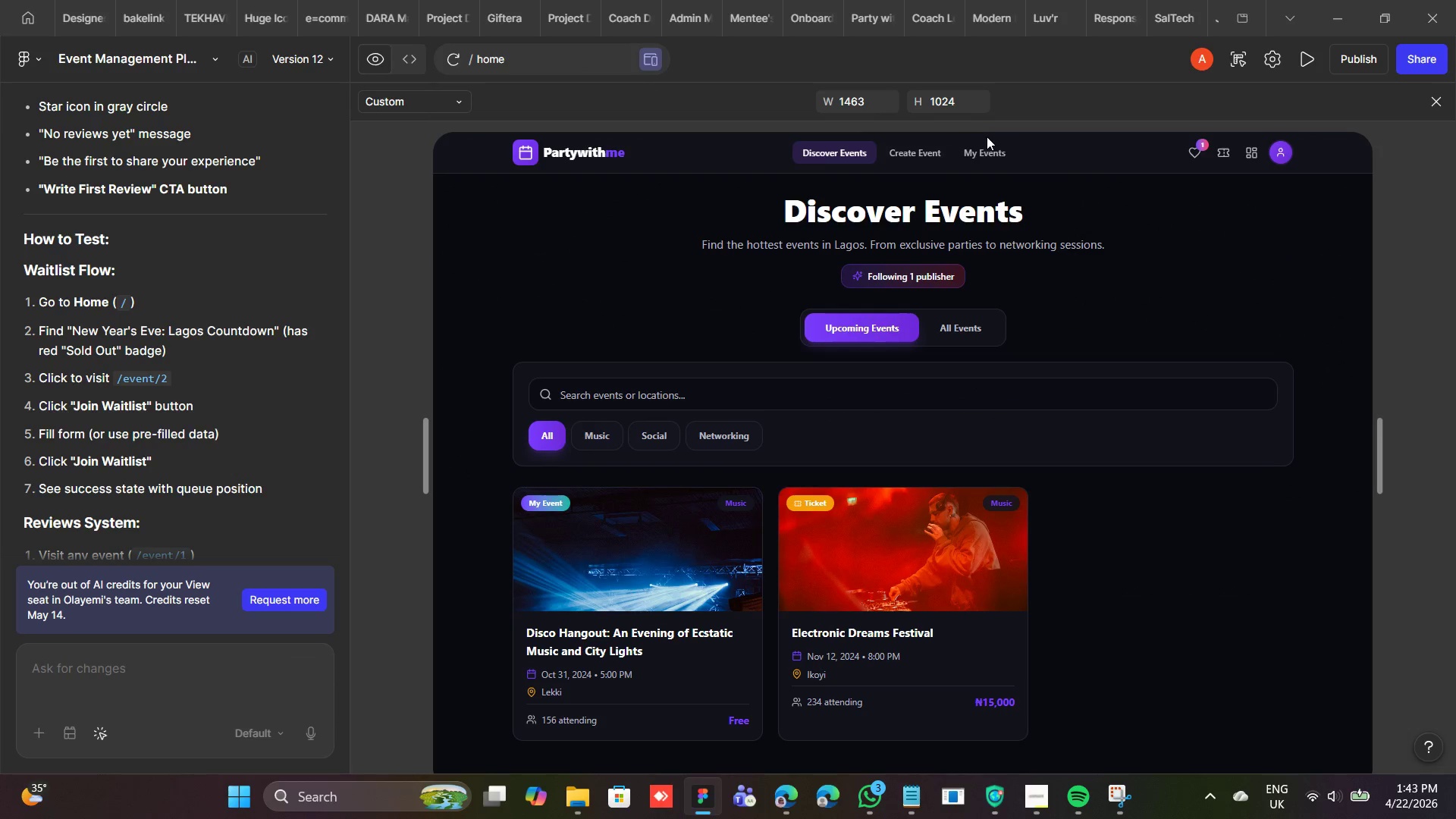 
left_click([977, 146])
 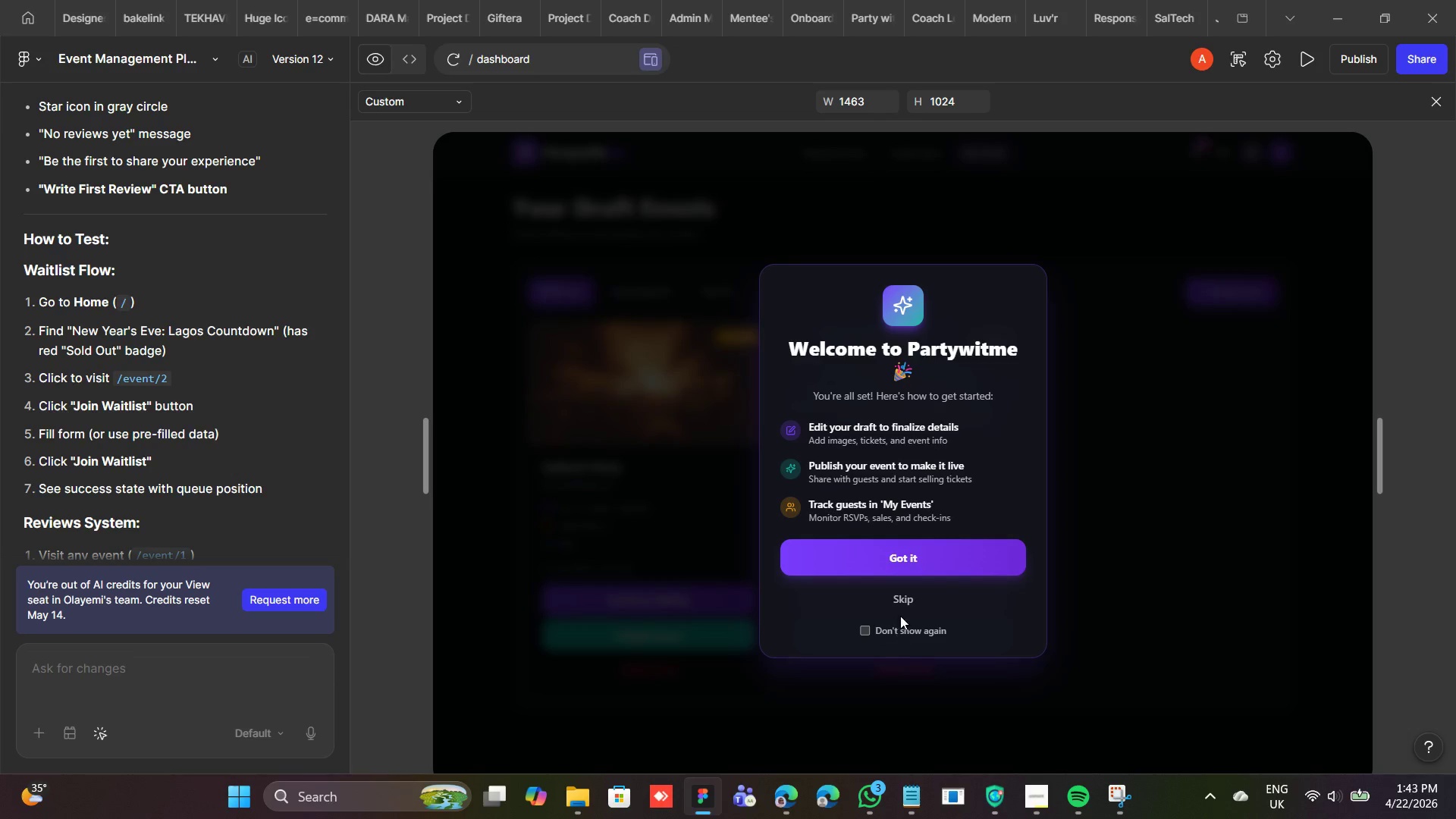 
left_click([903, 604])
 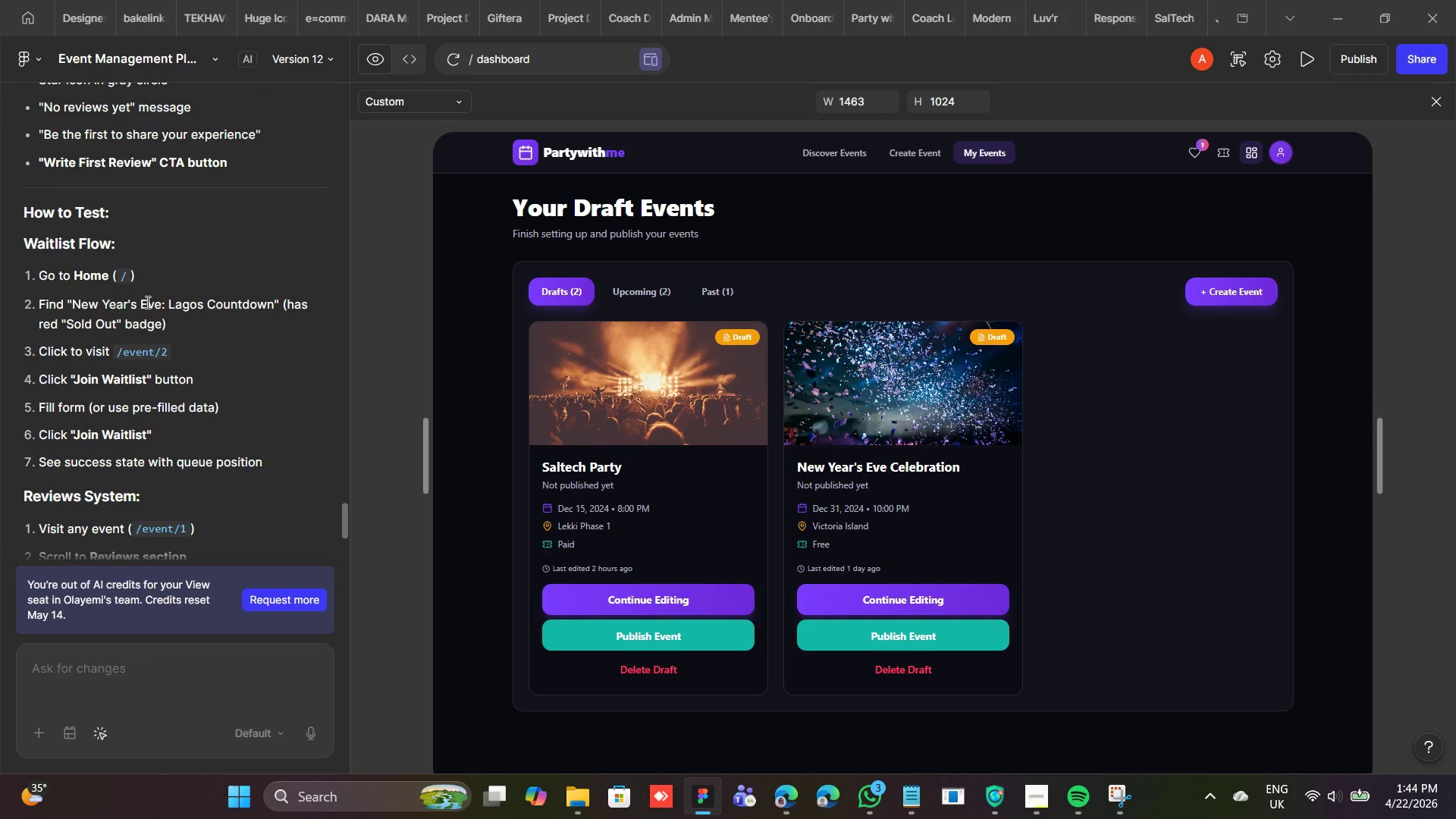 
wait(45.0)
 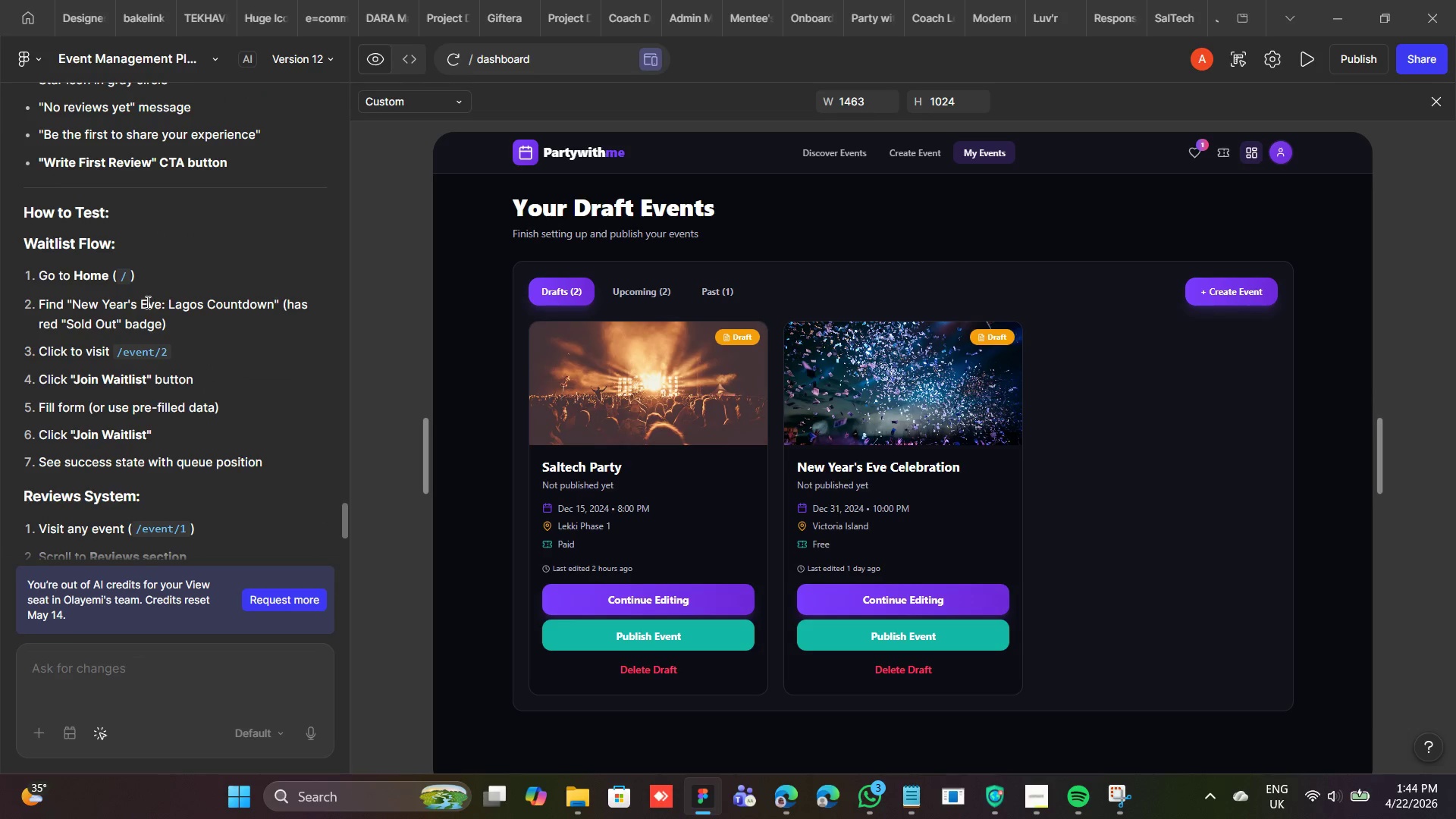 
left_click([551, 158])
 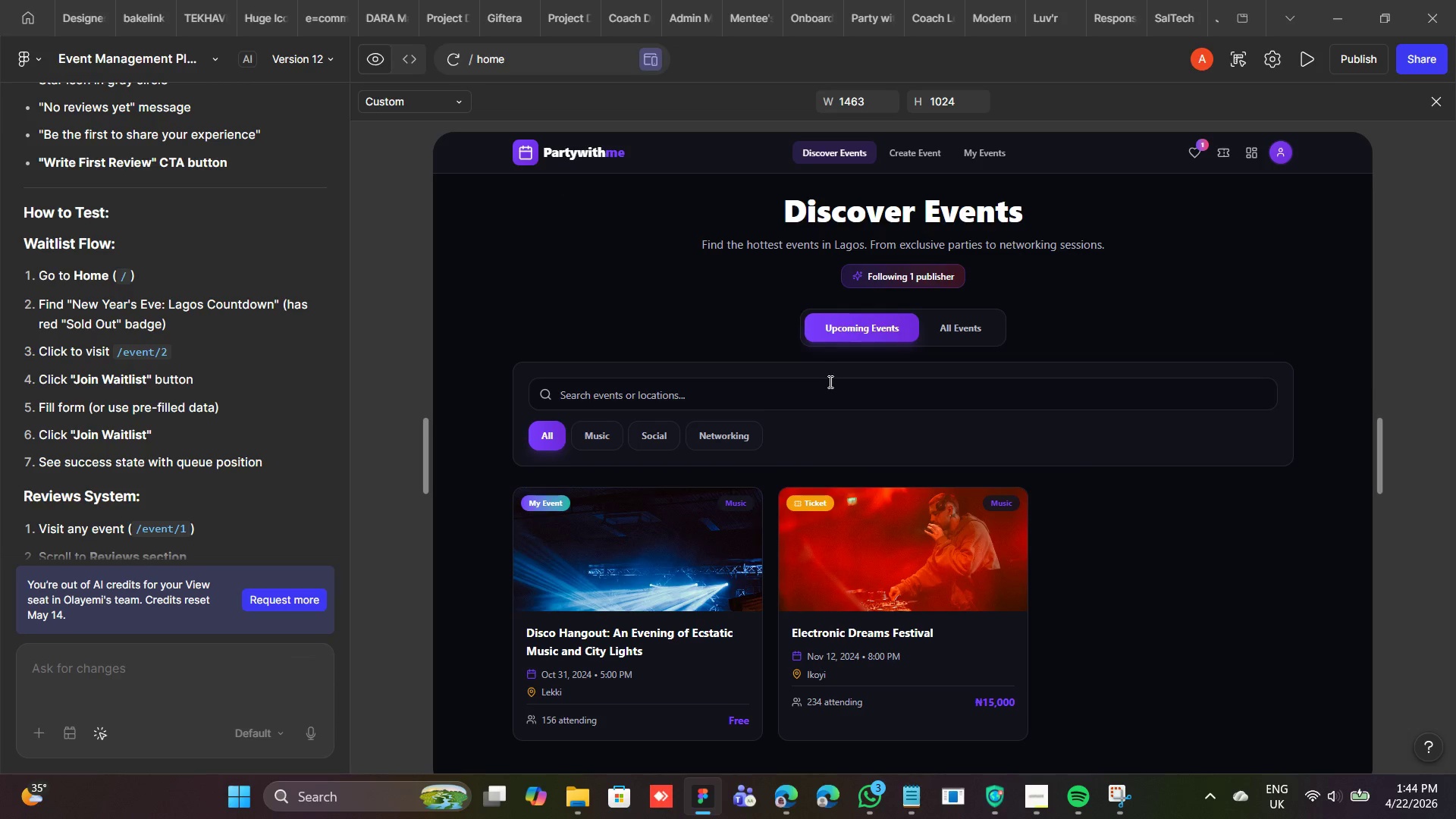 
left_click([949, 325])
 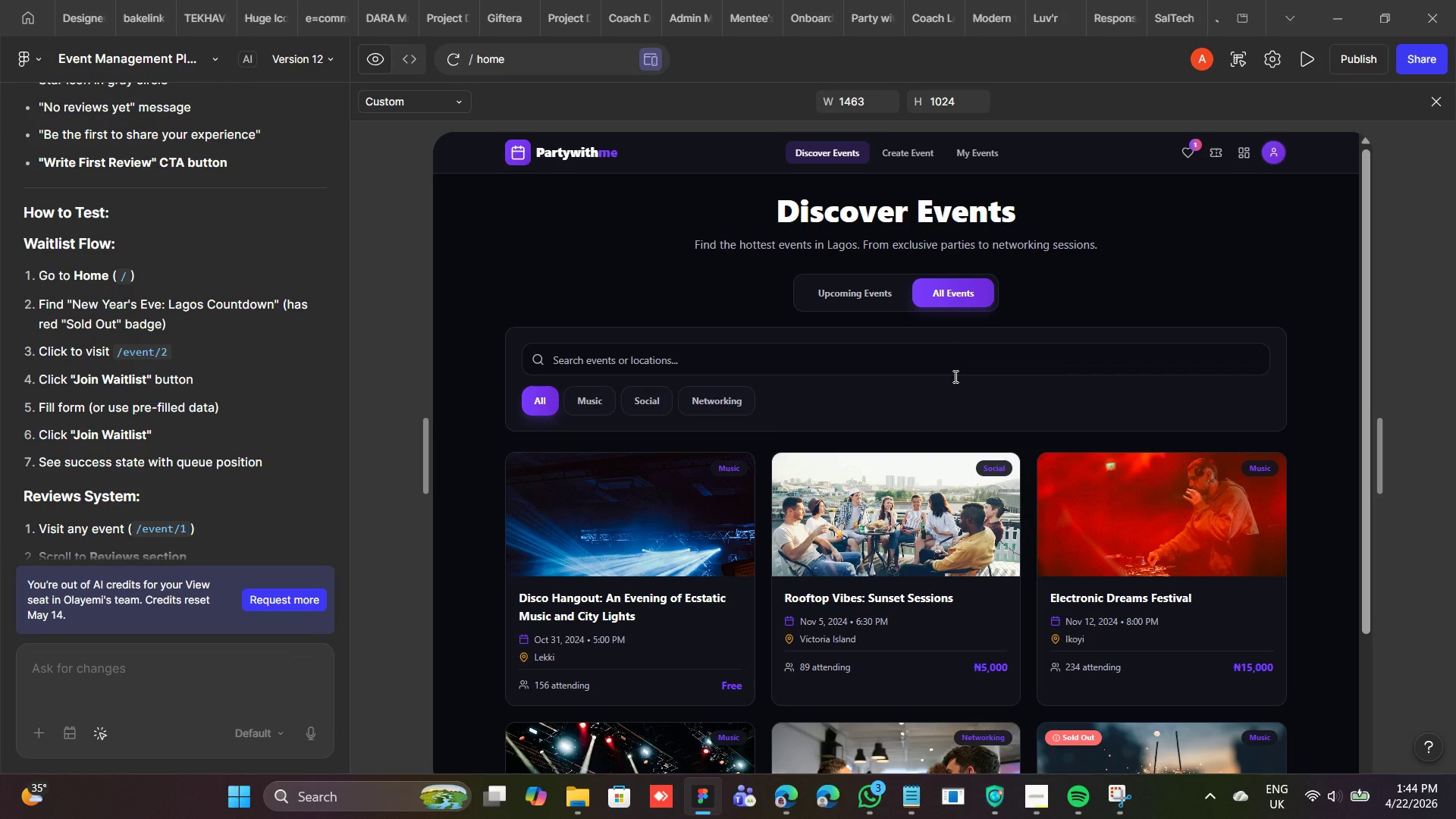 
mouse_move([985, 532])
 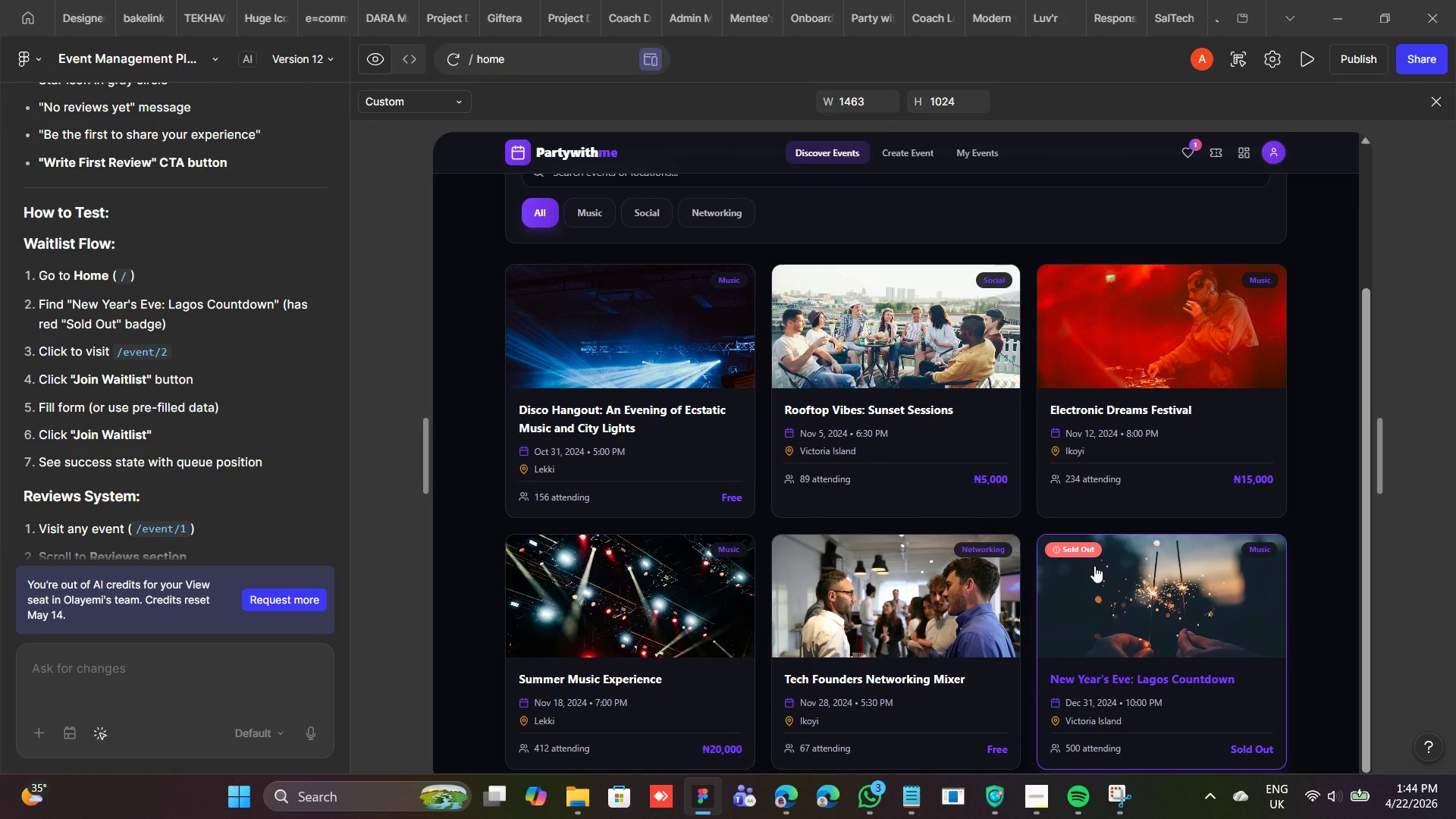 
left_click([1094, 566])
 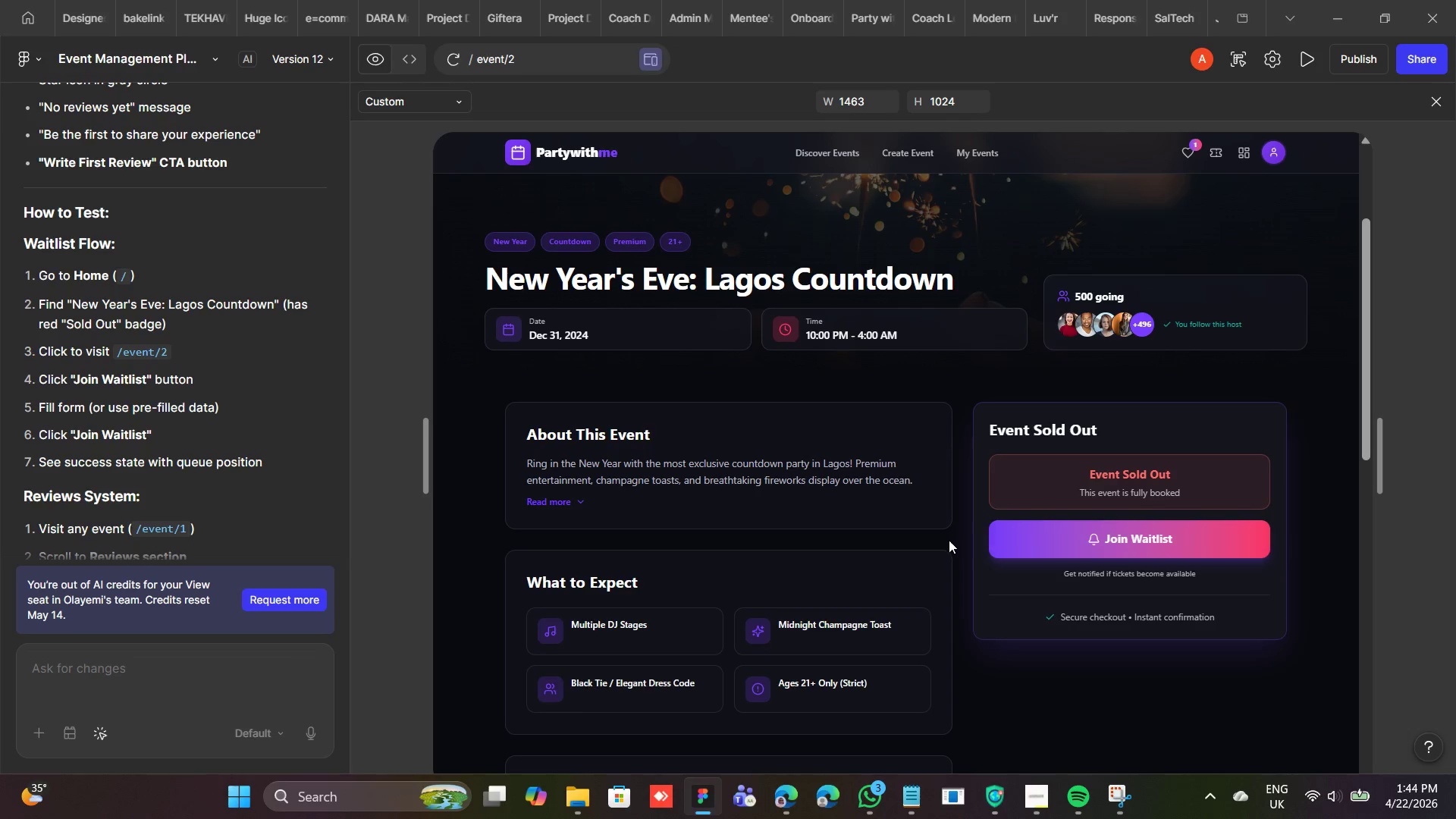 
mouse_move([1031, 475])
 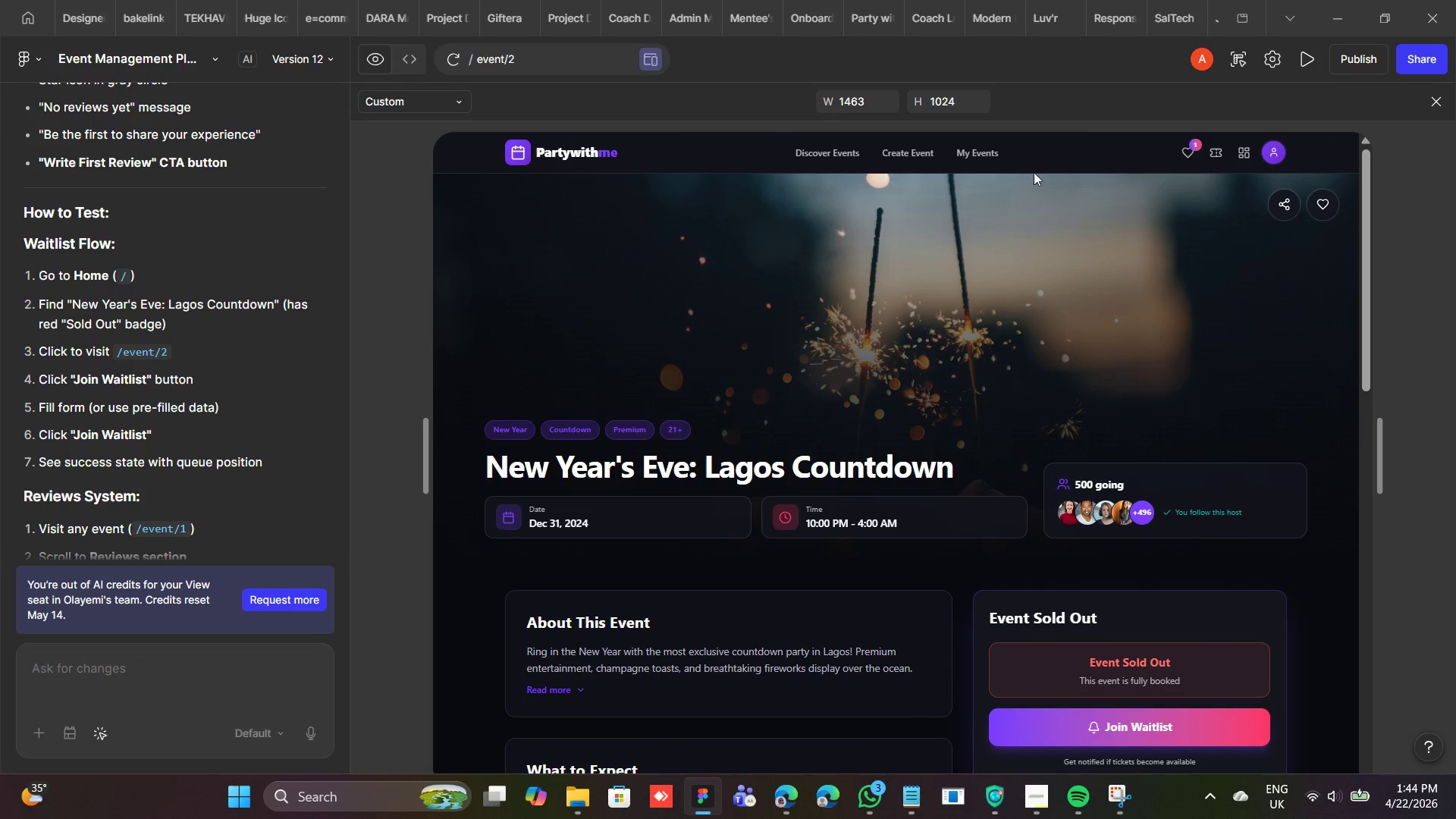 
wait(6.73)
 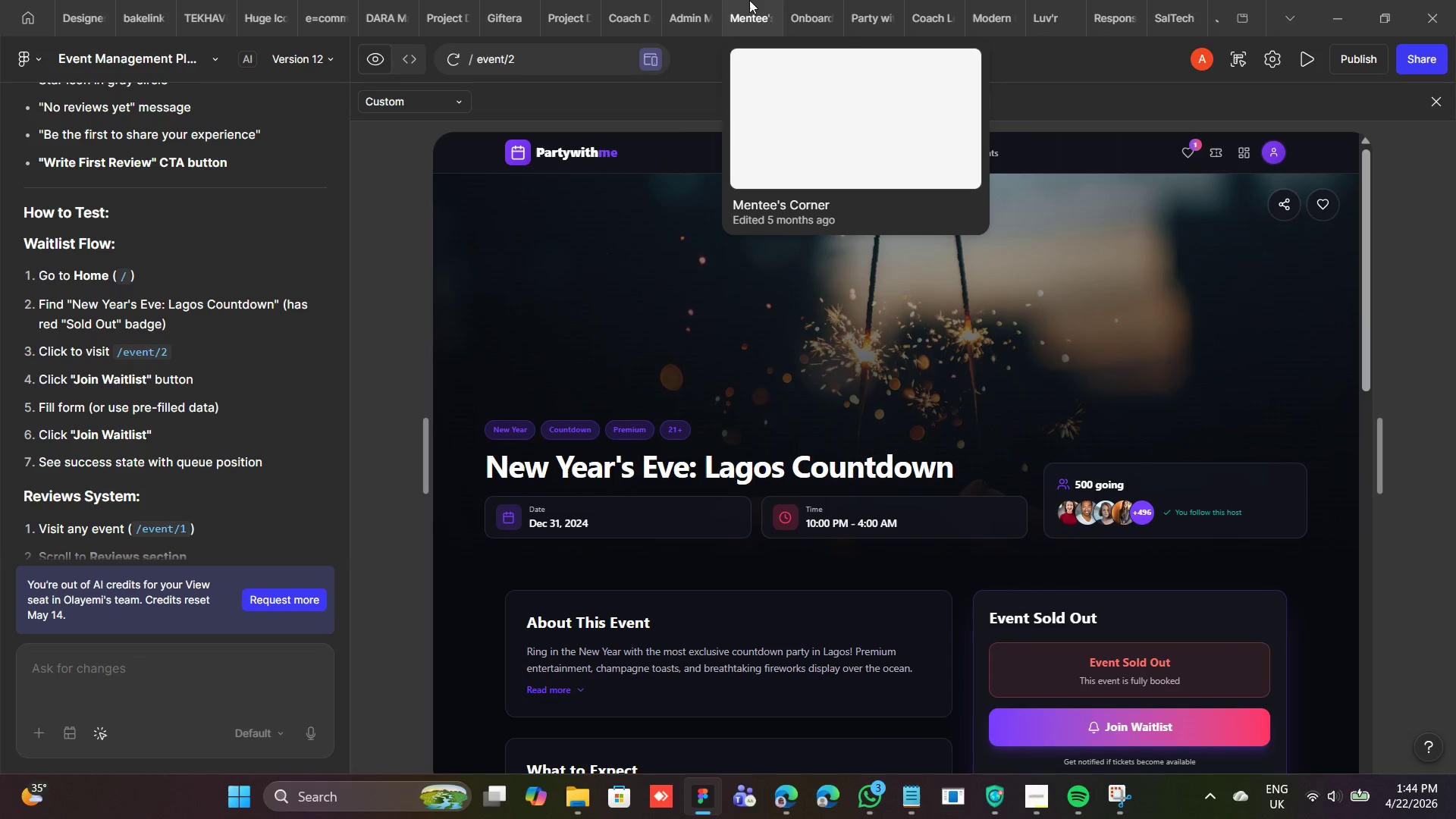 
left_click([594, 159])
 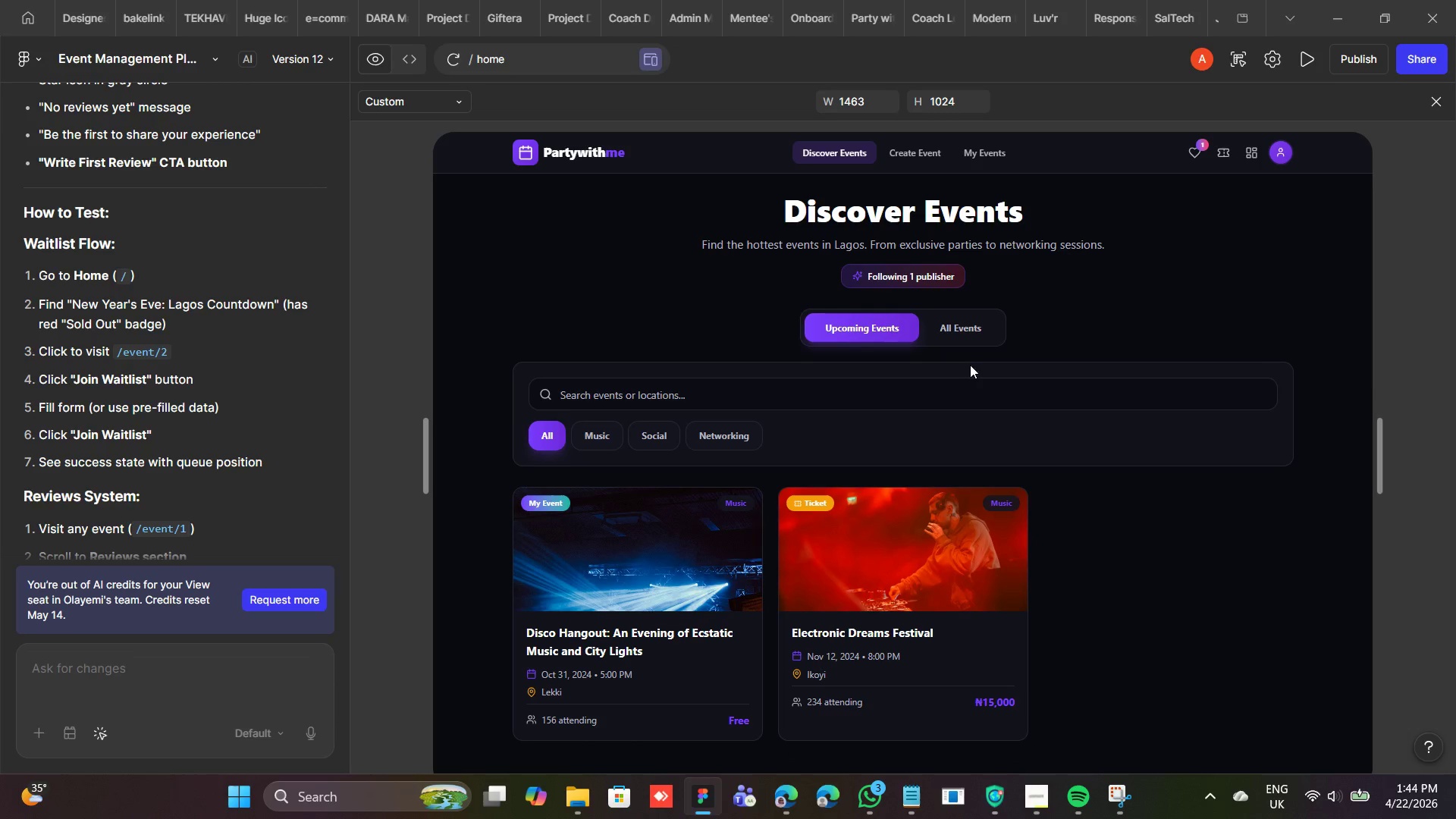 
left_click([961, 334])
 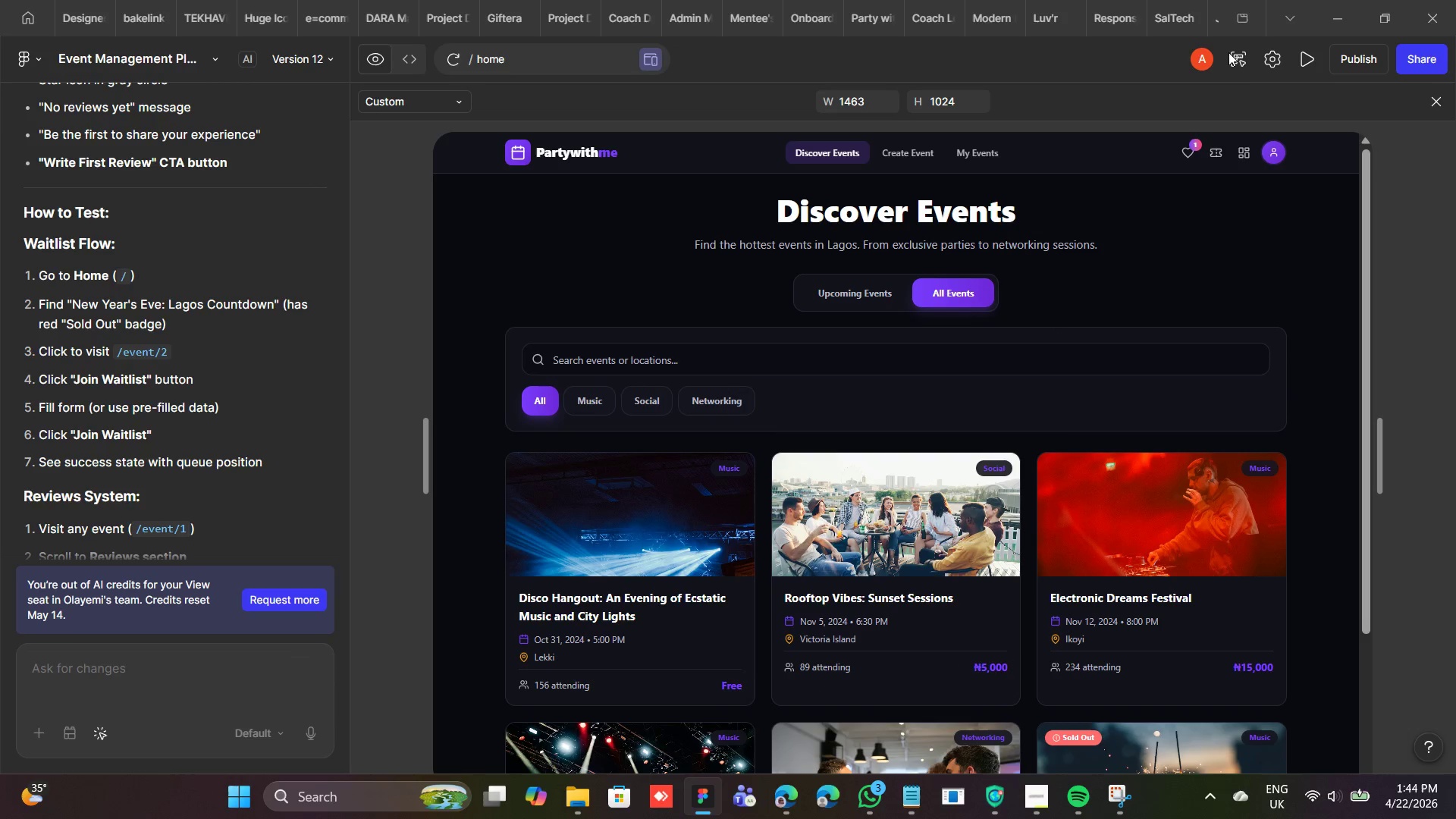 
left_click([1240, 55])
 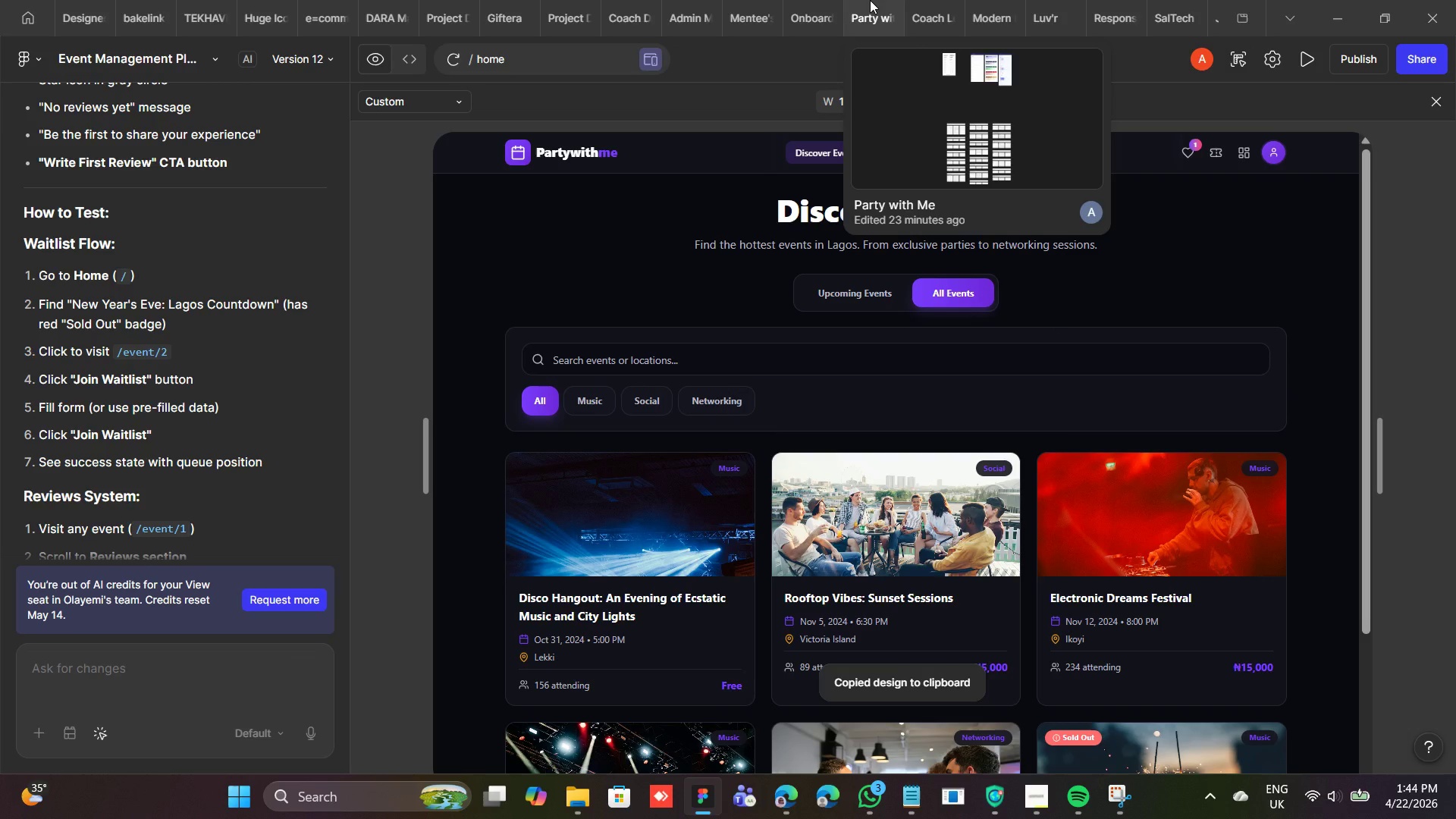 
left_click([870, 0])
 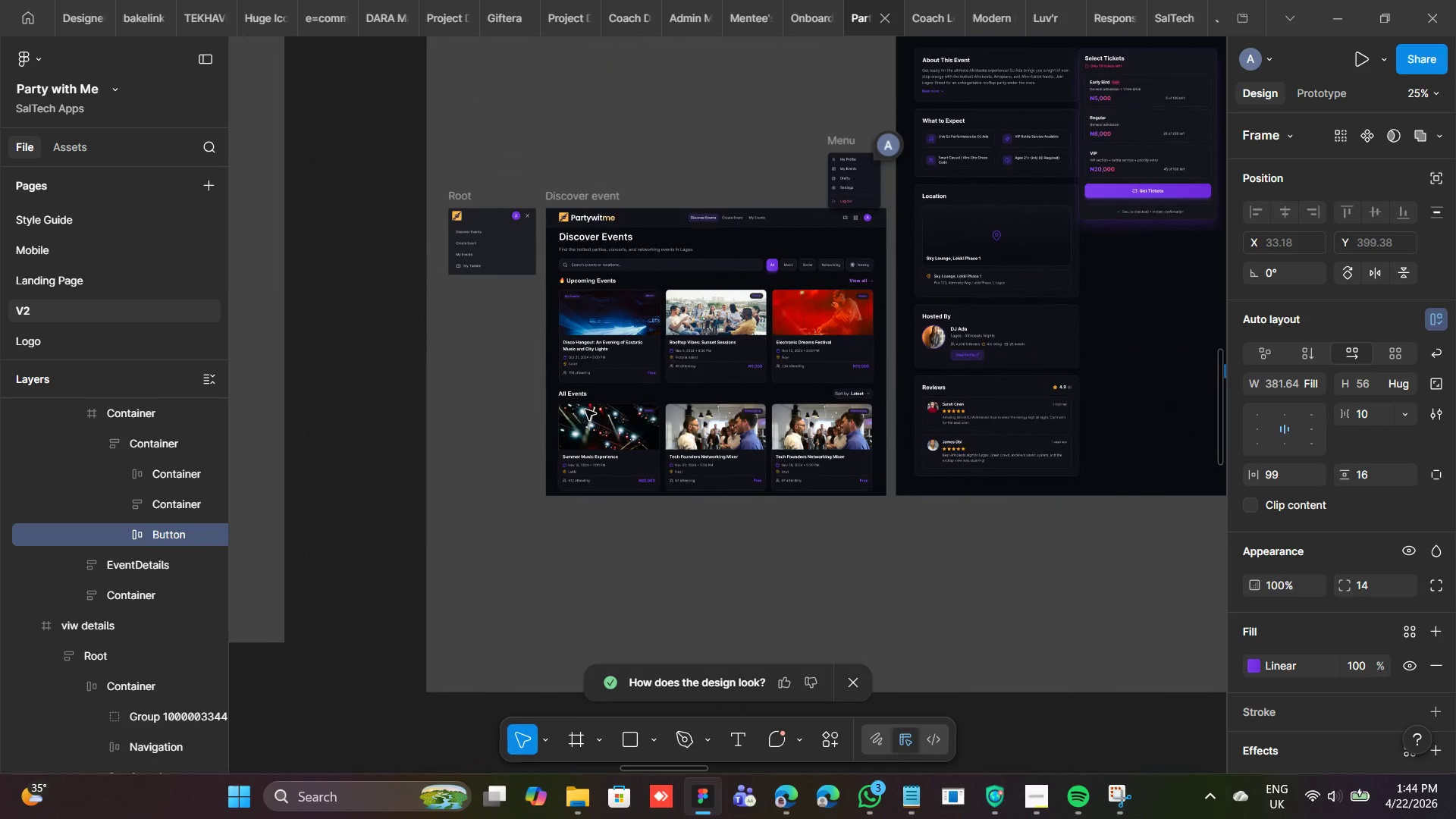 
wait(6.75)
 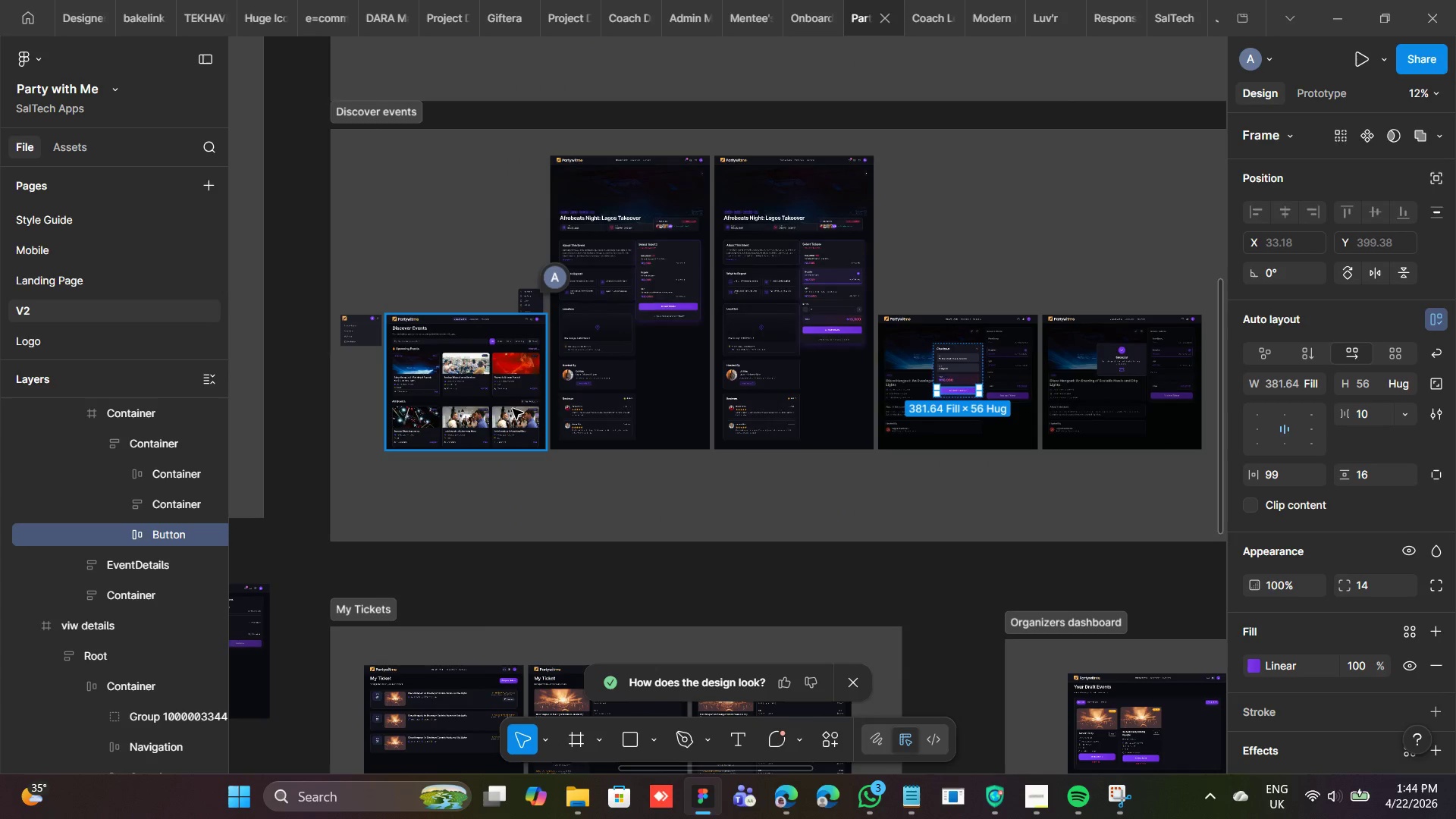 
left_click([836, 338])
 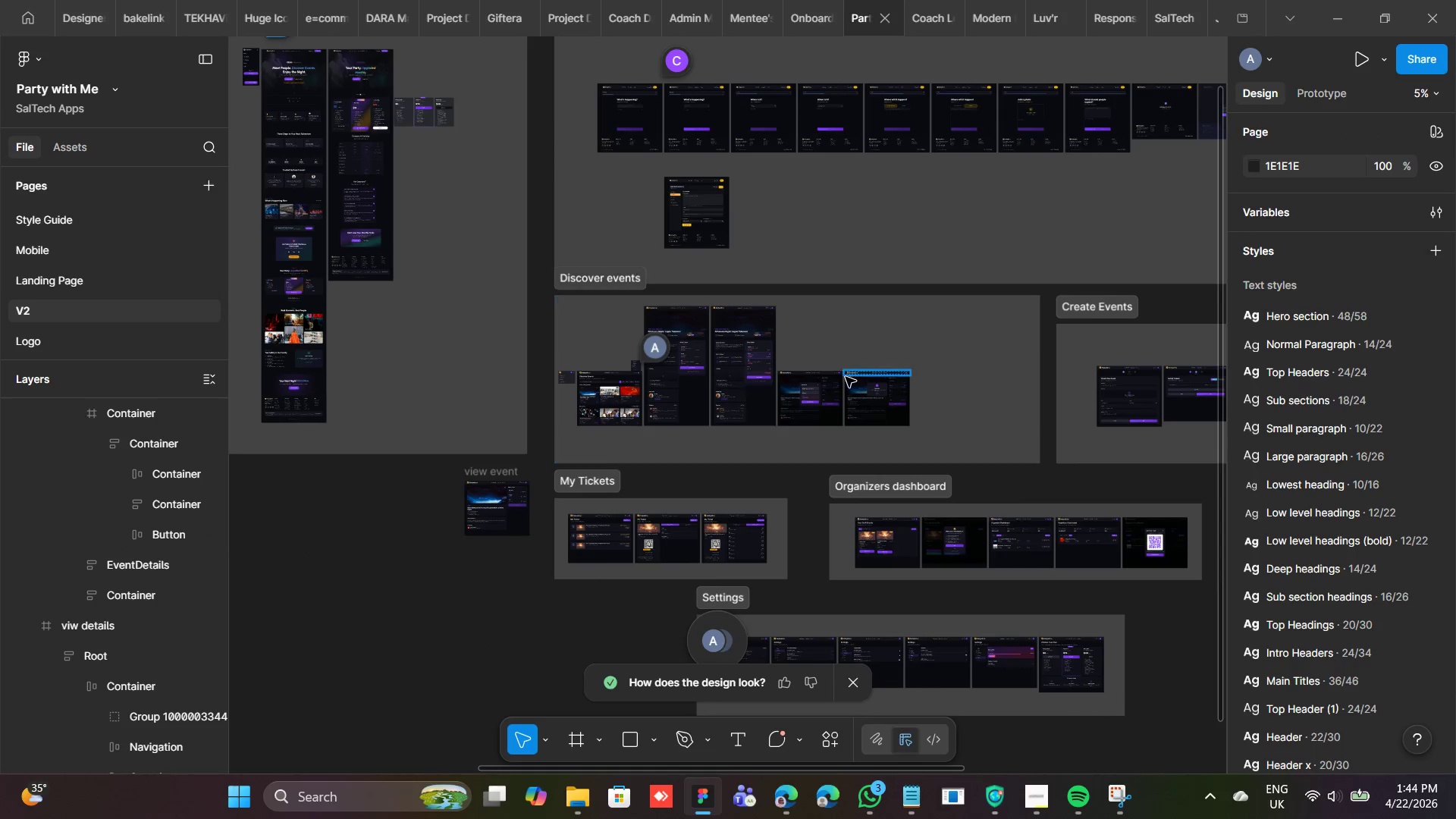 
mouse_move([868, 413])
 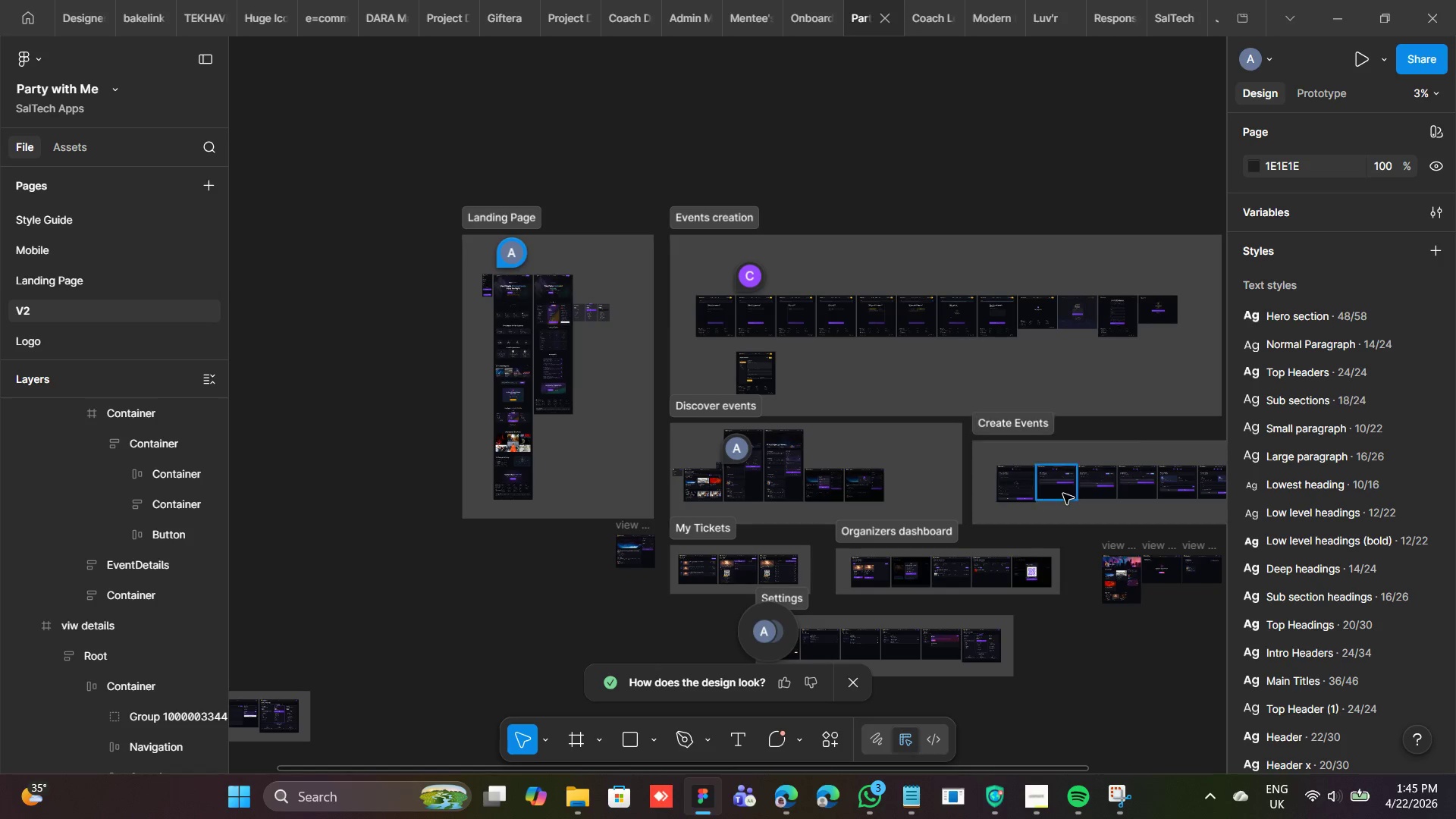 
wait(5.57)
 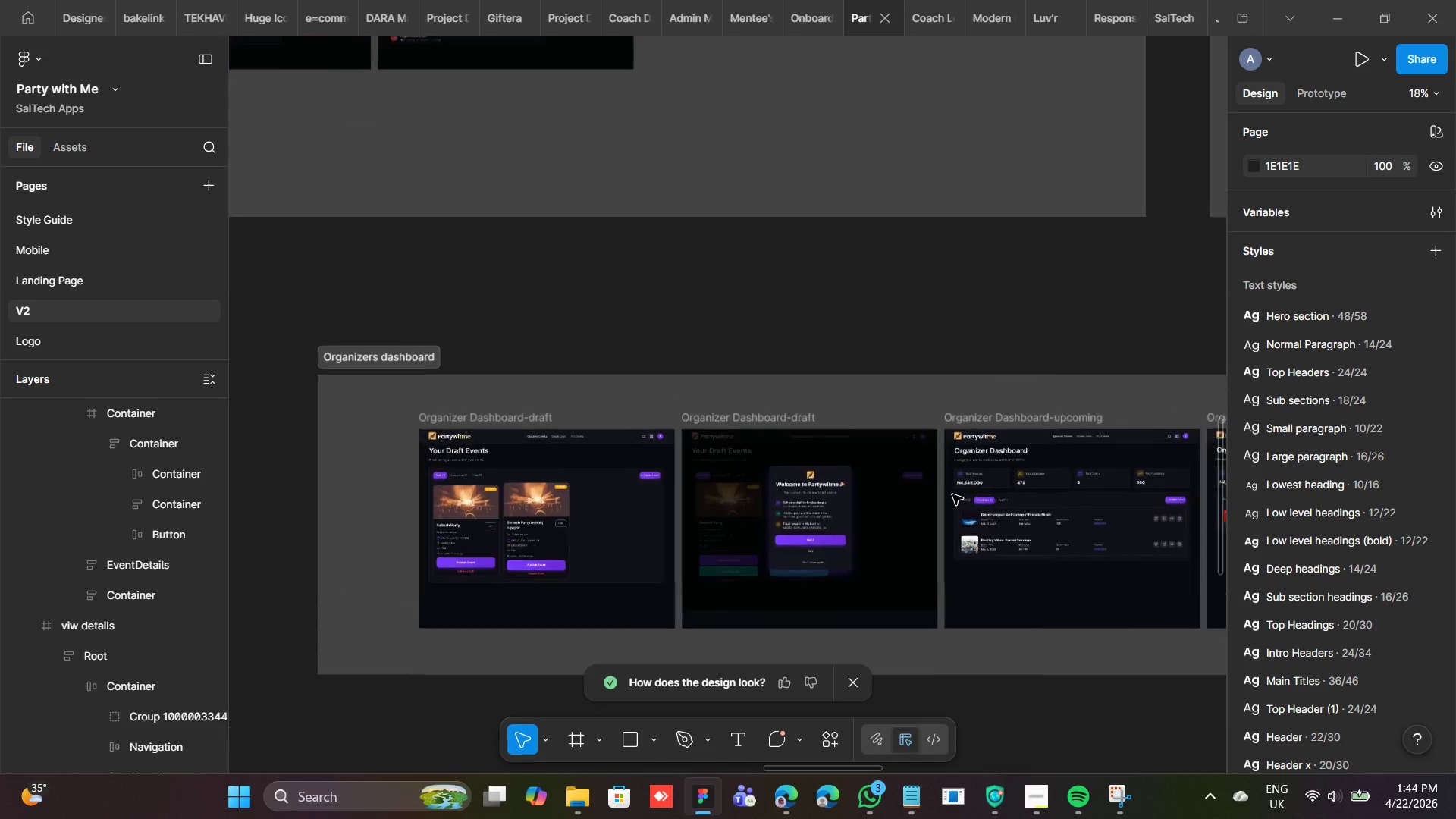 
mouse_move([904, 562])
 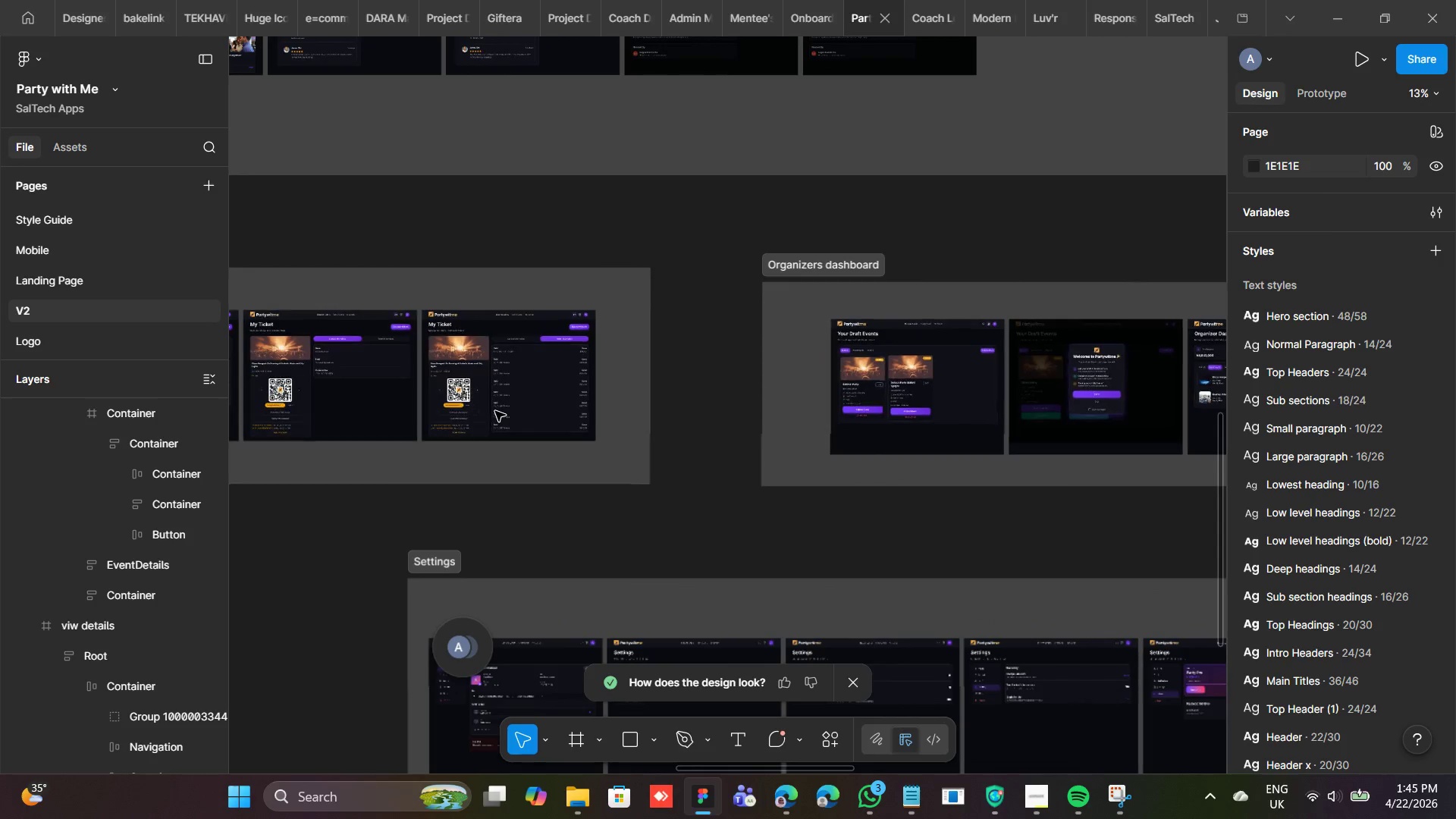 
wait(11.27)
 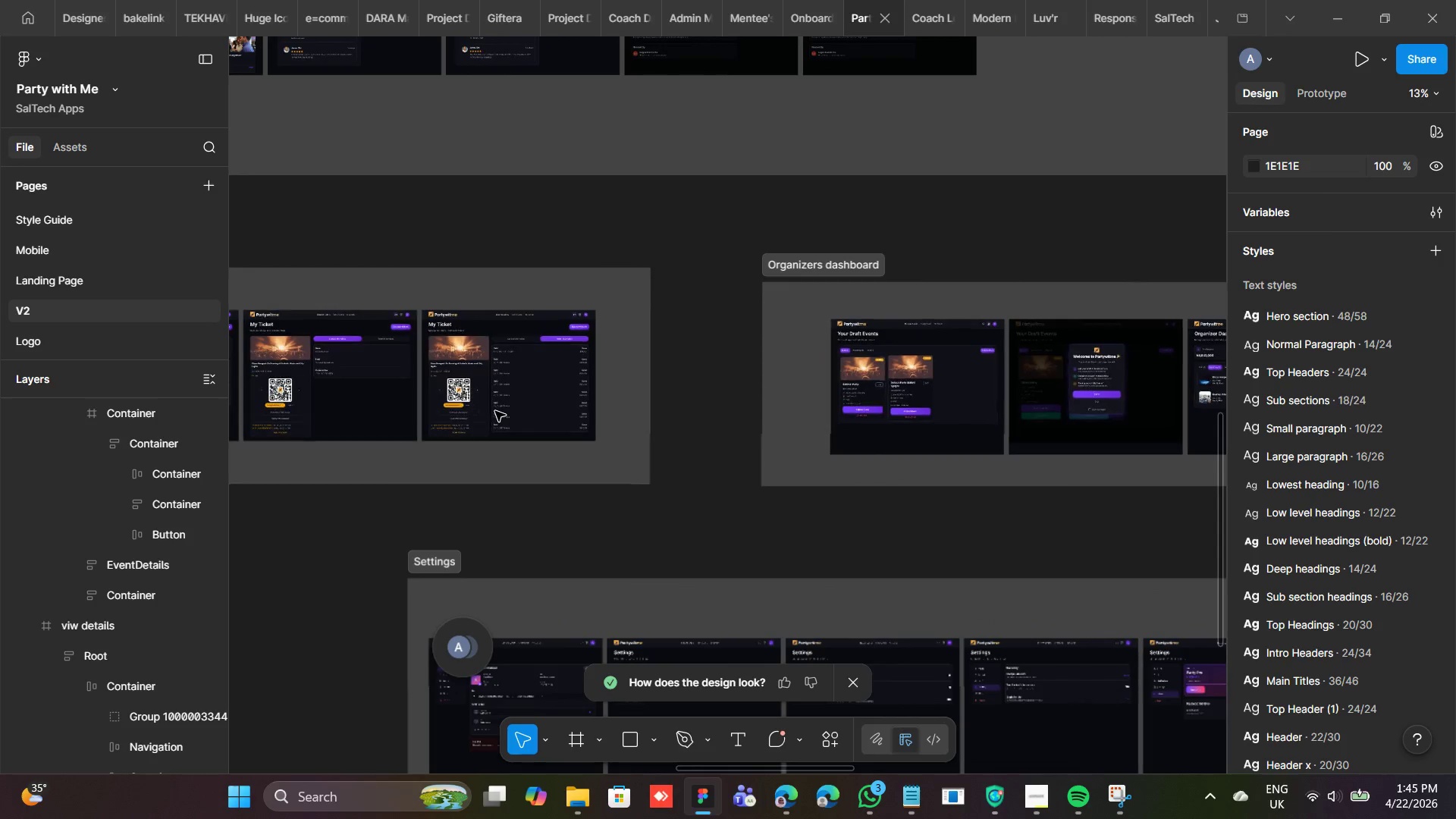 
left_click_drag(start_coordinate=[451, 414], to_coordinate=[309, 818])
 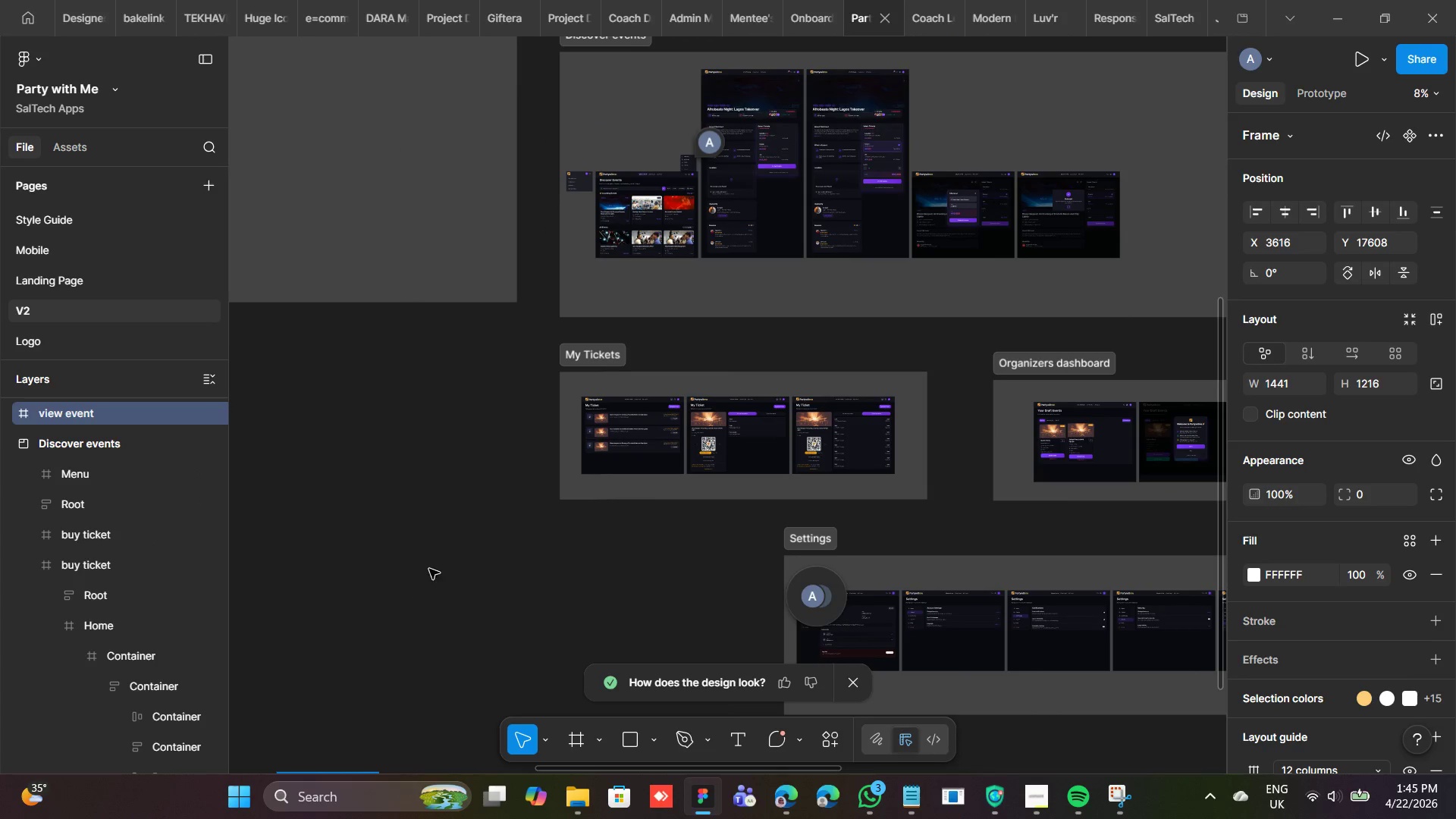 
left_click([438, 573])
 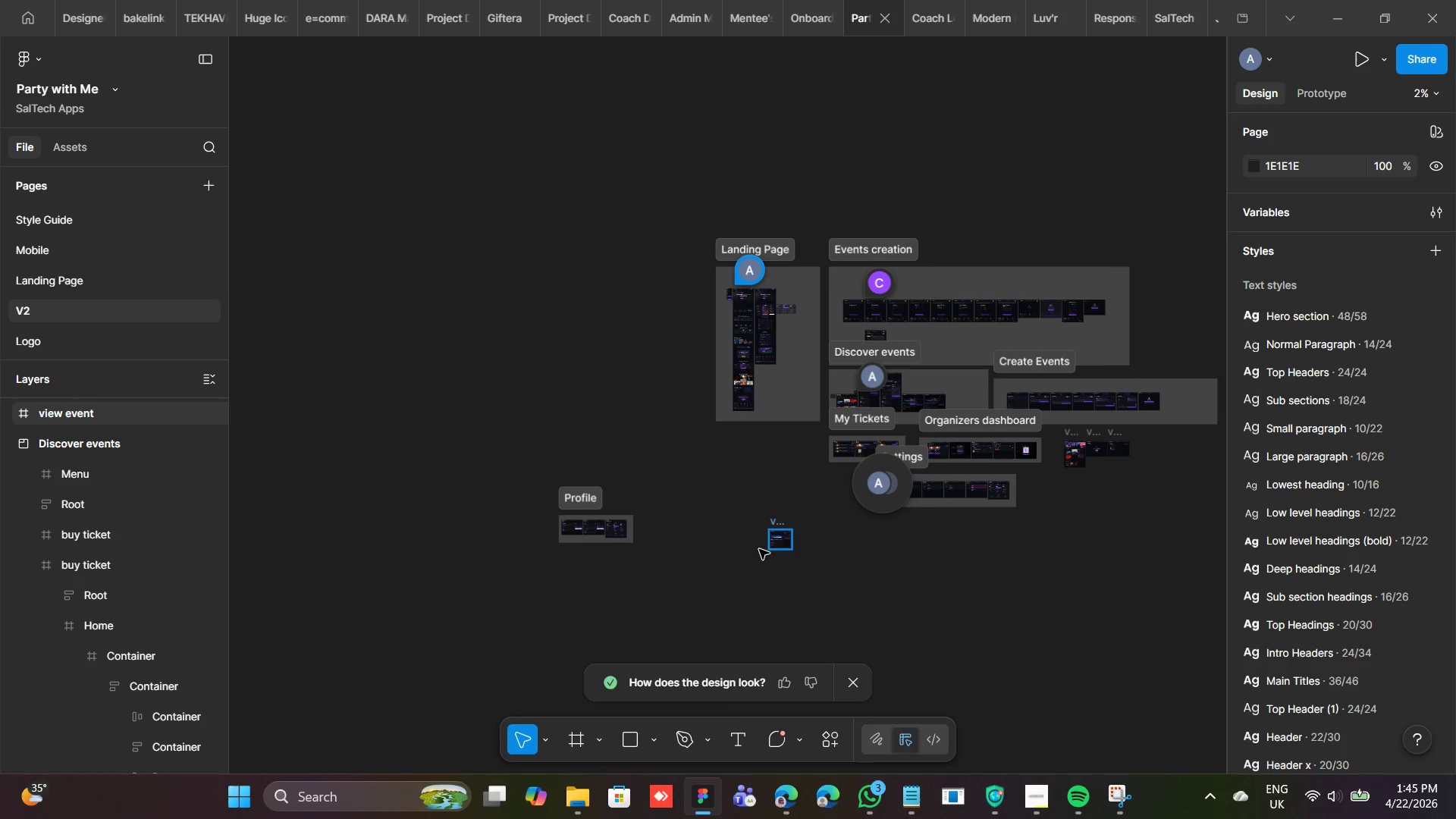 
left_click([777, 521])
 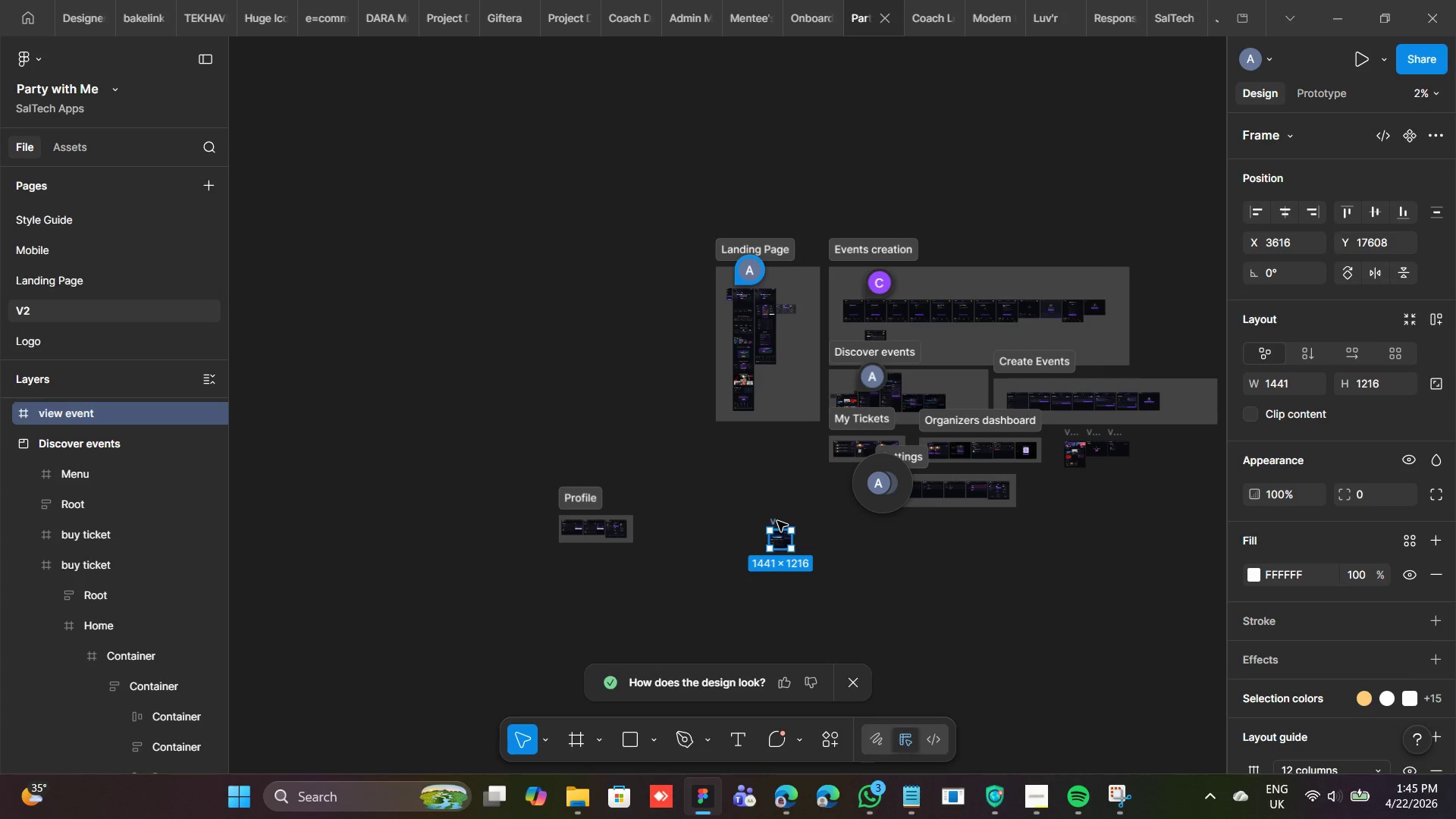 
left_click_drag(start_coordinate=[777, 521], to_coordinate=[643, 513])
 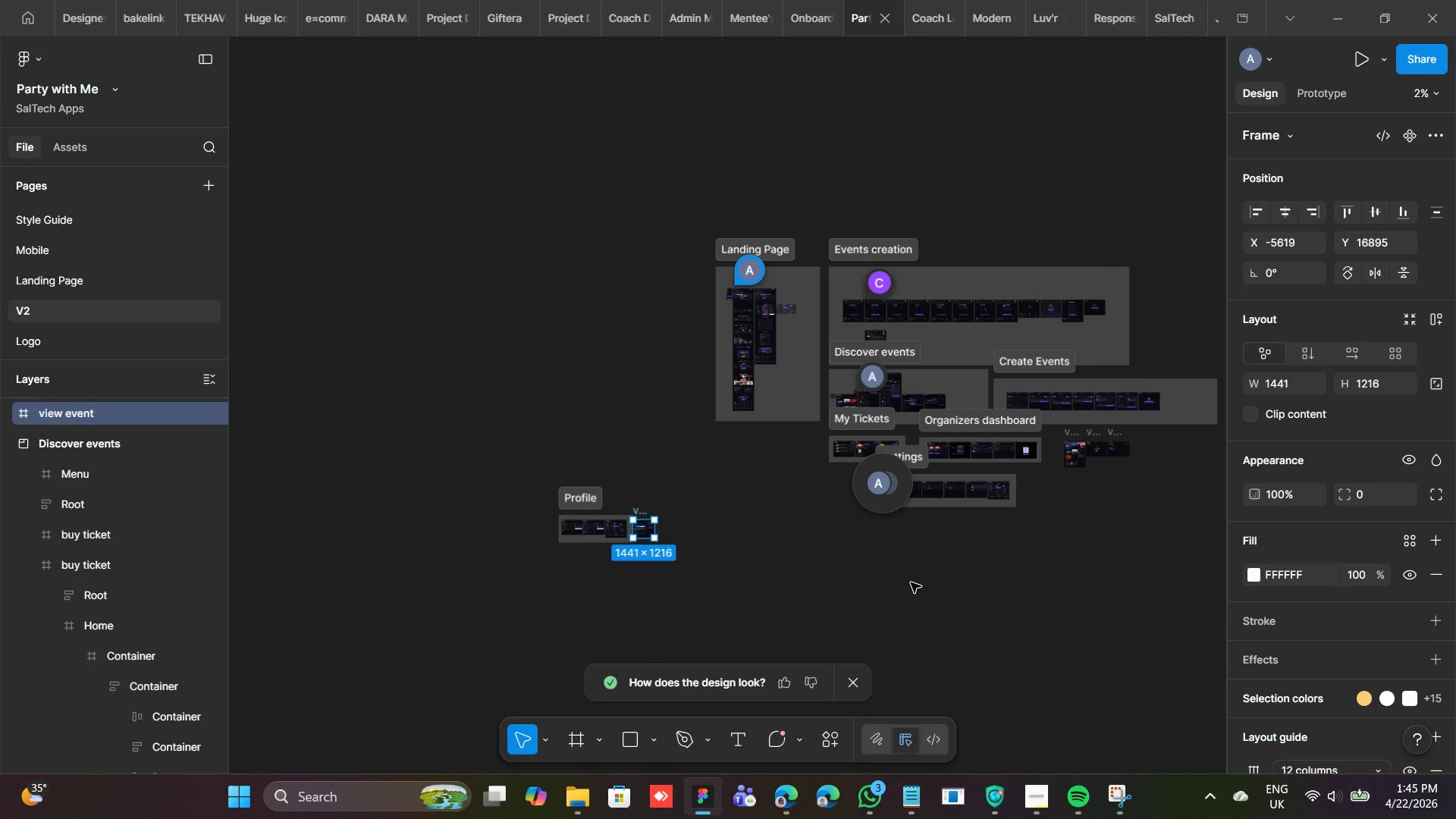 
left_click([911, 582])
 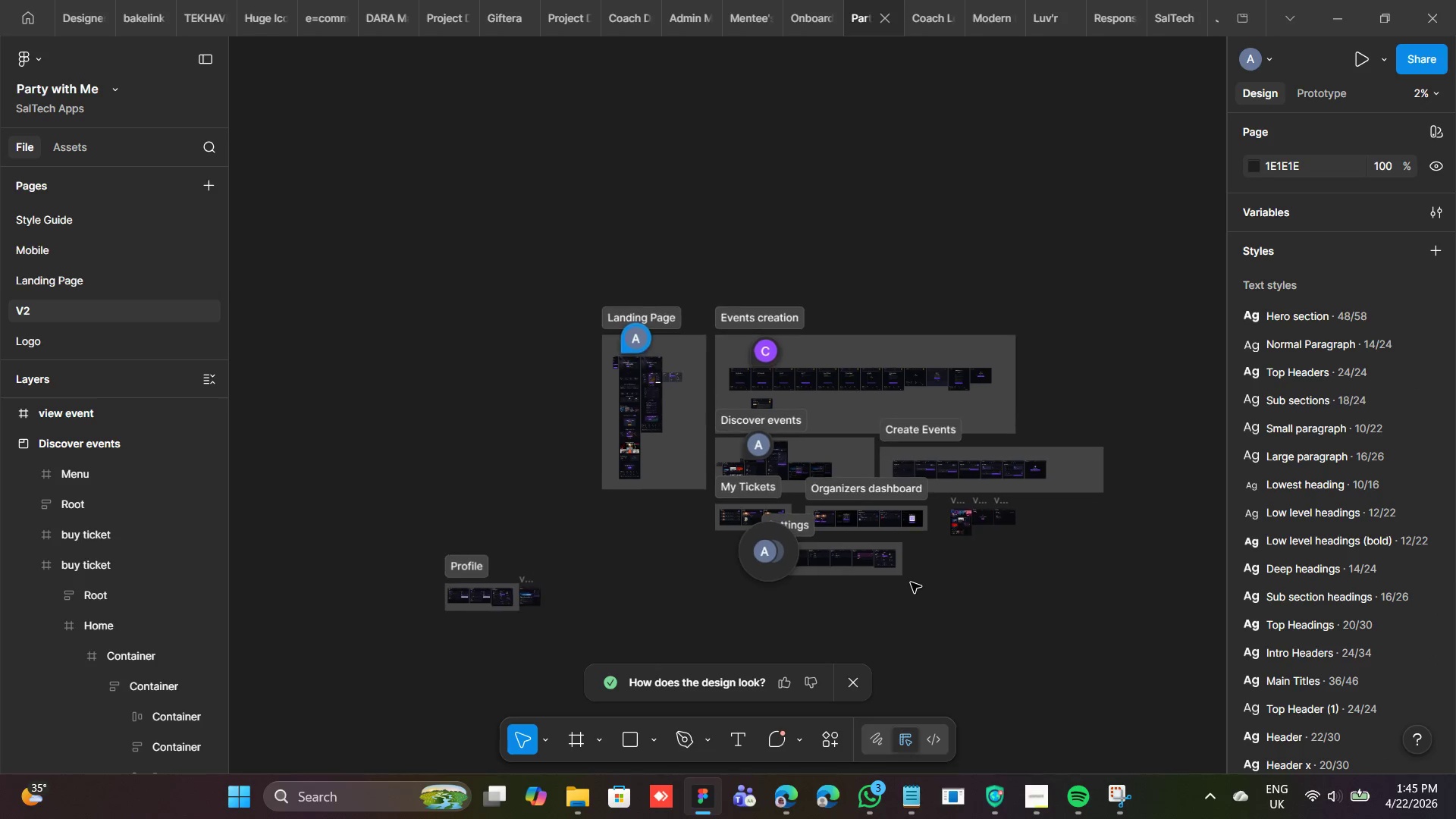 
mouse_move([838, 524])
 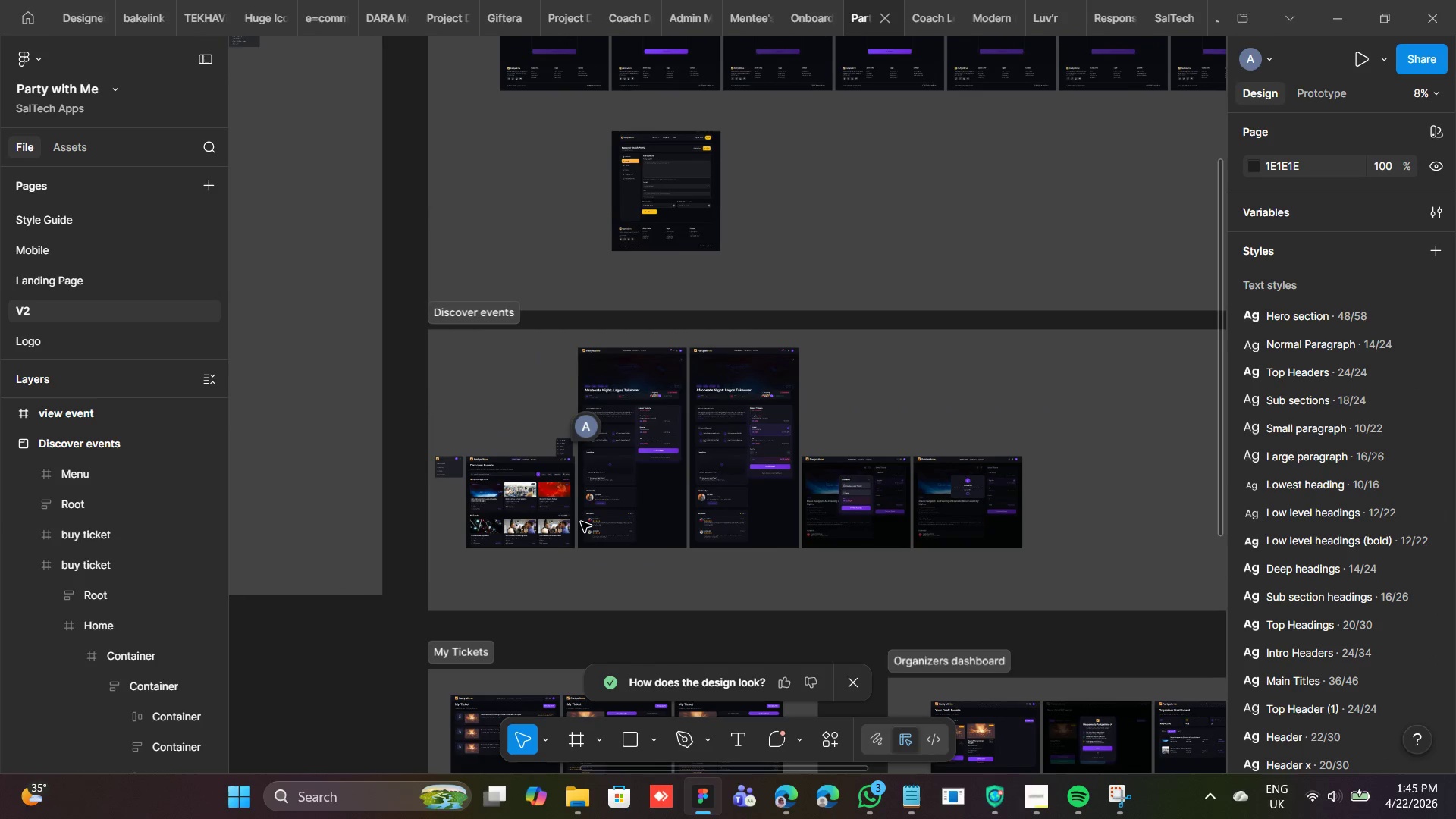 
mouse_move([526, 500])
 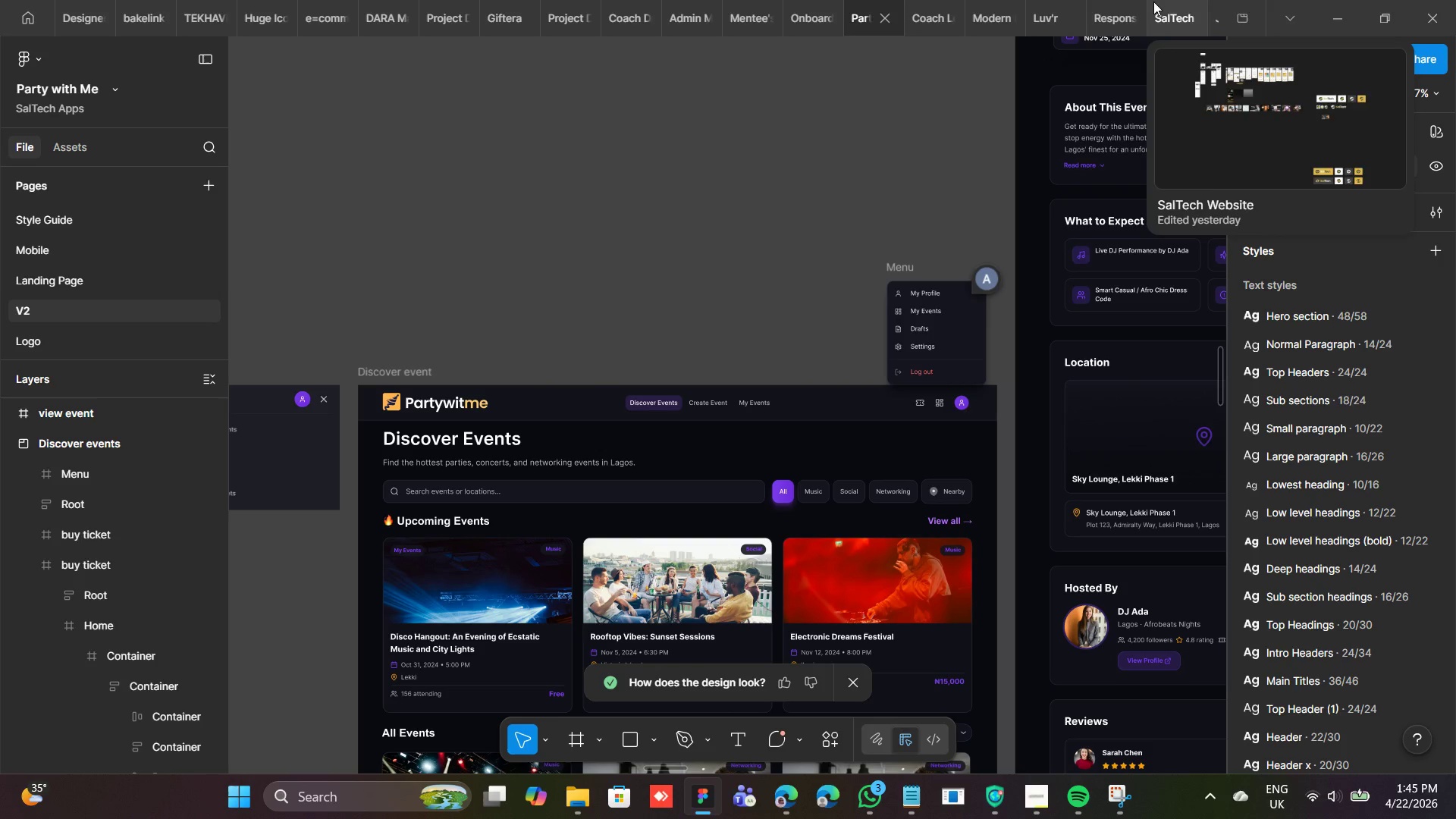 
wait(6.01)
 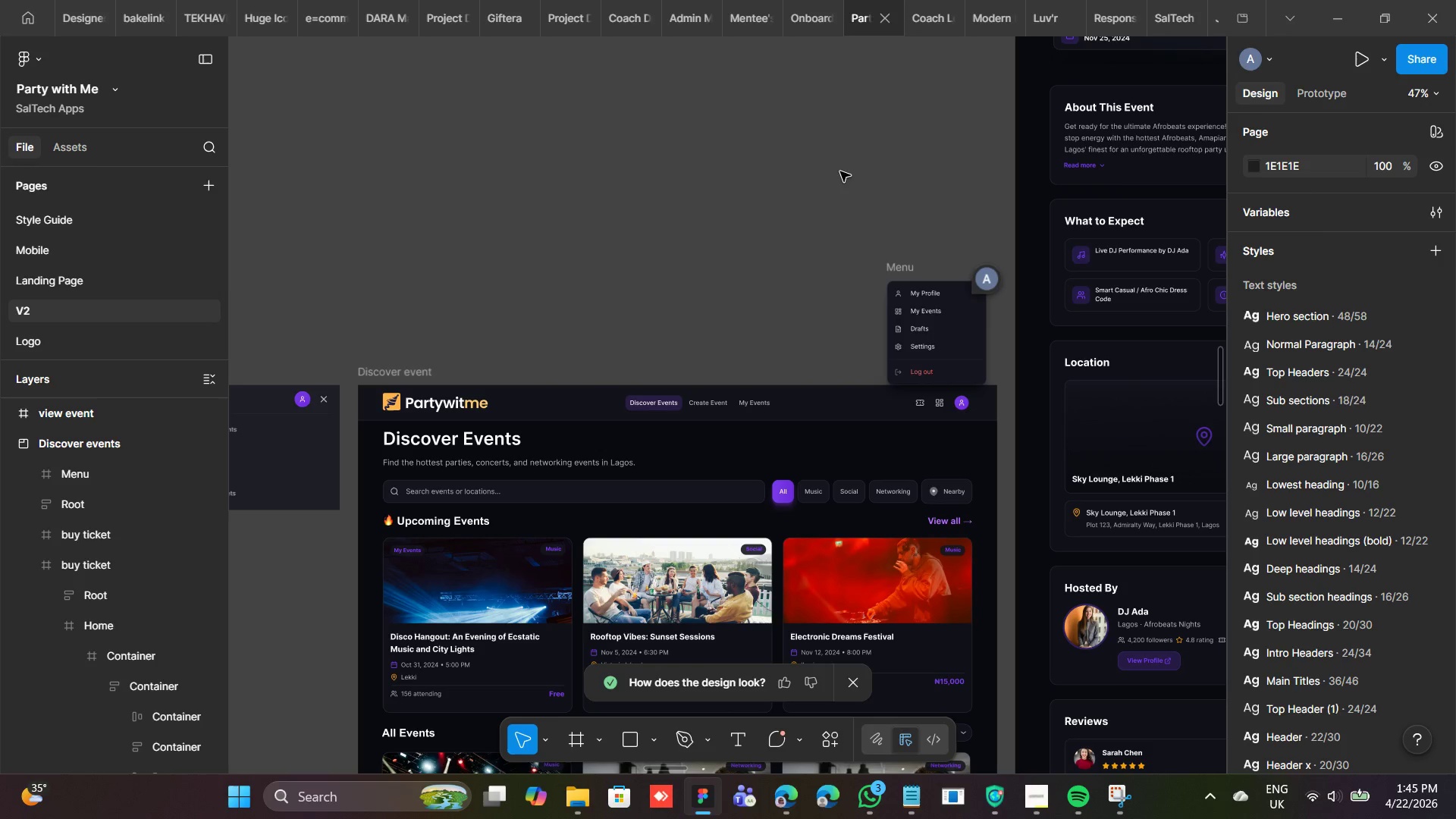 
left_click([1237, 10])
 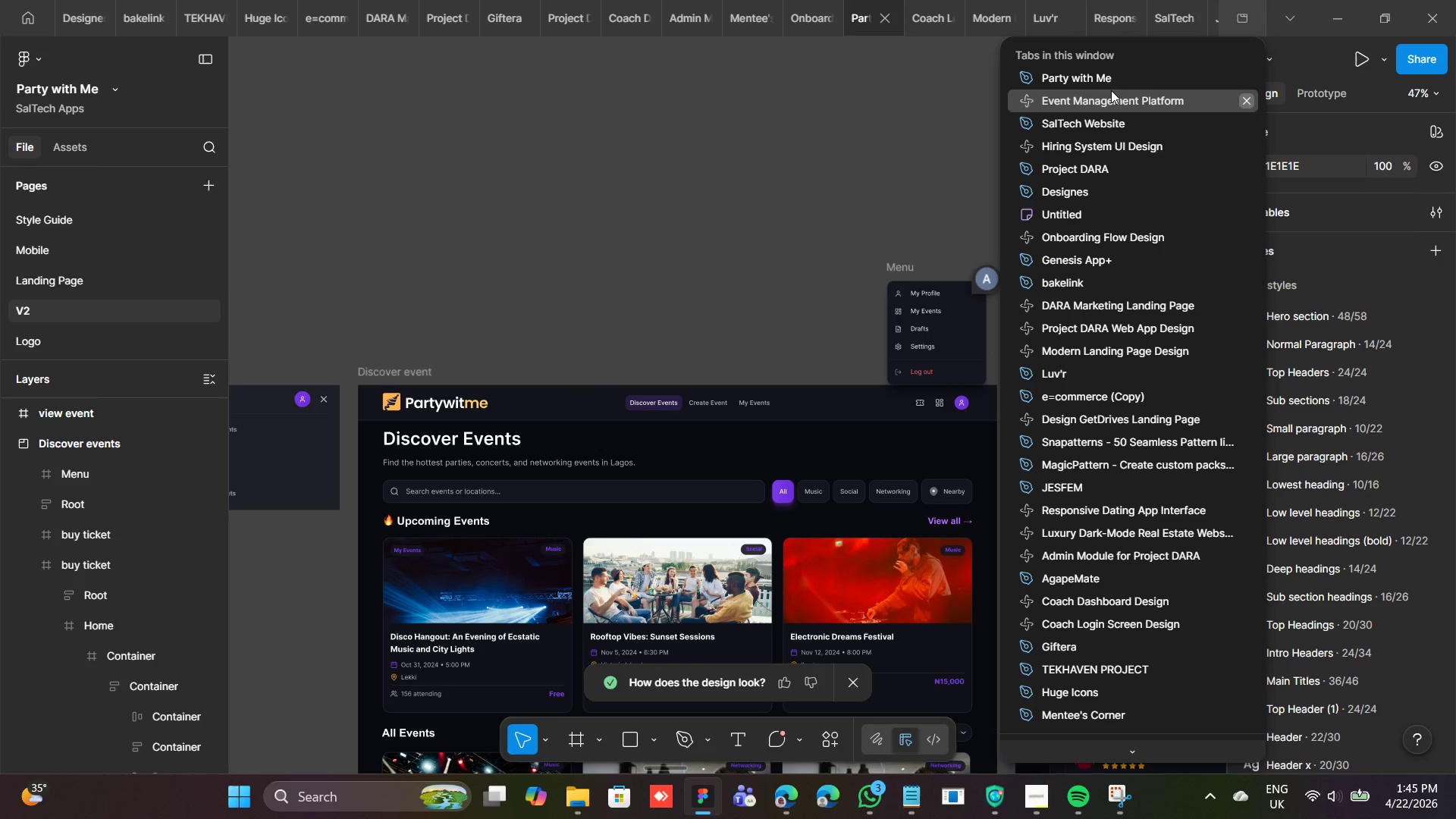 
left_click([1111, 90])
 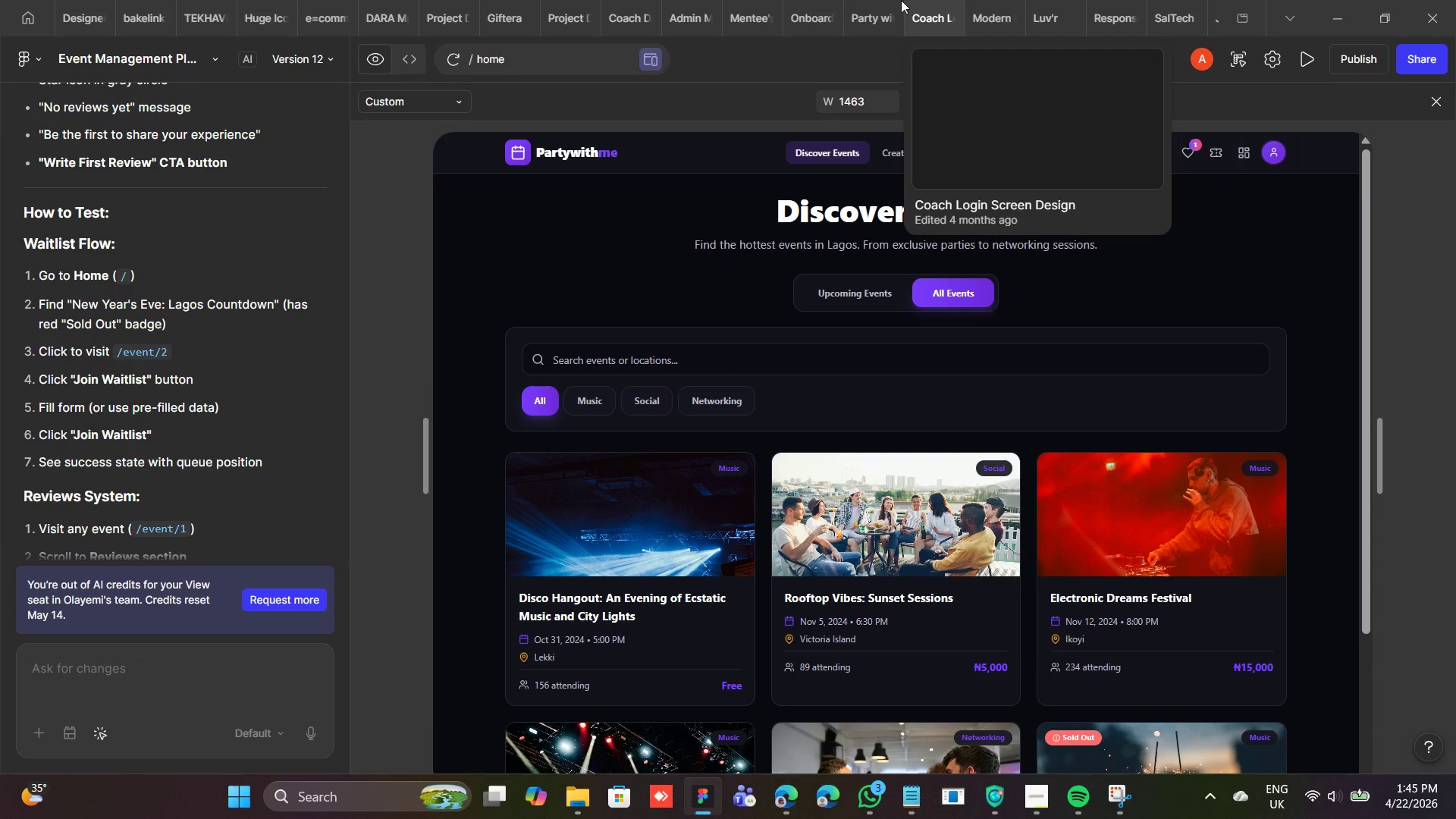 
wait(7.39)
 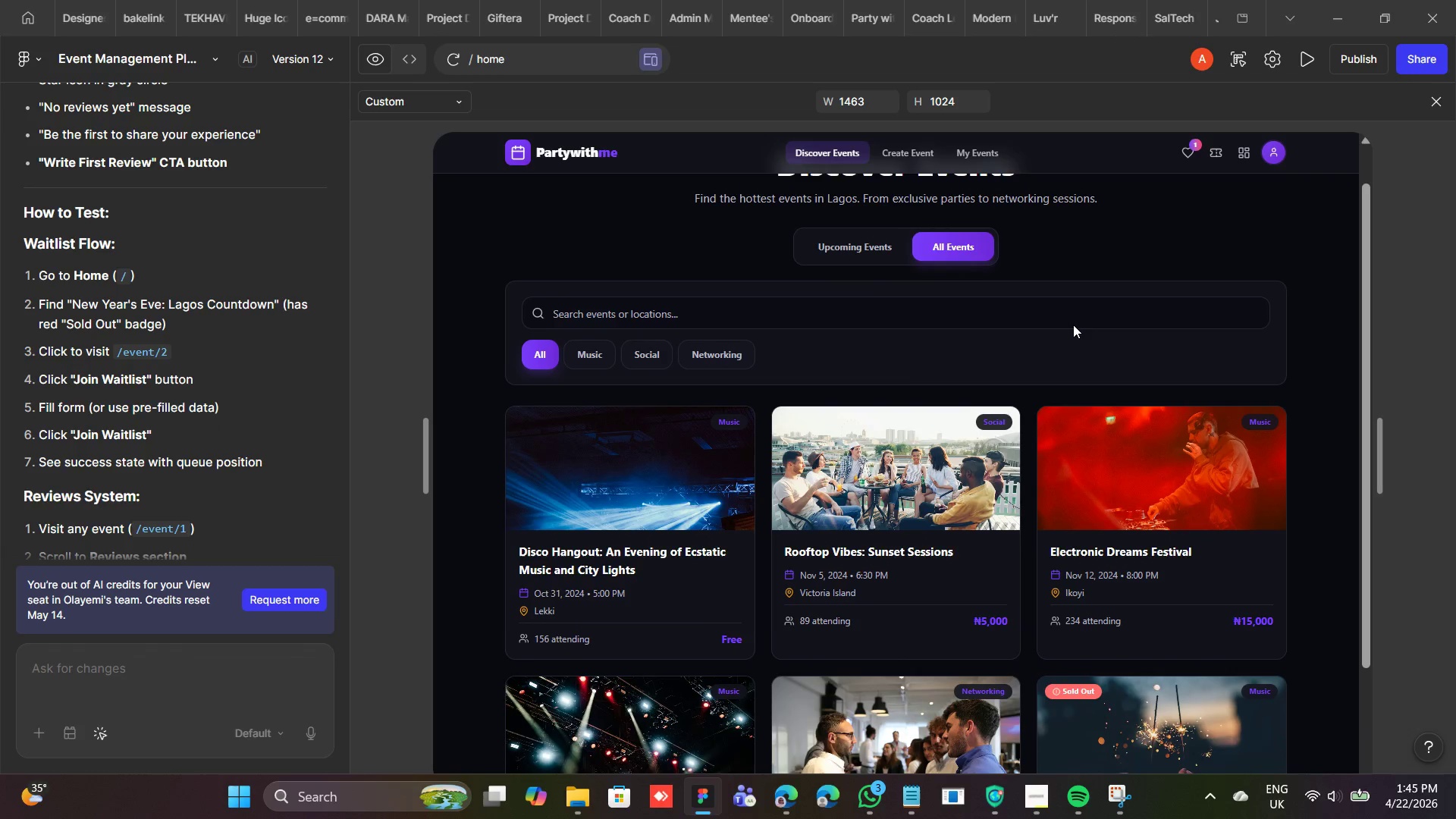 
left_click([858, 0])
 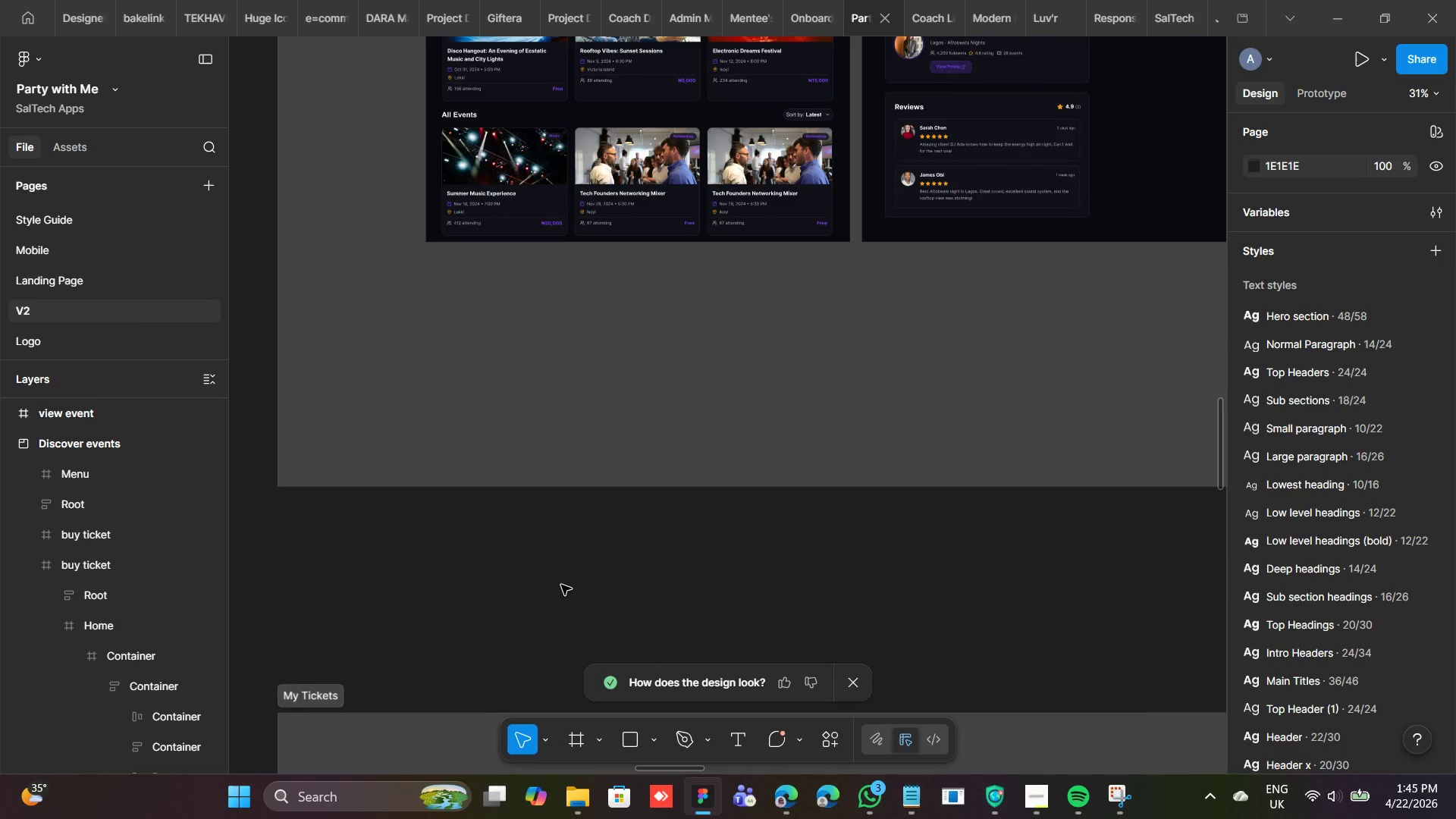 
left_click([494, 341])
 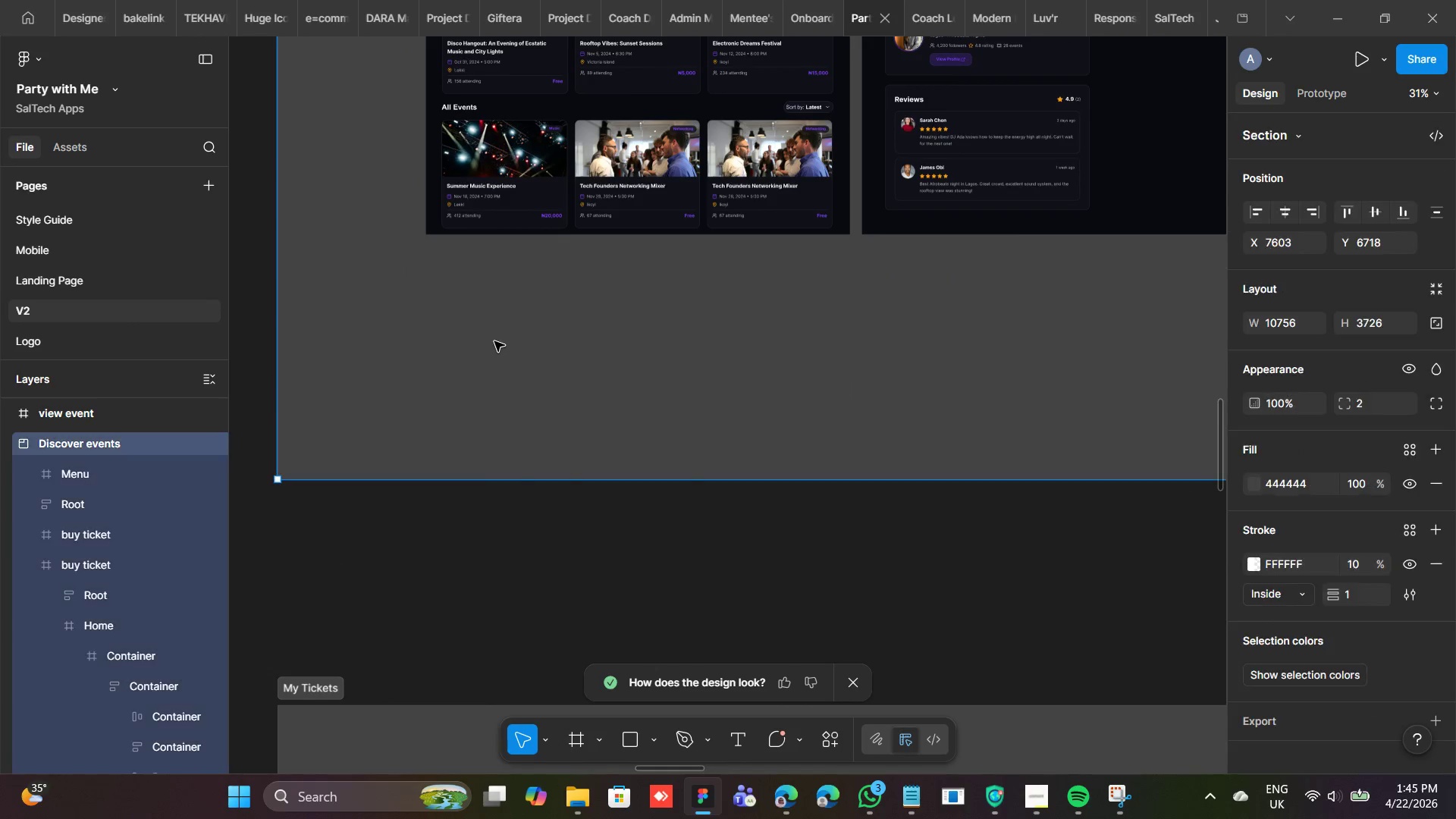 
right_click([494, 341])
 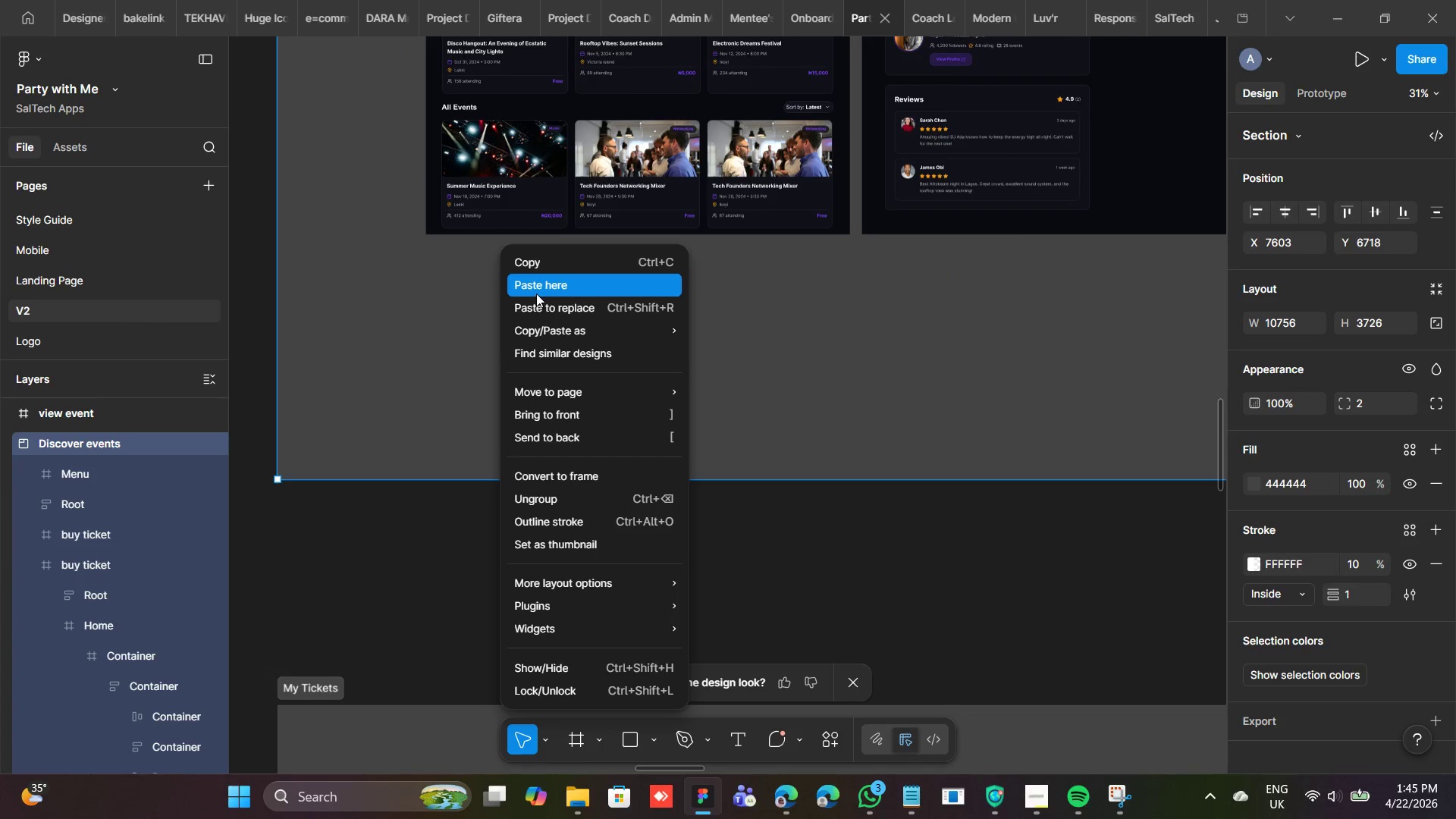 
left_click([536, 293])
 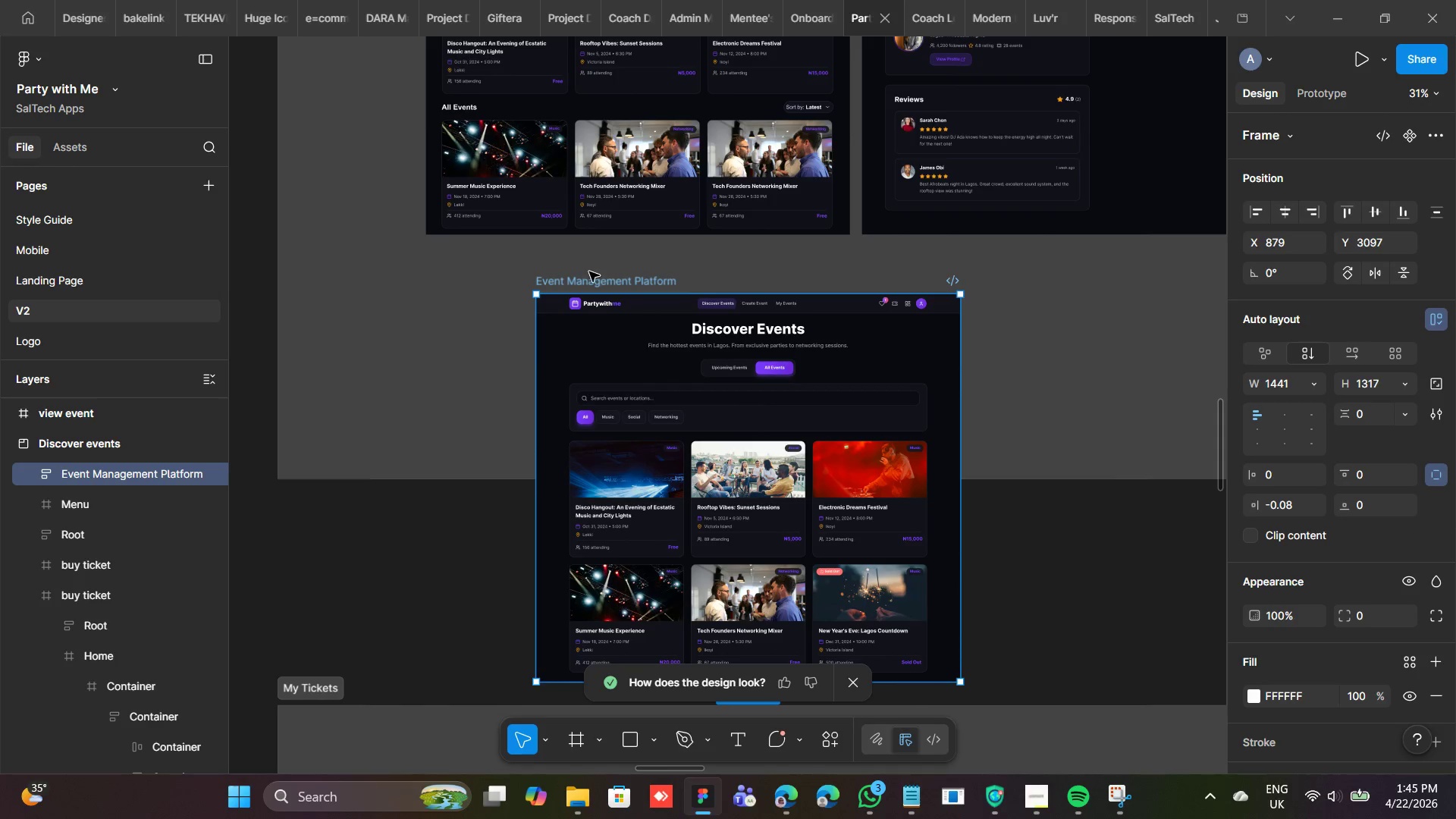 
left_click_drag(start_coordinate=[594, 286], to_coordinate=[514, 277])
 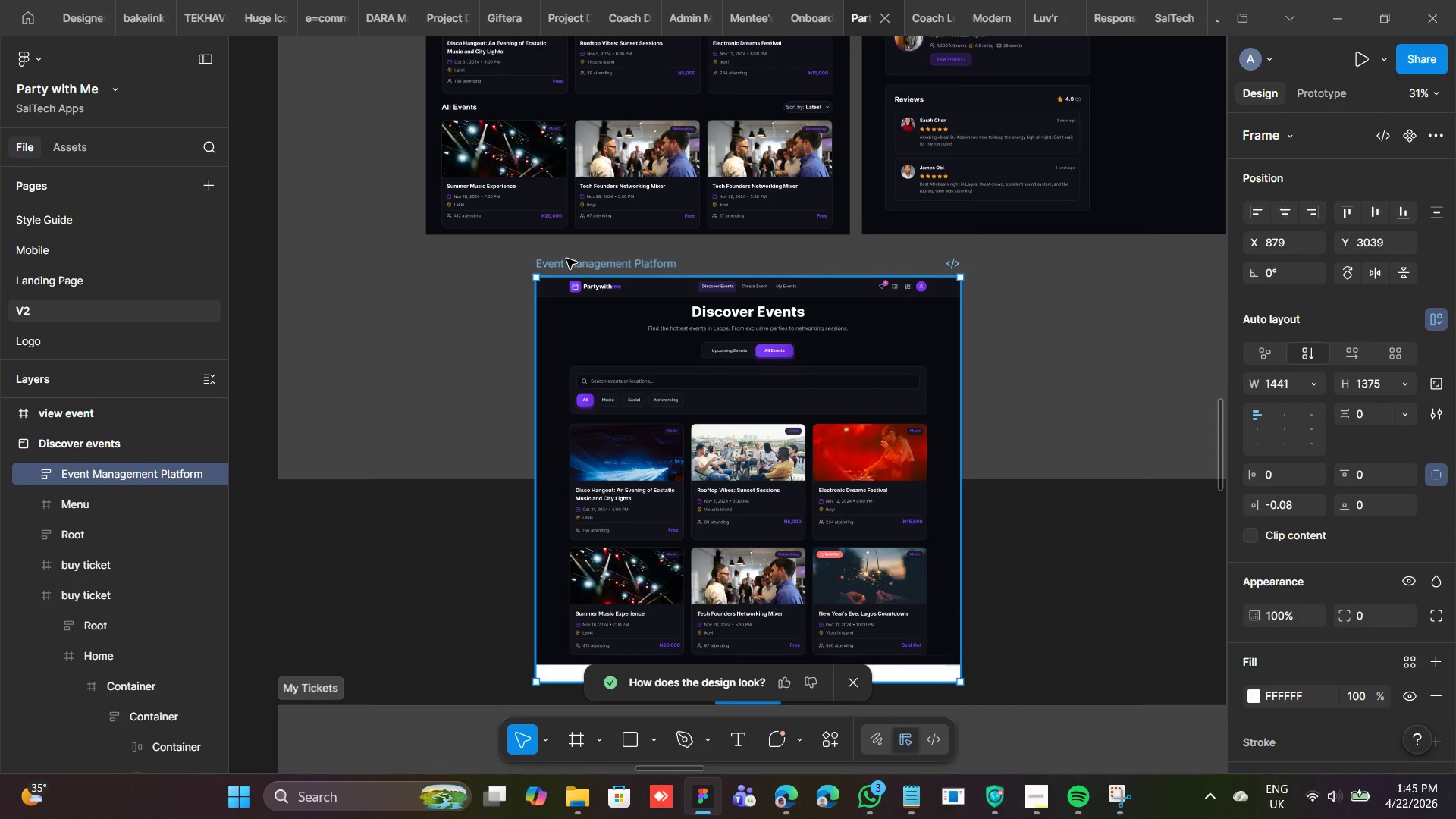 
left_click_drag(start_coordinate=[566, 259], to_coordinate=[459, 239])
 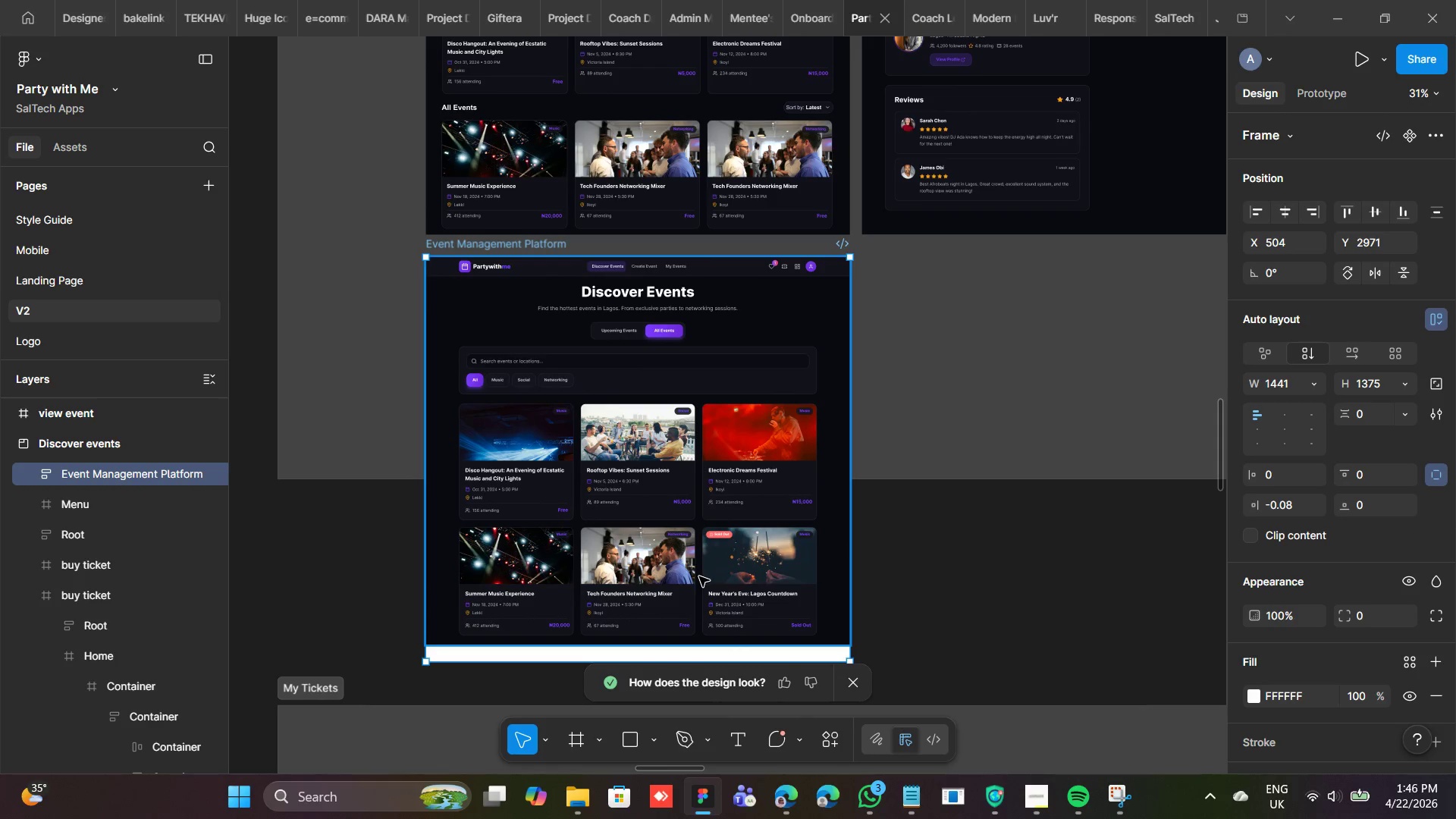 
double_click([699, 576])
 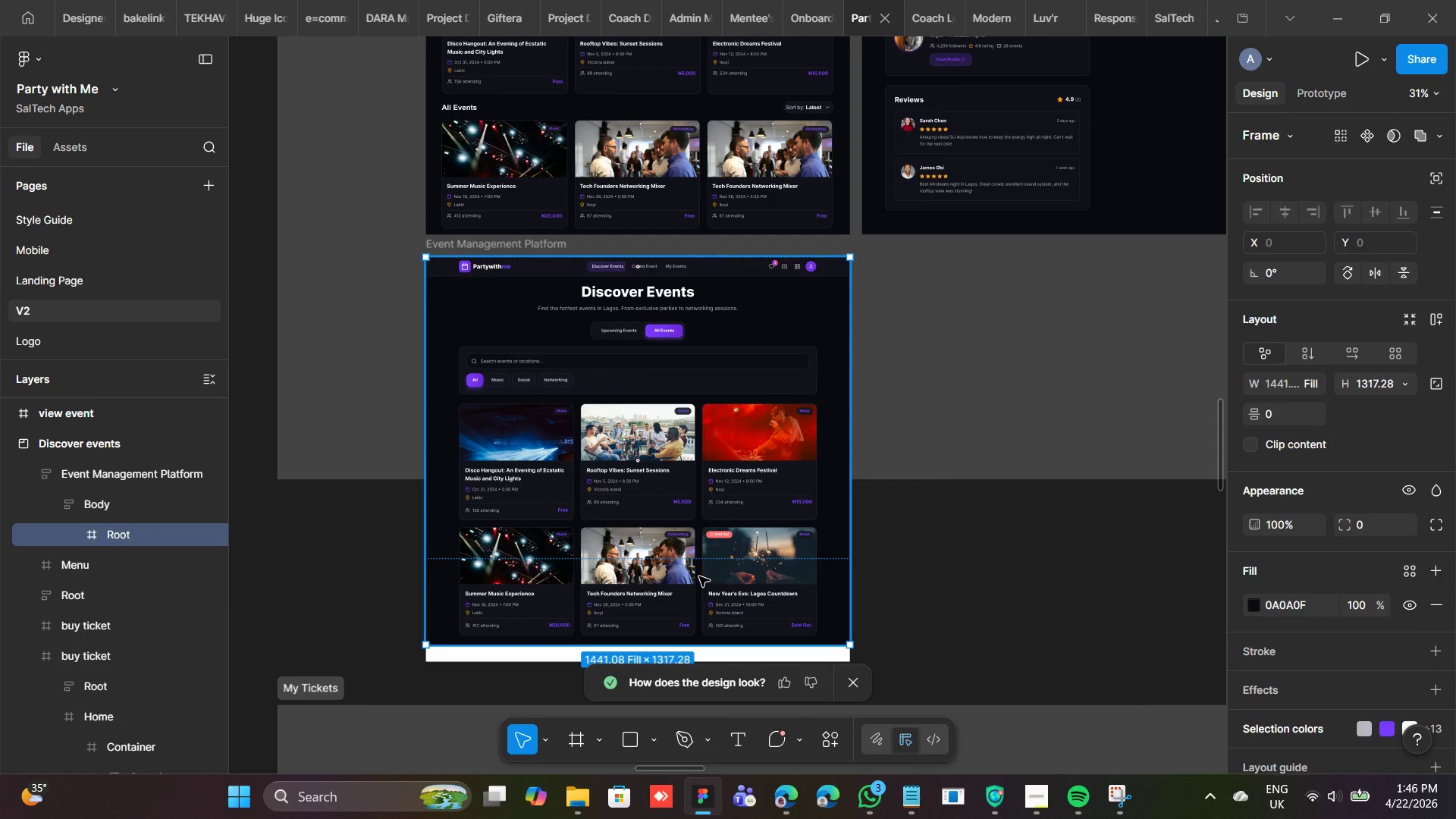 
triple_click([699, 576])
 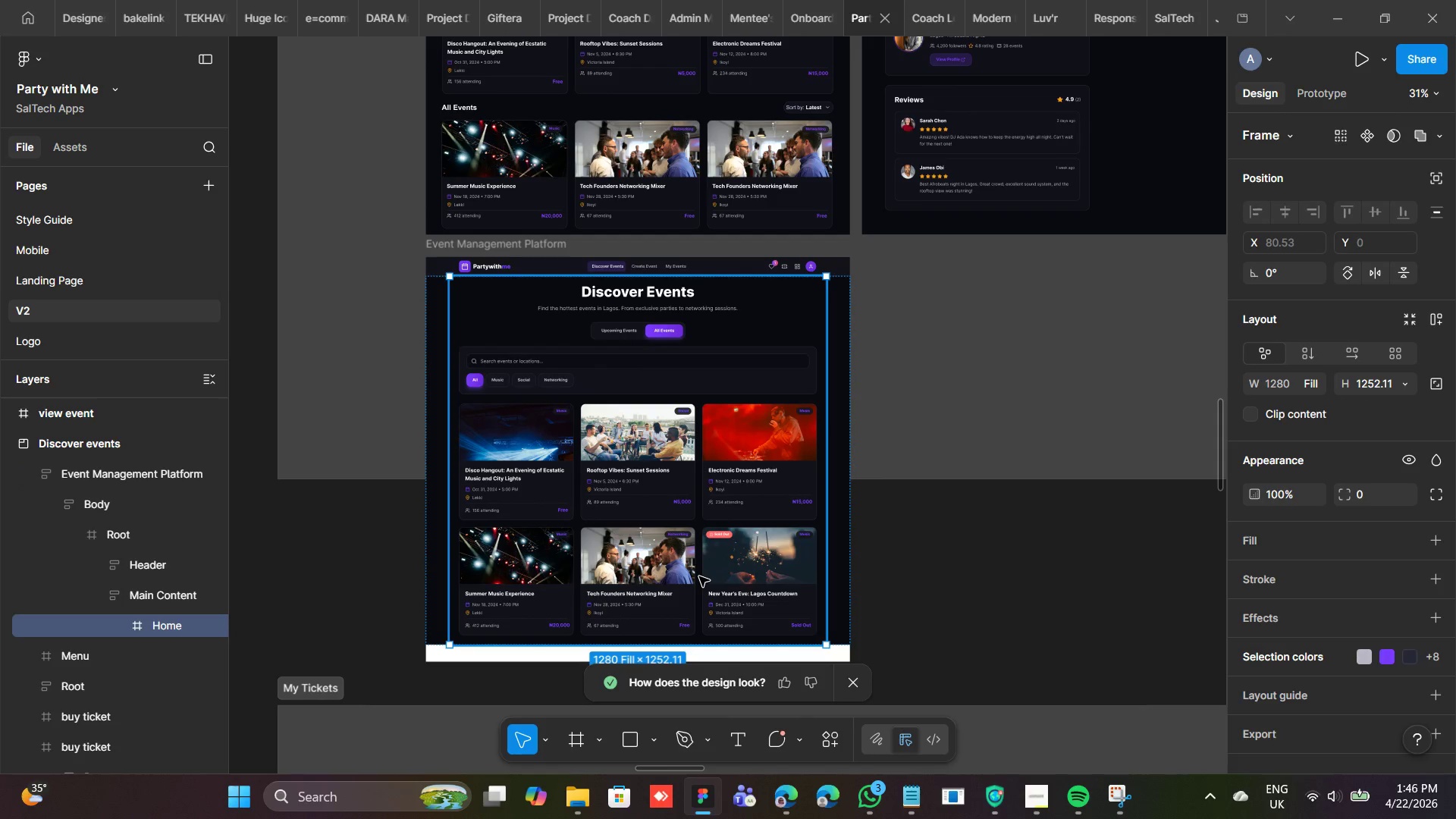 
double_click([699, 576])
 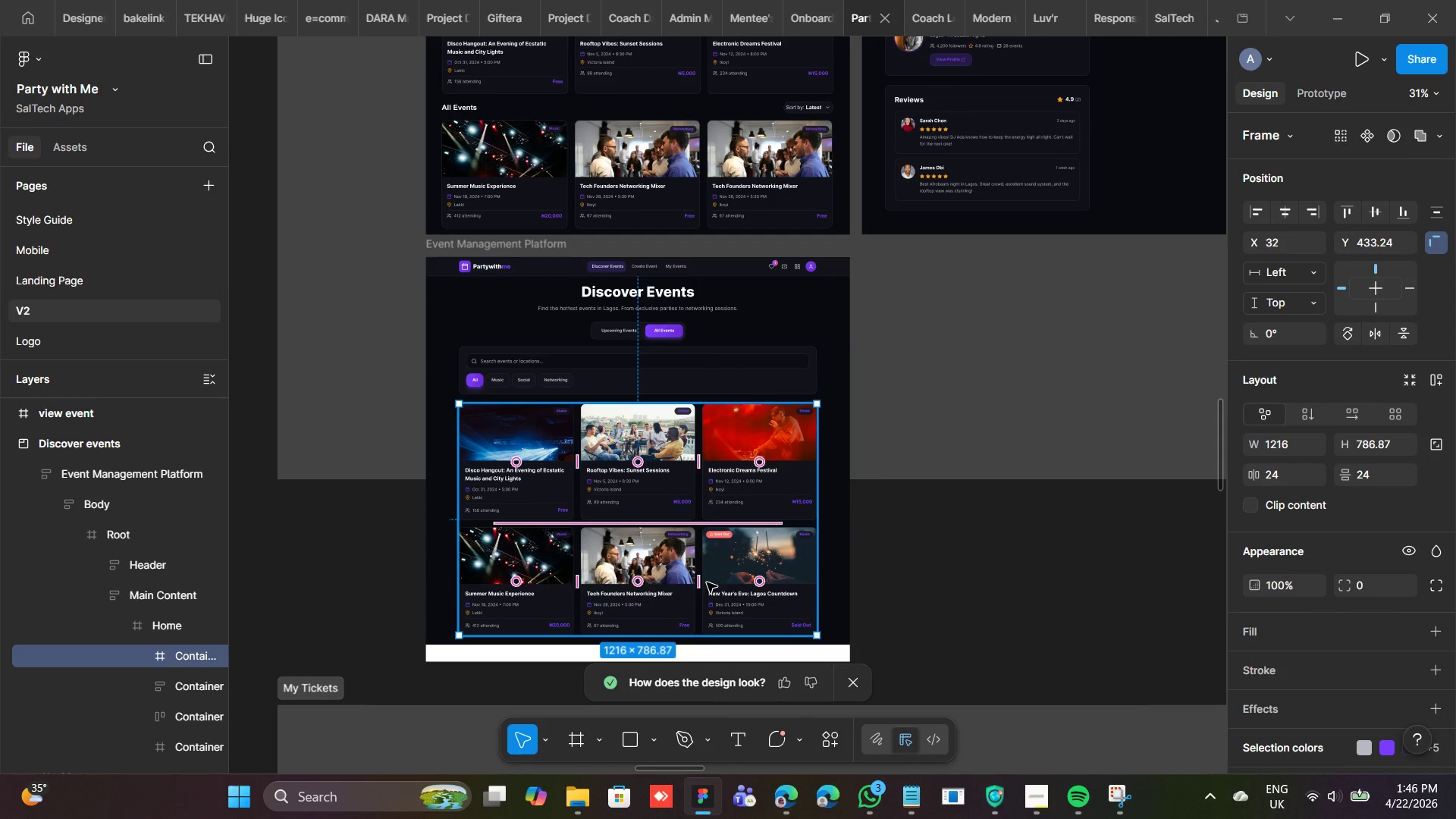 
double_click([707, 582])
 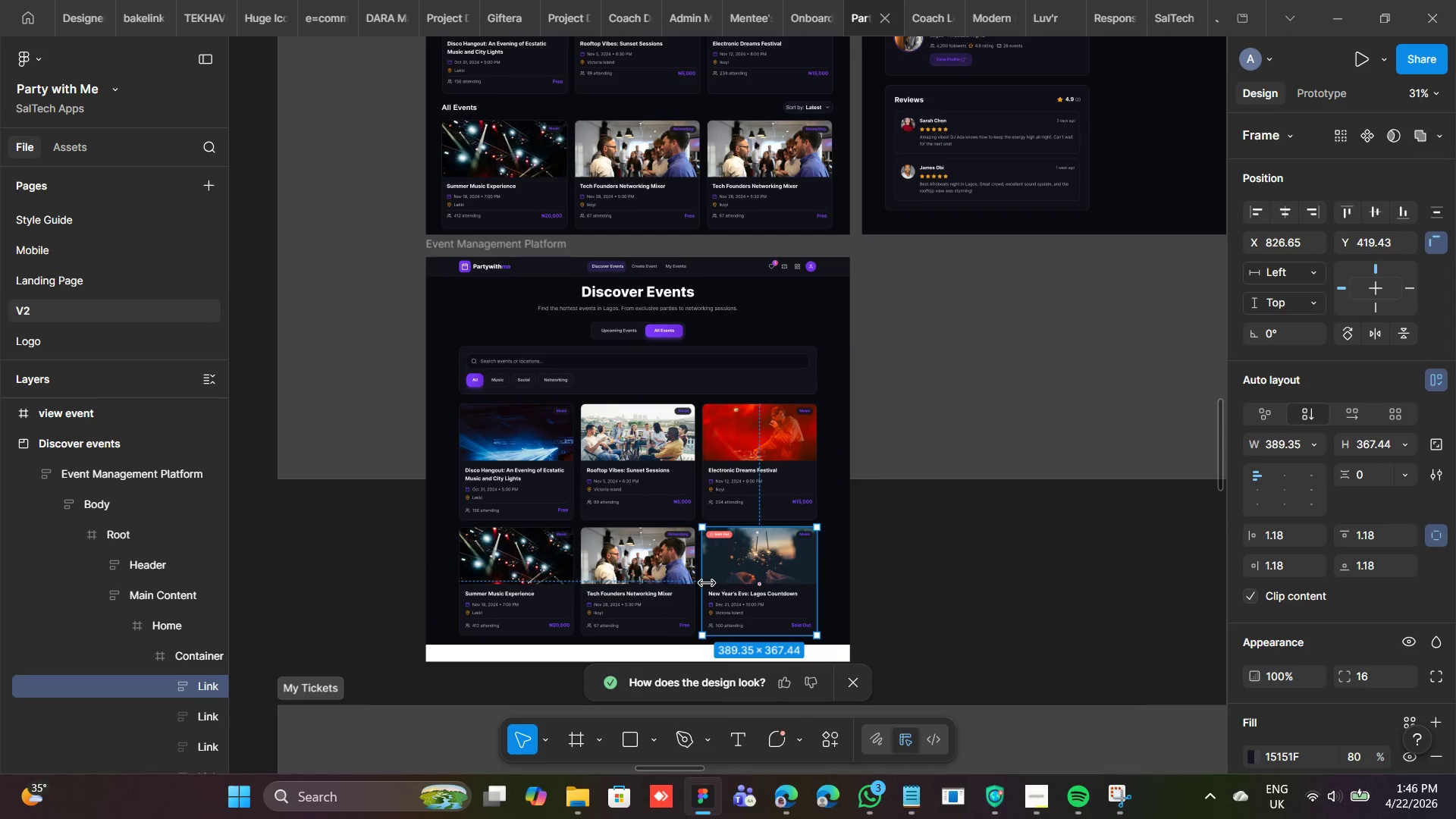 
key(Control+C)
 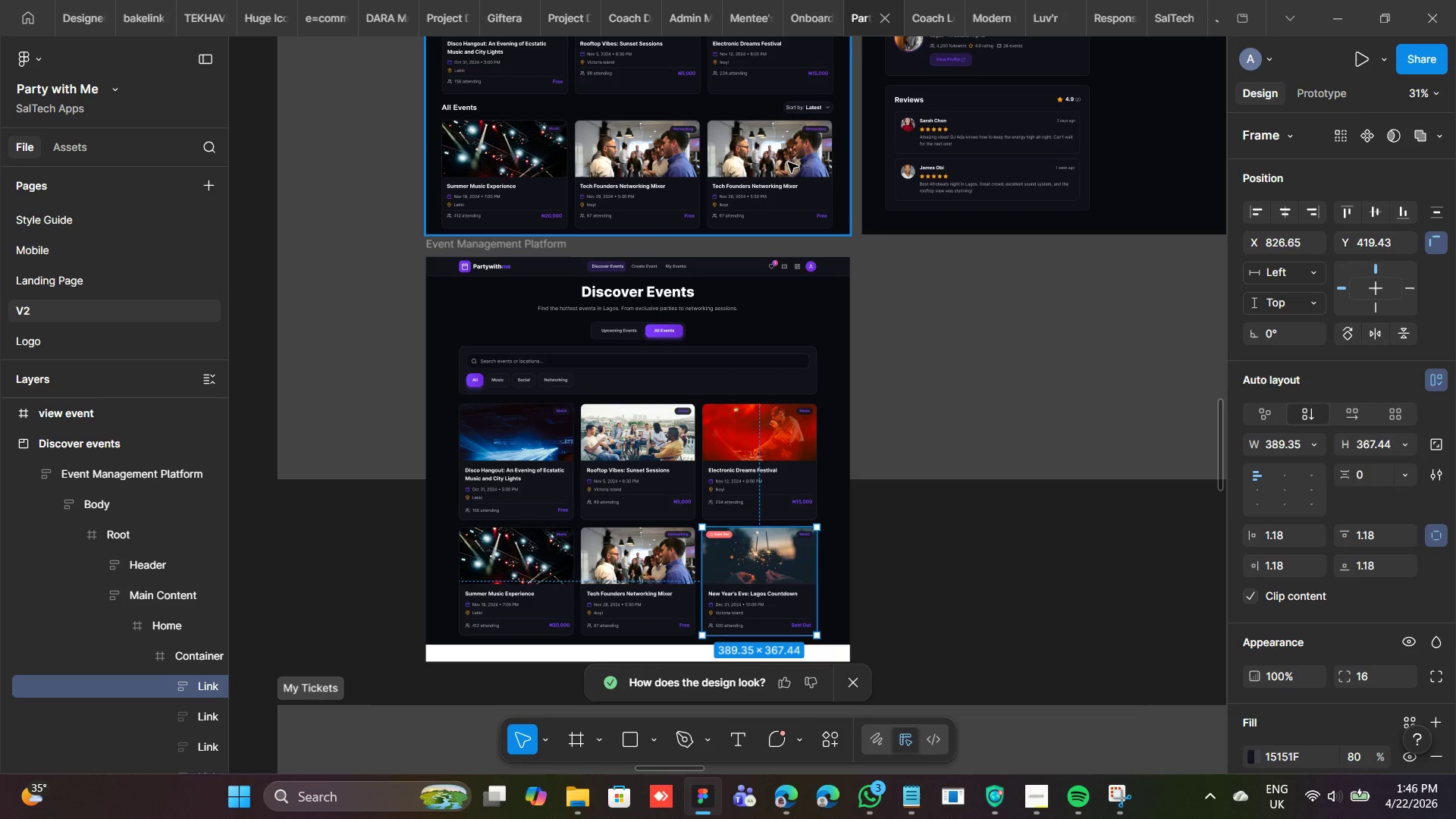 
double_click([788, 162])
 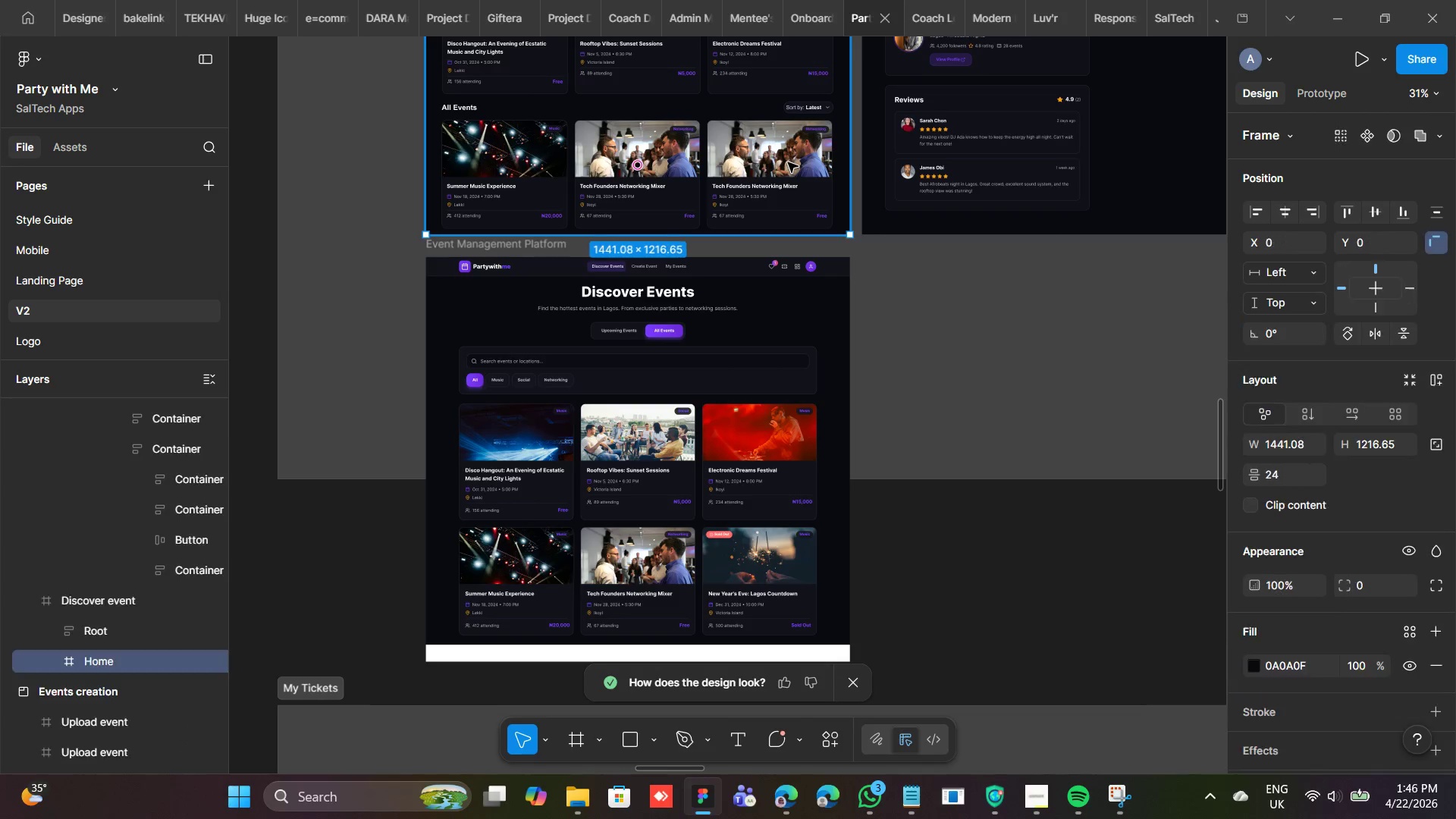 
triple_click([788, 162])
 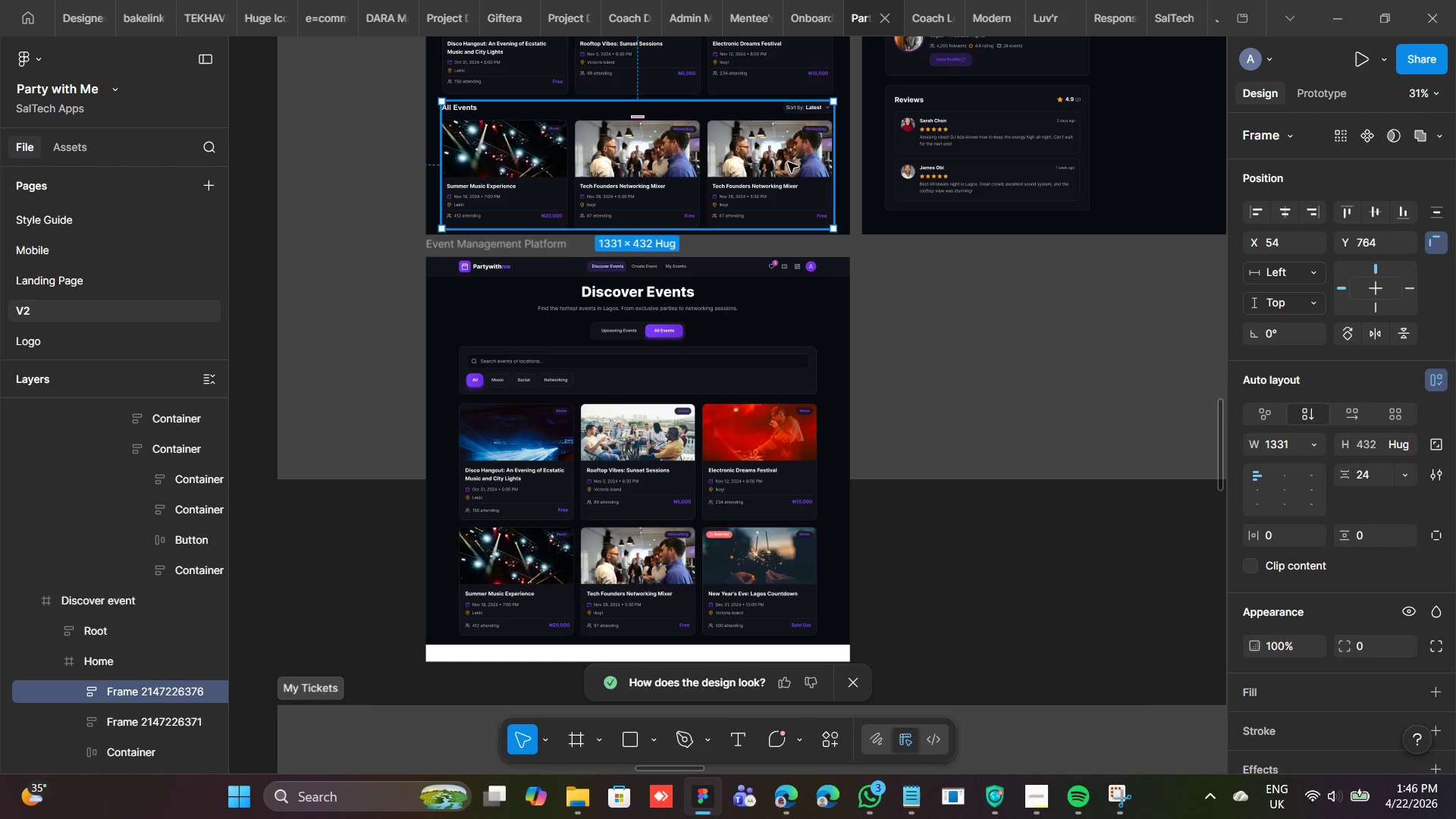 
double_click([788, 162])
 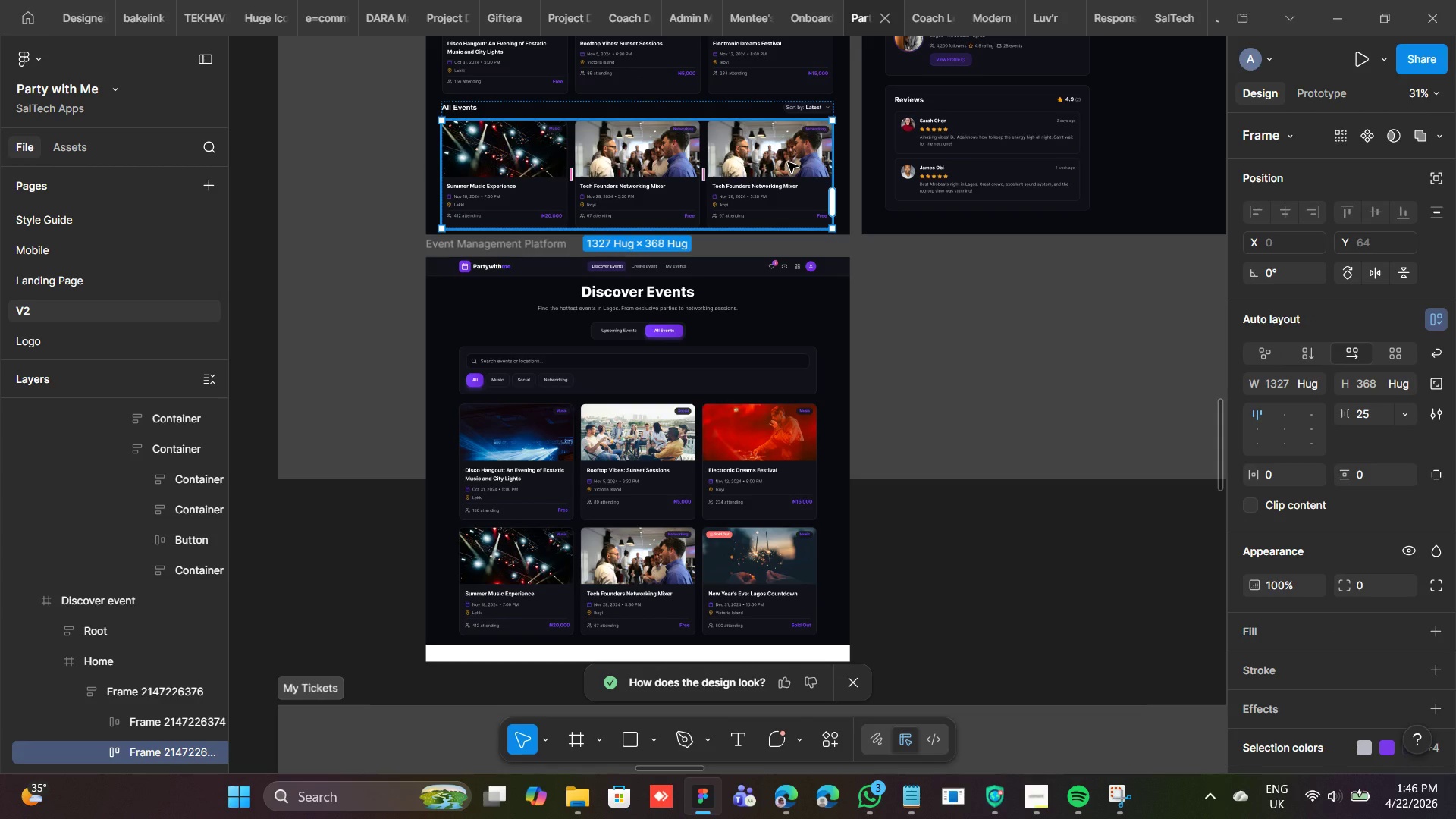 
double_click([788, 162])
 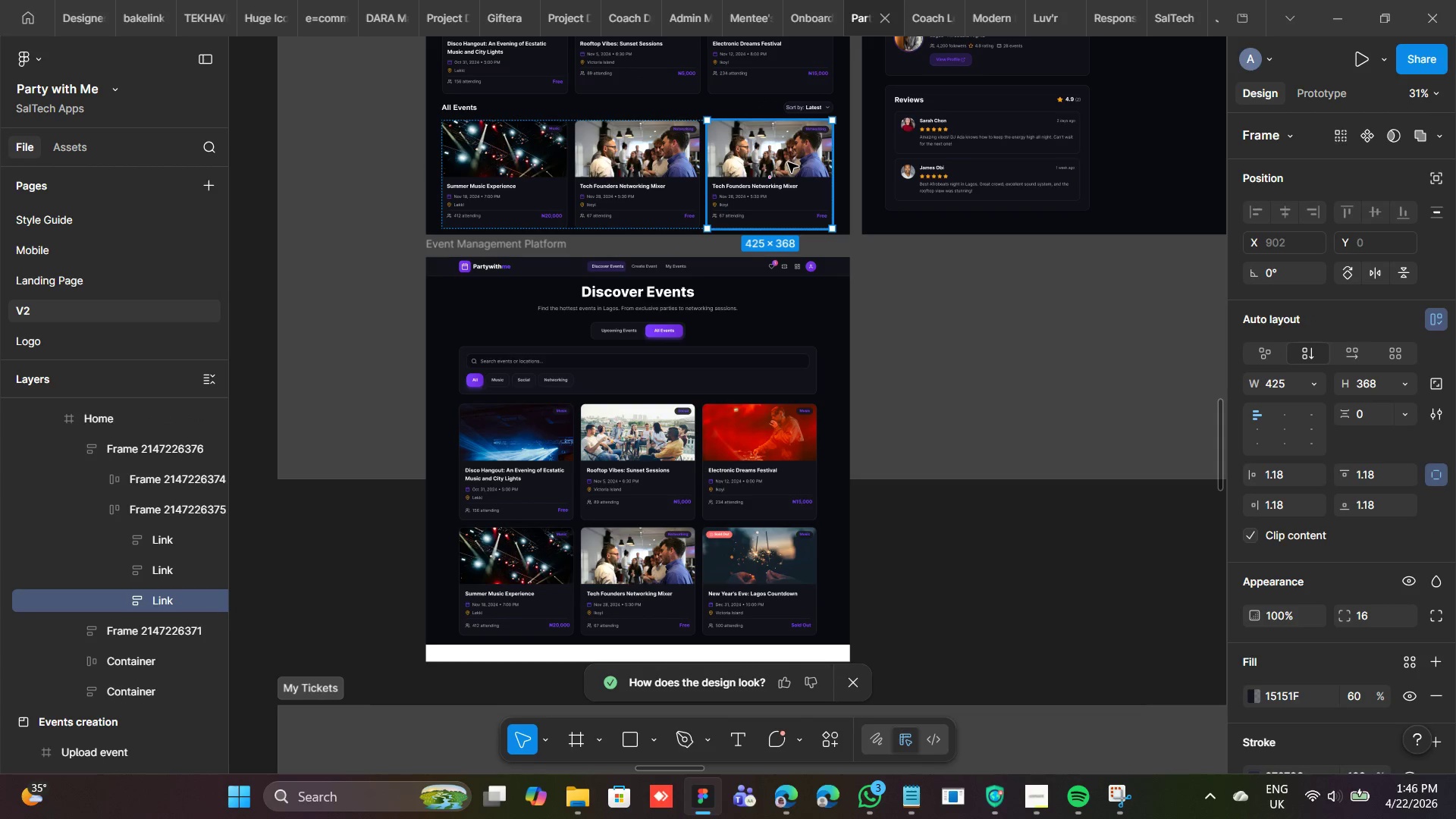 
key(Control+Shift+R)
 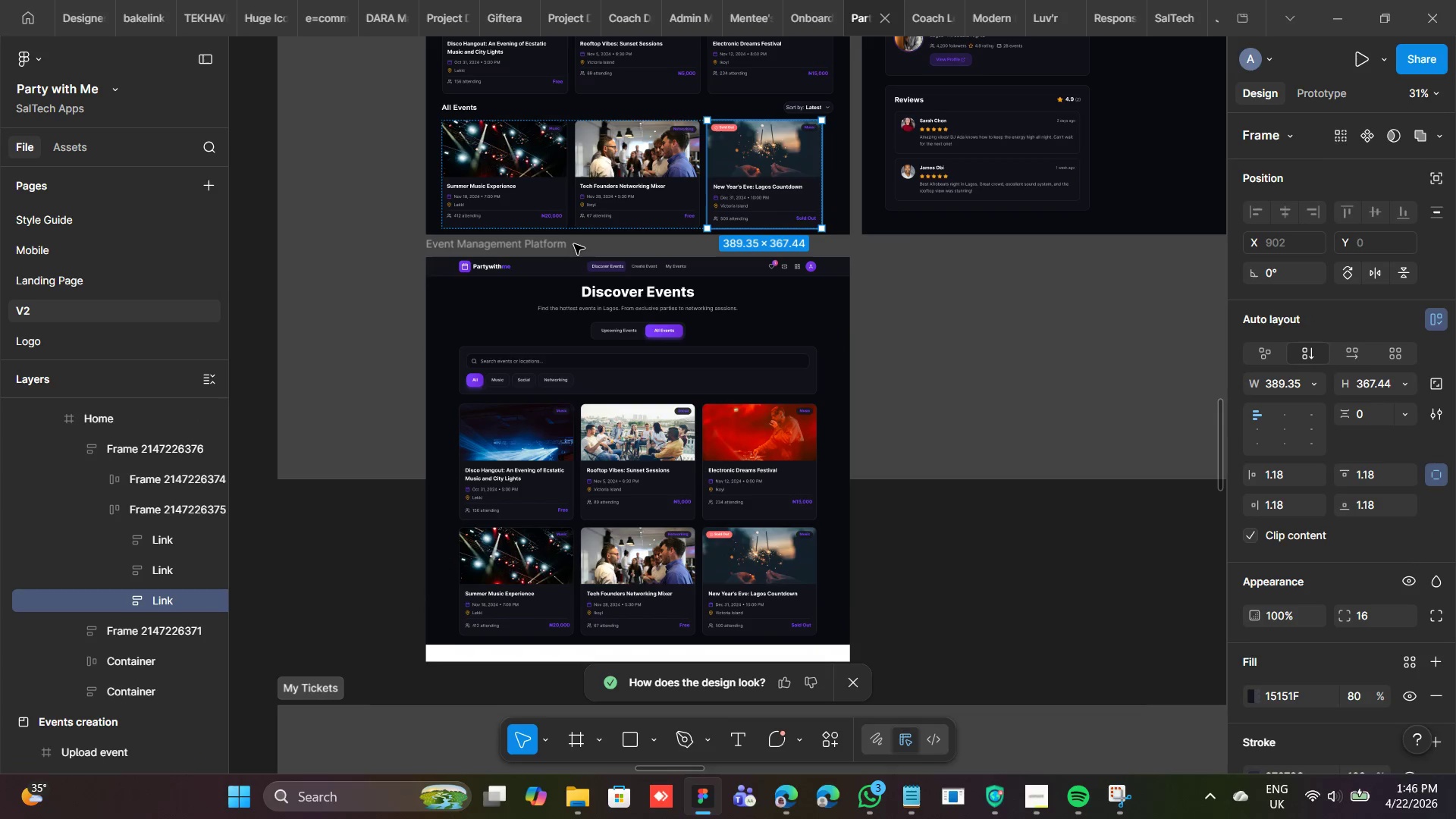 
left_click([543, 245])
 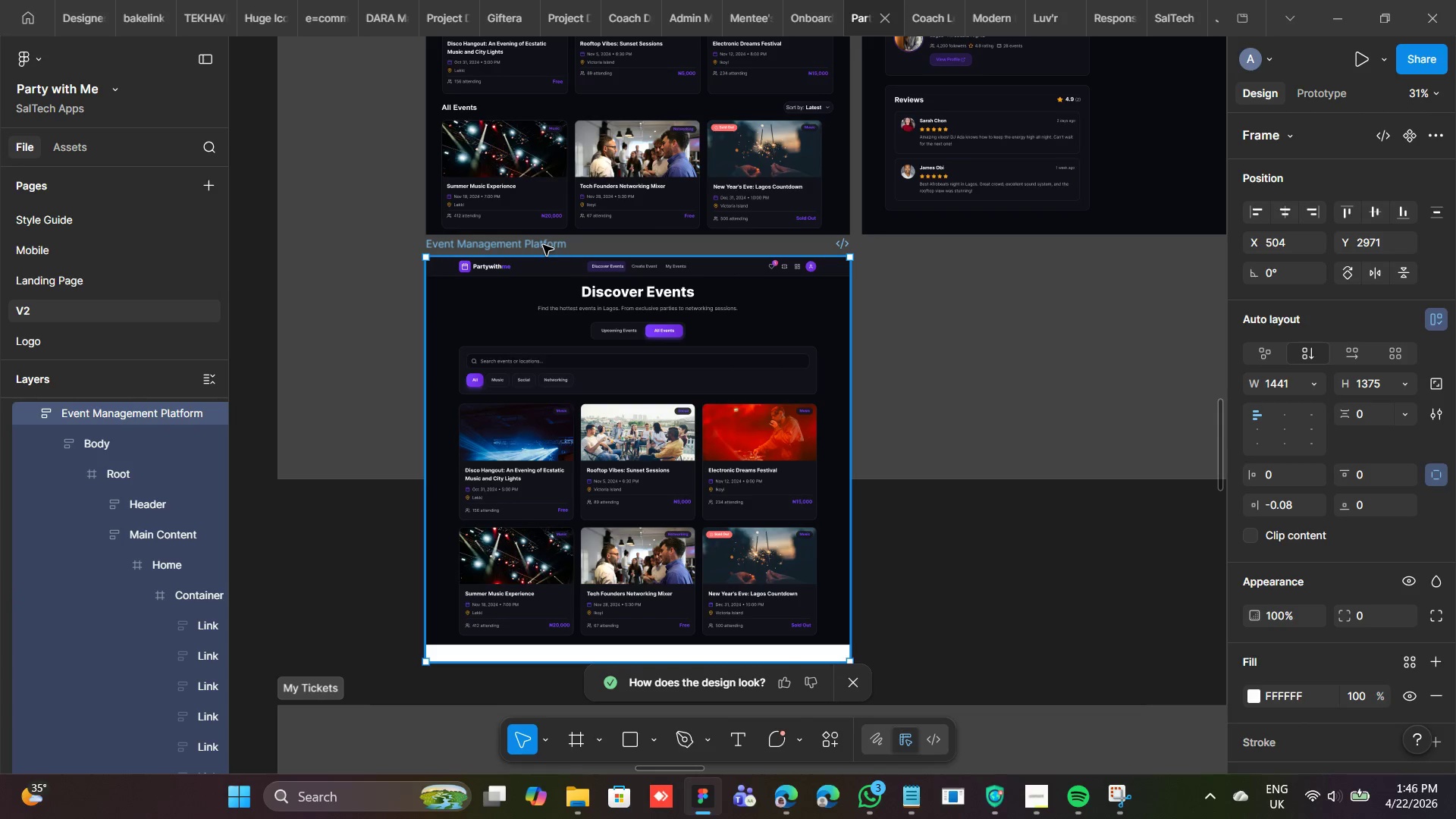 
key(Backspace)
 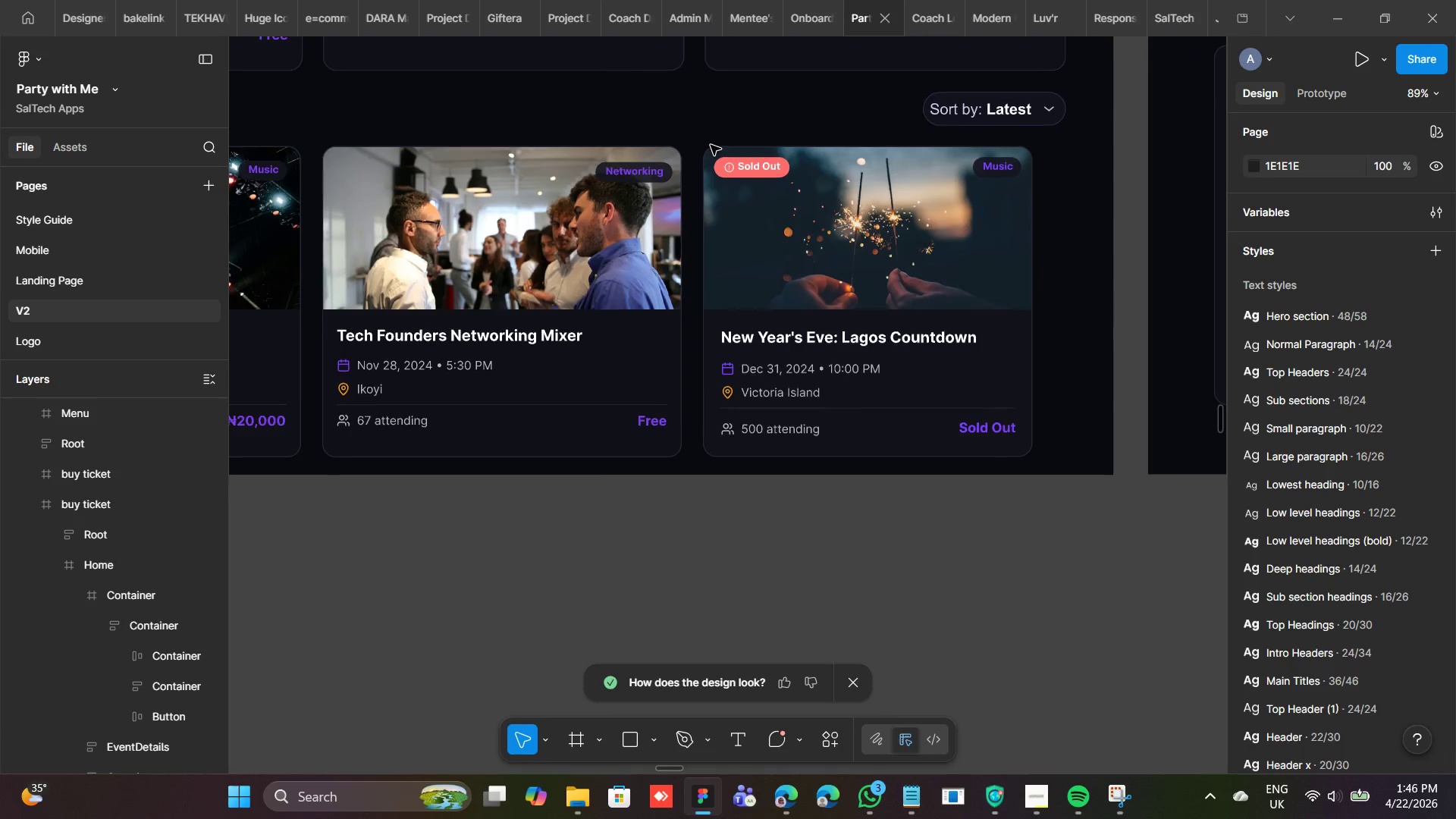 
double_click([781, 276])
 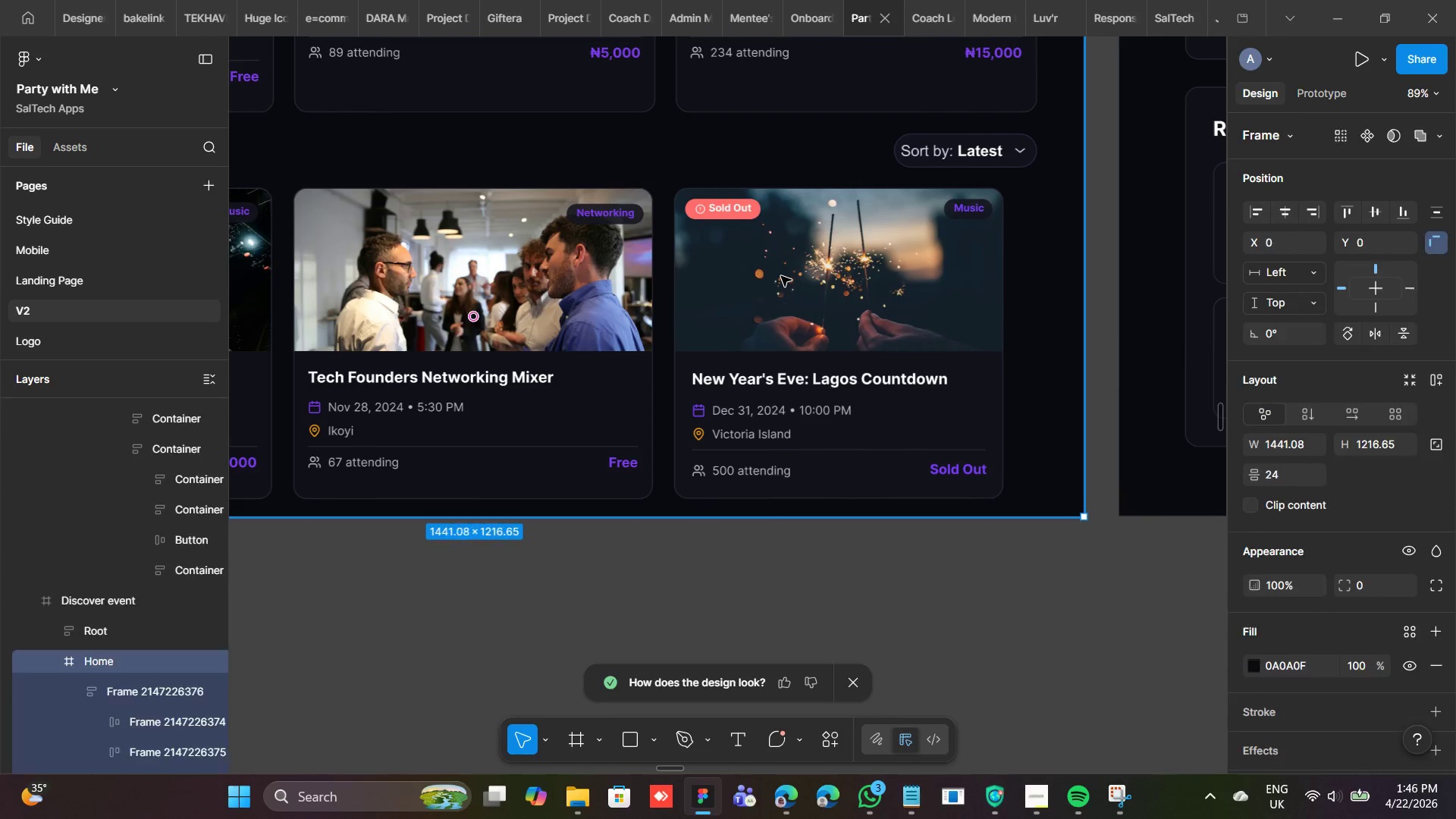 
triple_click([781, 276])
 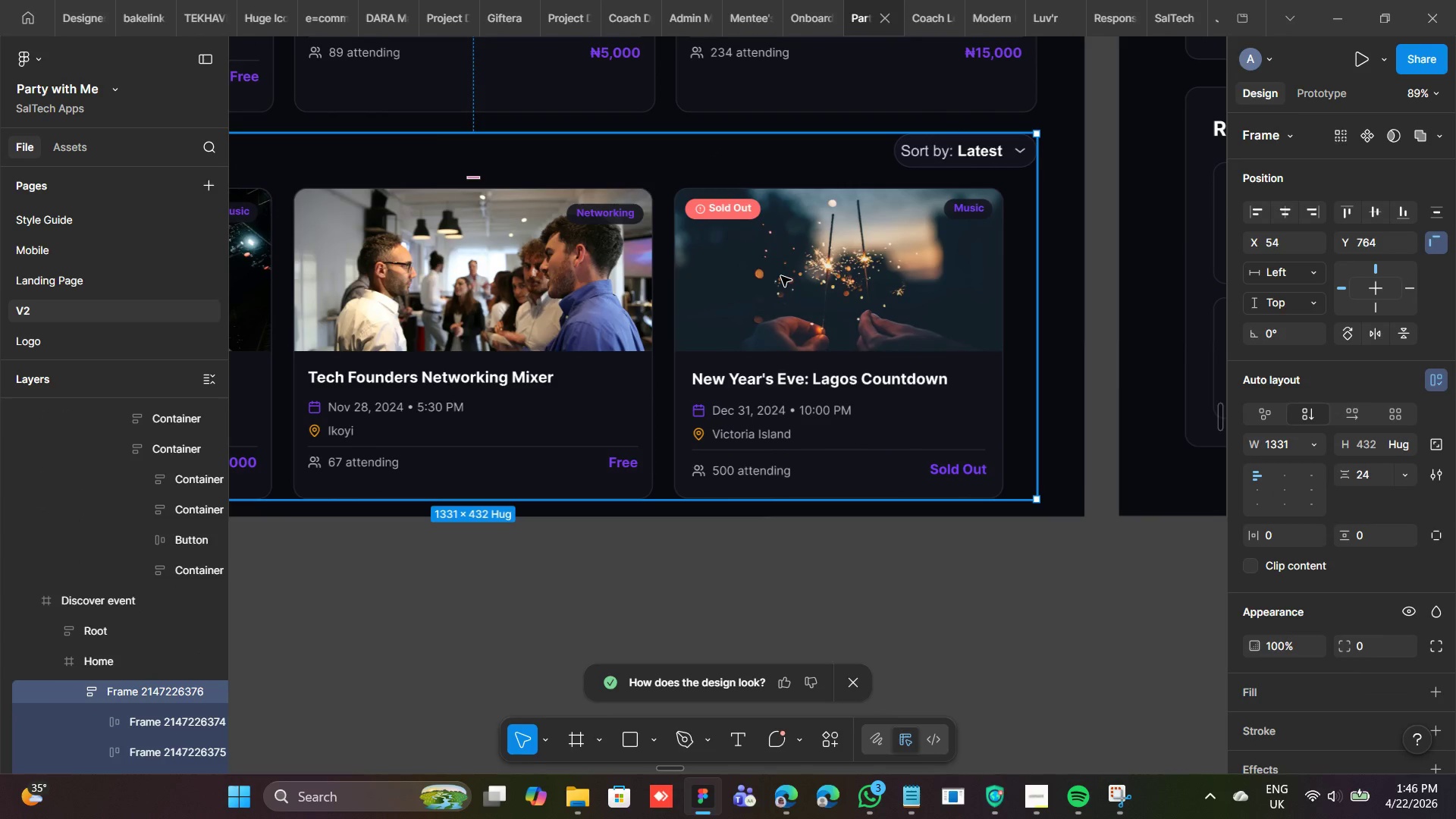 
double_click([781, 276])
 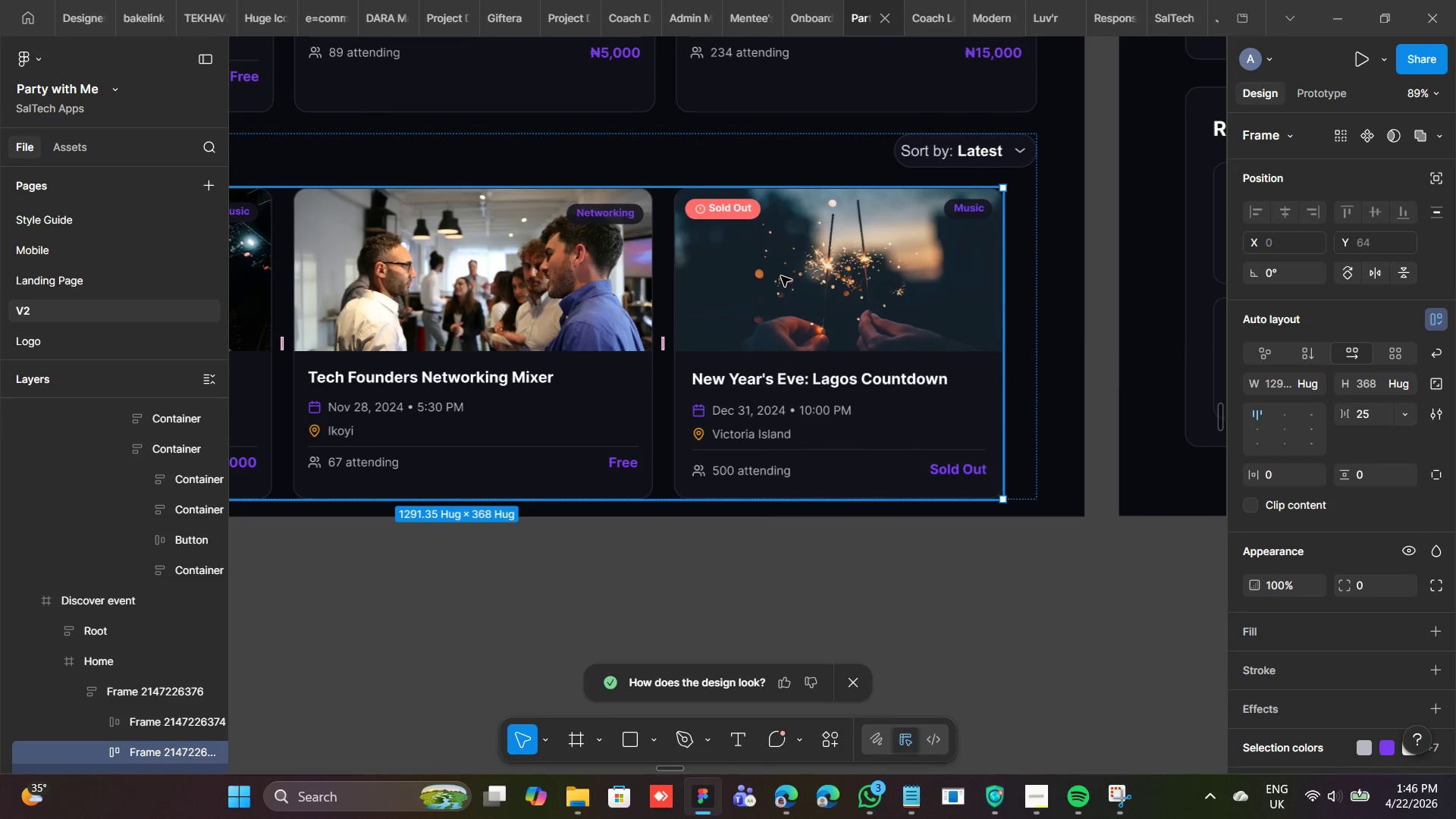 
double_click([781, 276])
 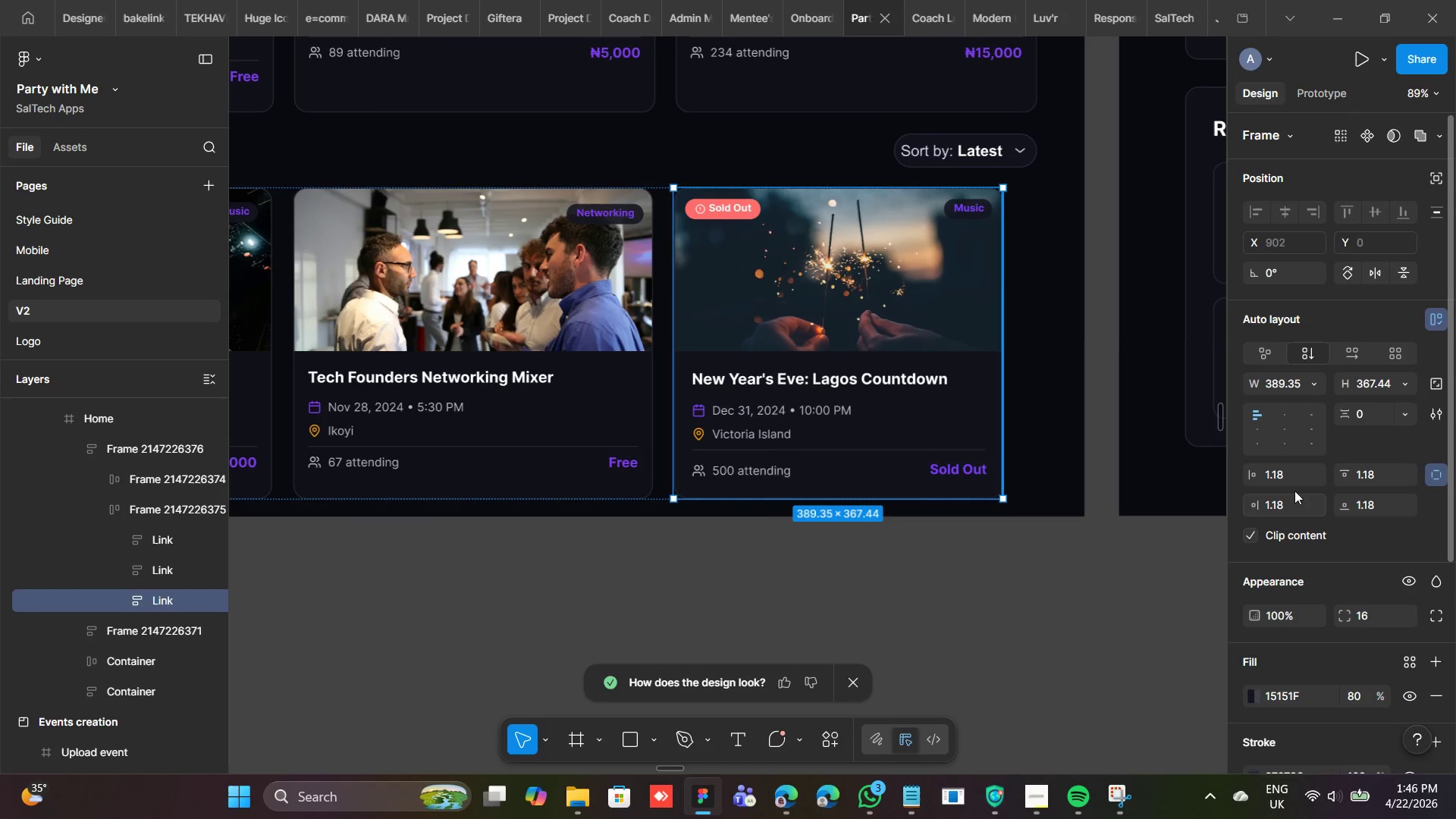 
hold_key(key=ControlRight, duration=1.3)
left_click([1288, 478])
 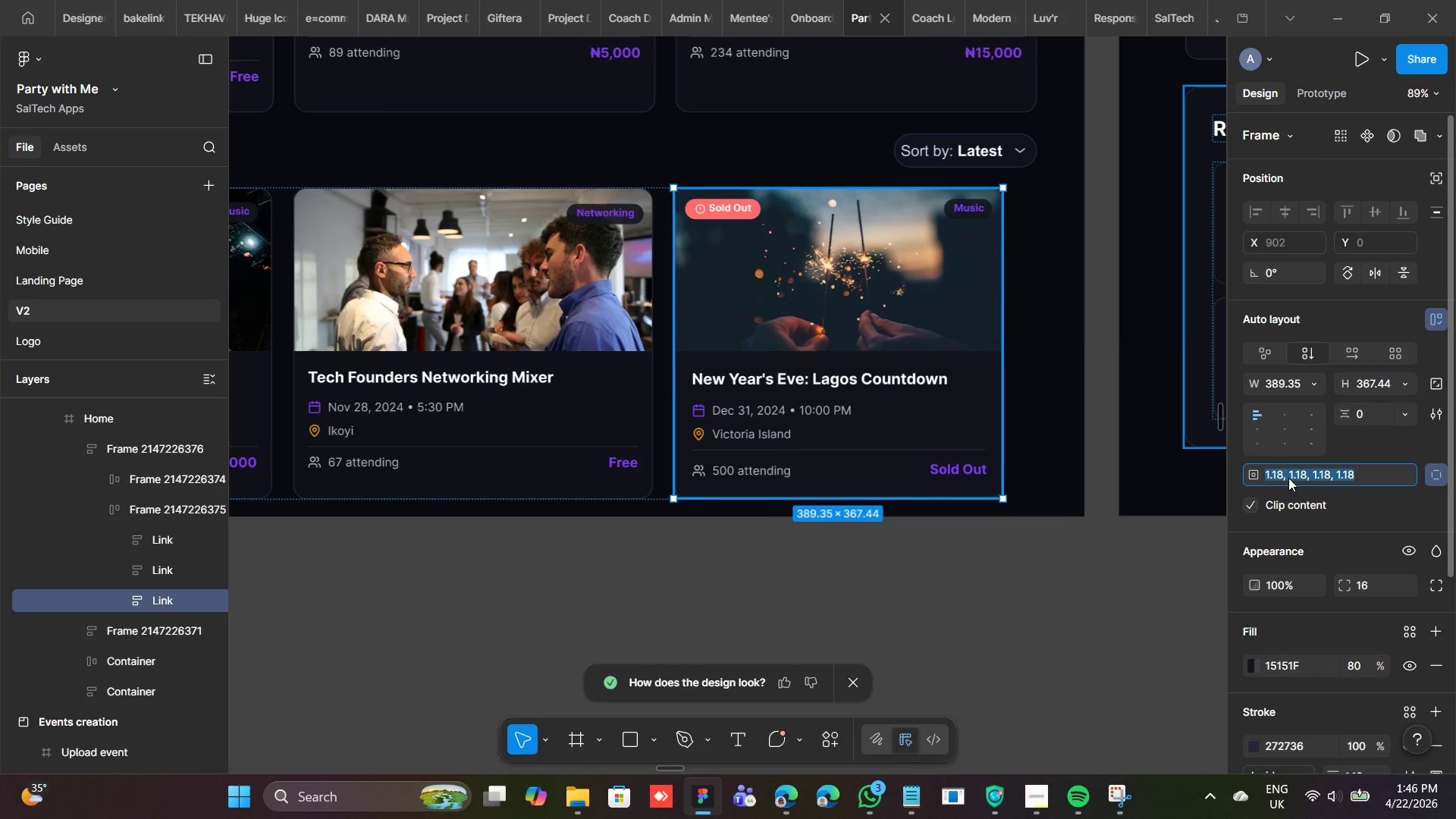 
key(0)
 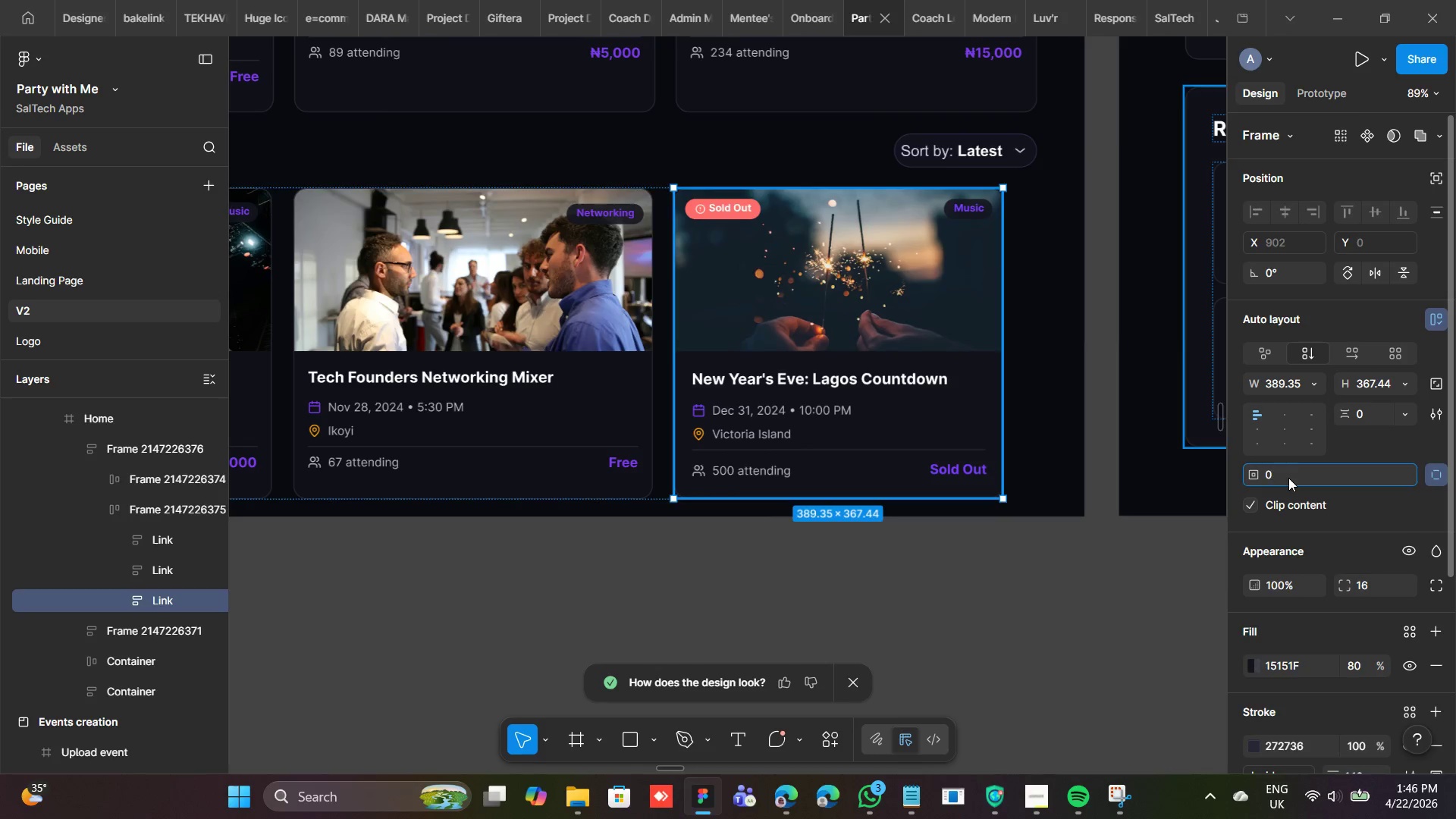 
key(Enter)
 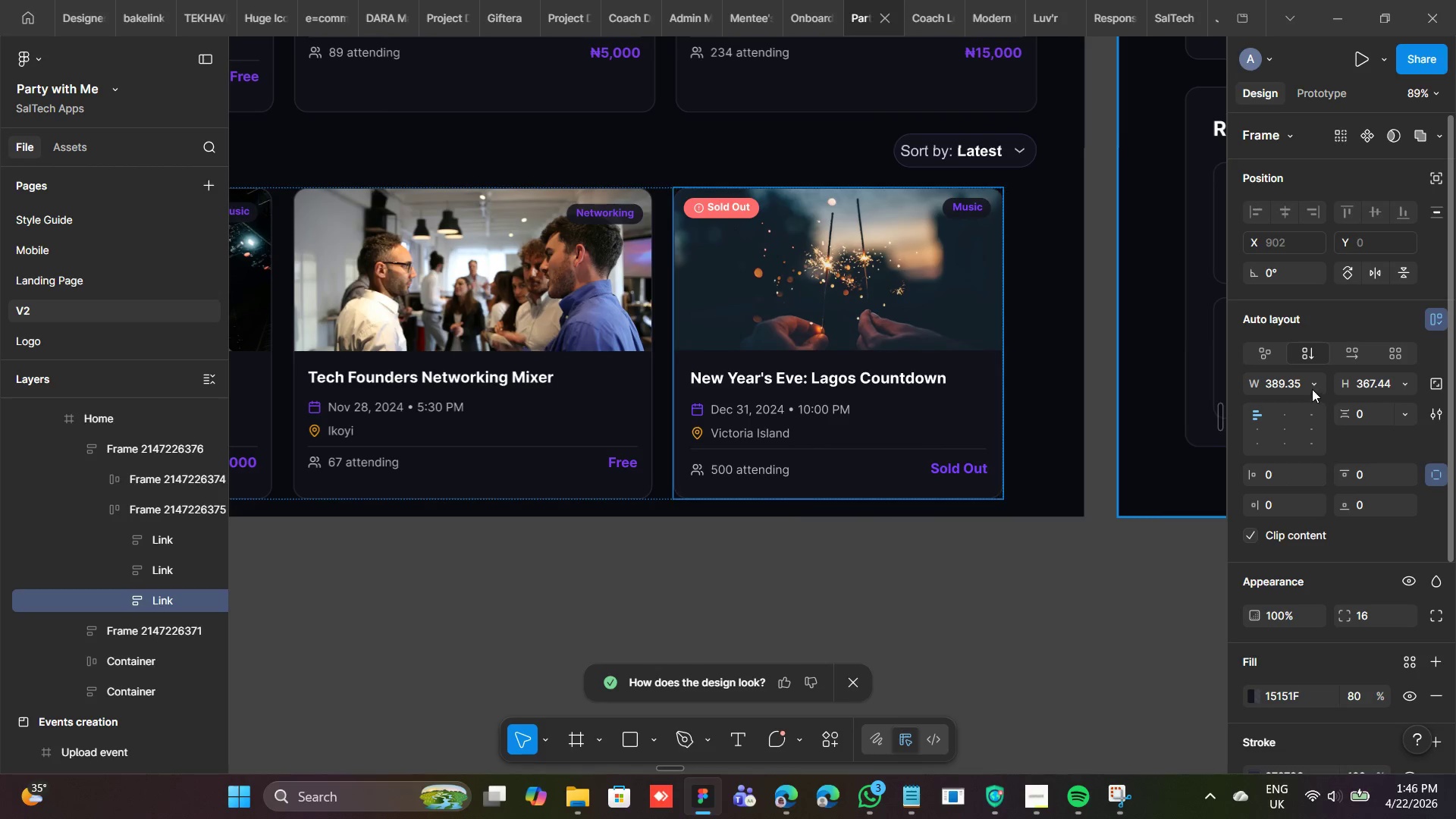 
left_click([1311, 387])
 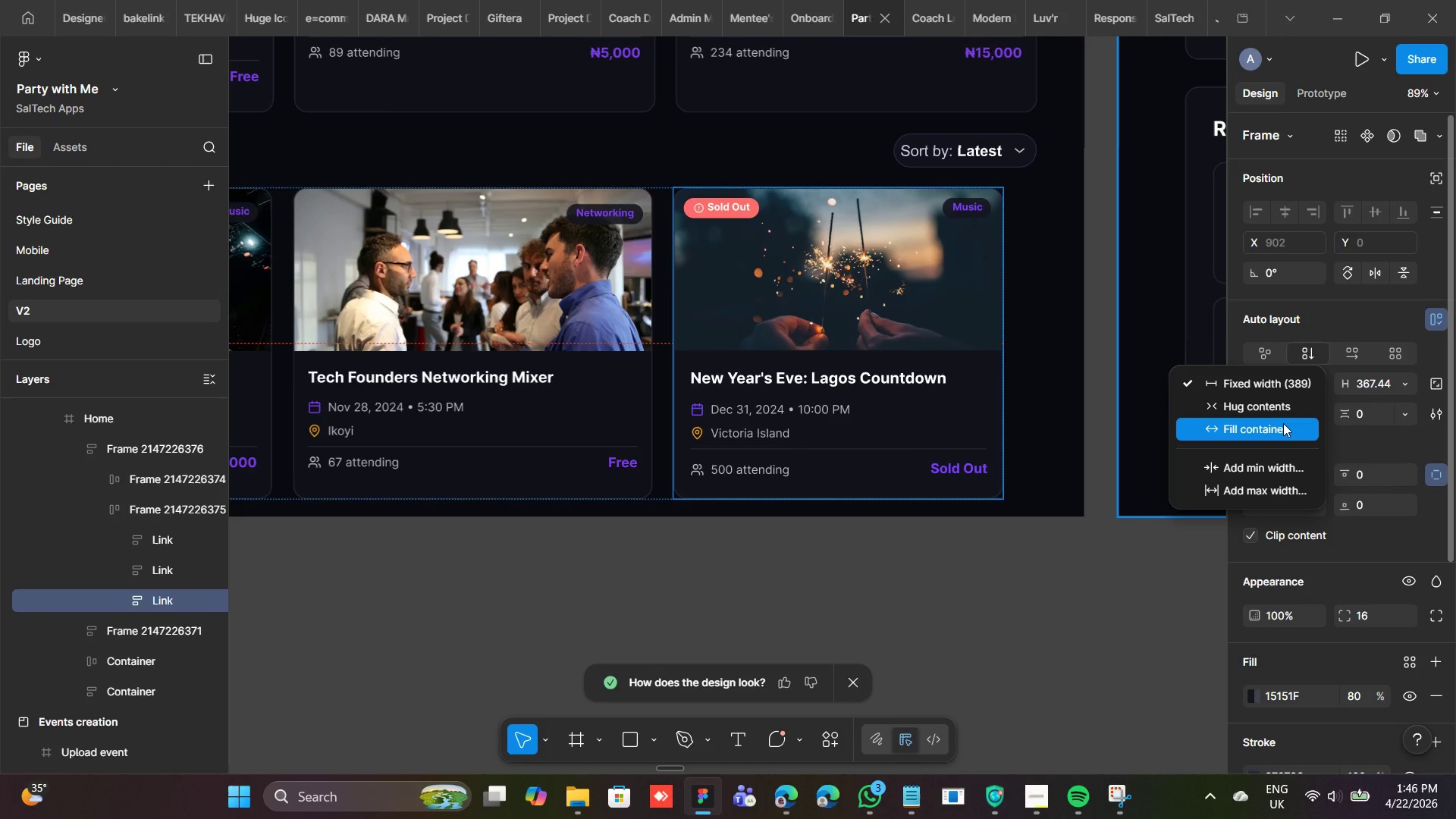 
left_click([1283, 423])
 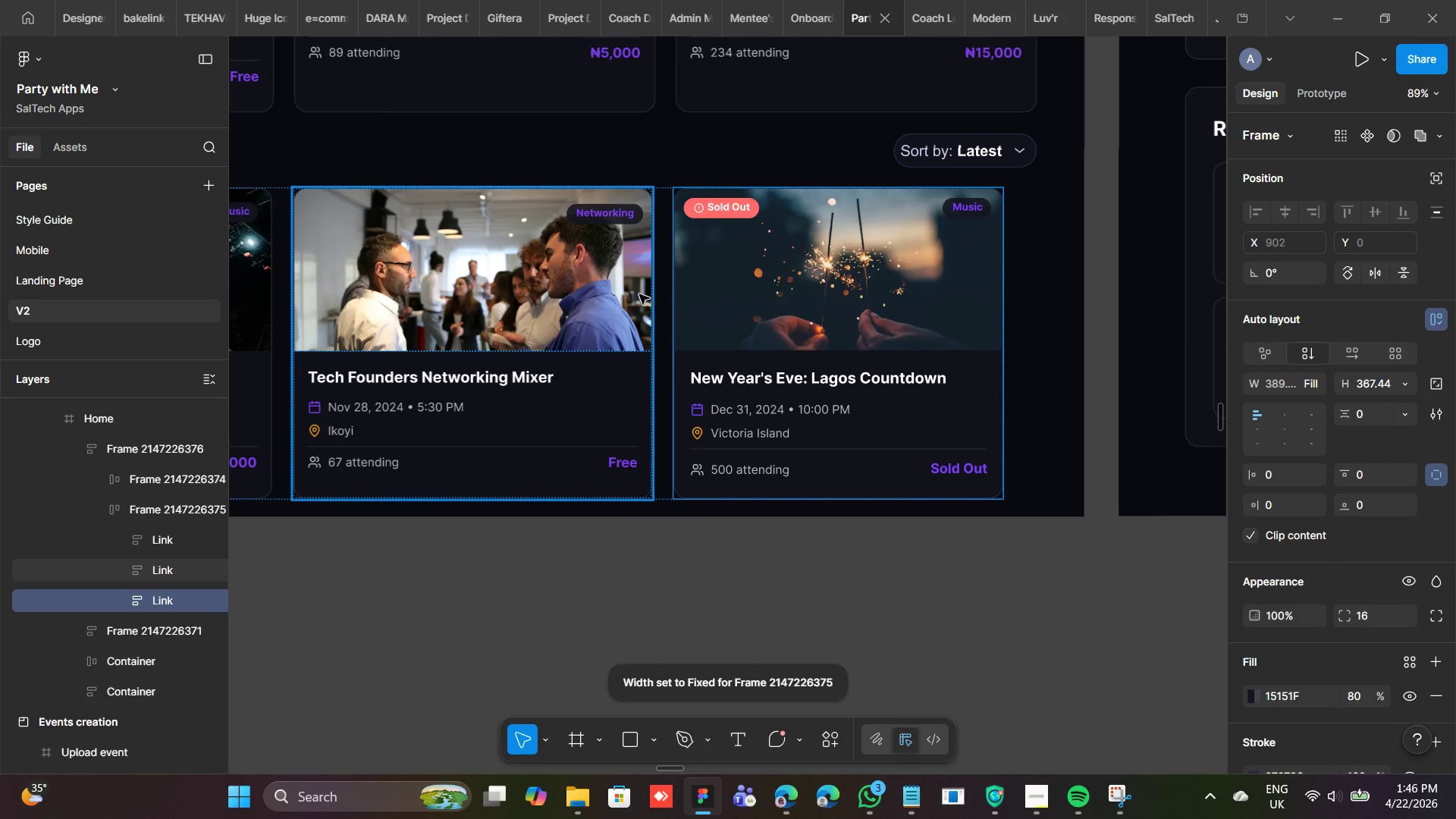 
left_click([617, 306])
 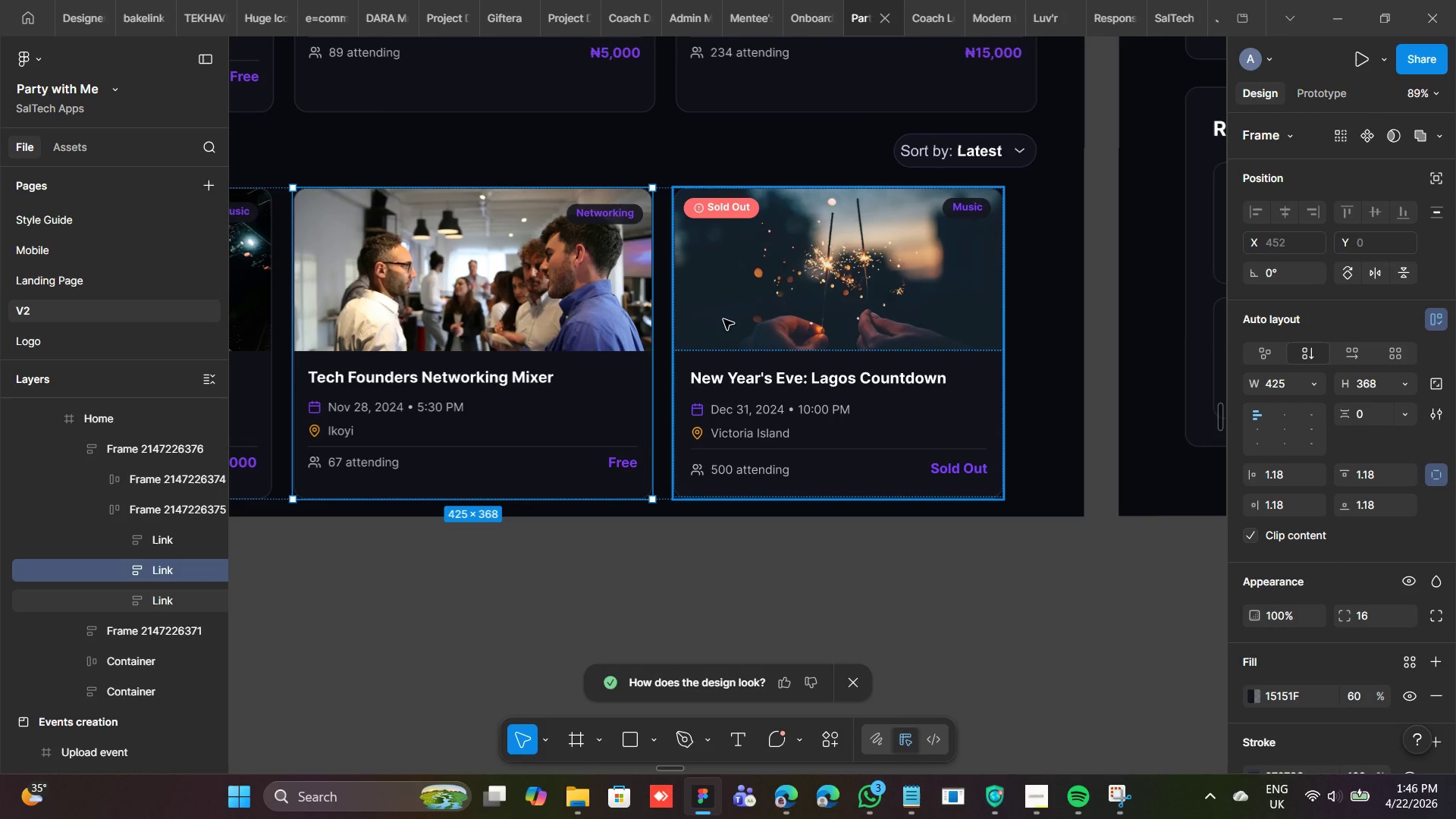 
left_click([723, 319])
 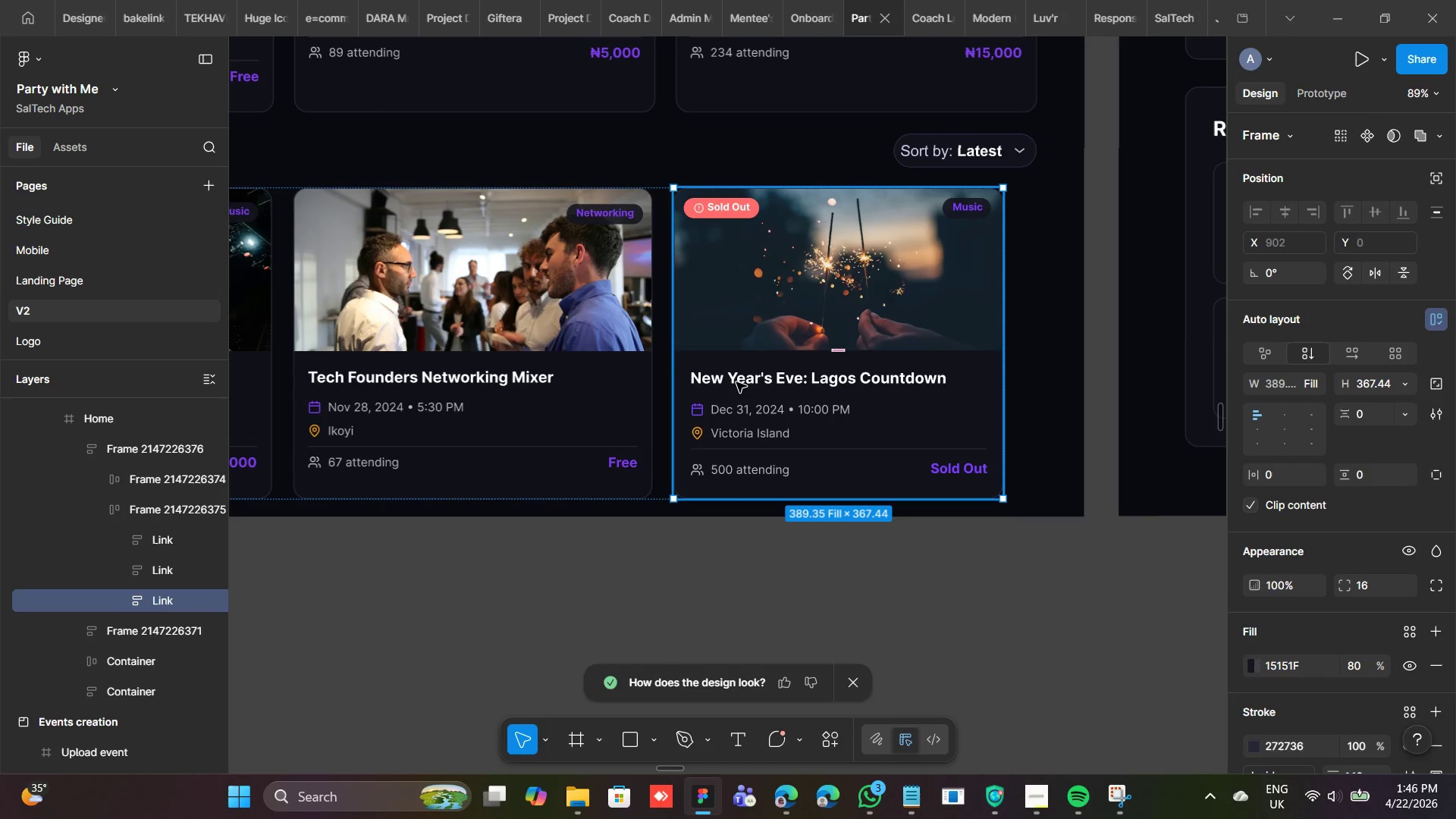 
double_click([736, 382])
 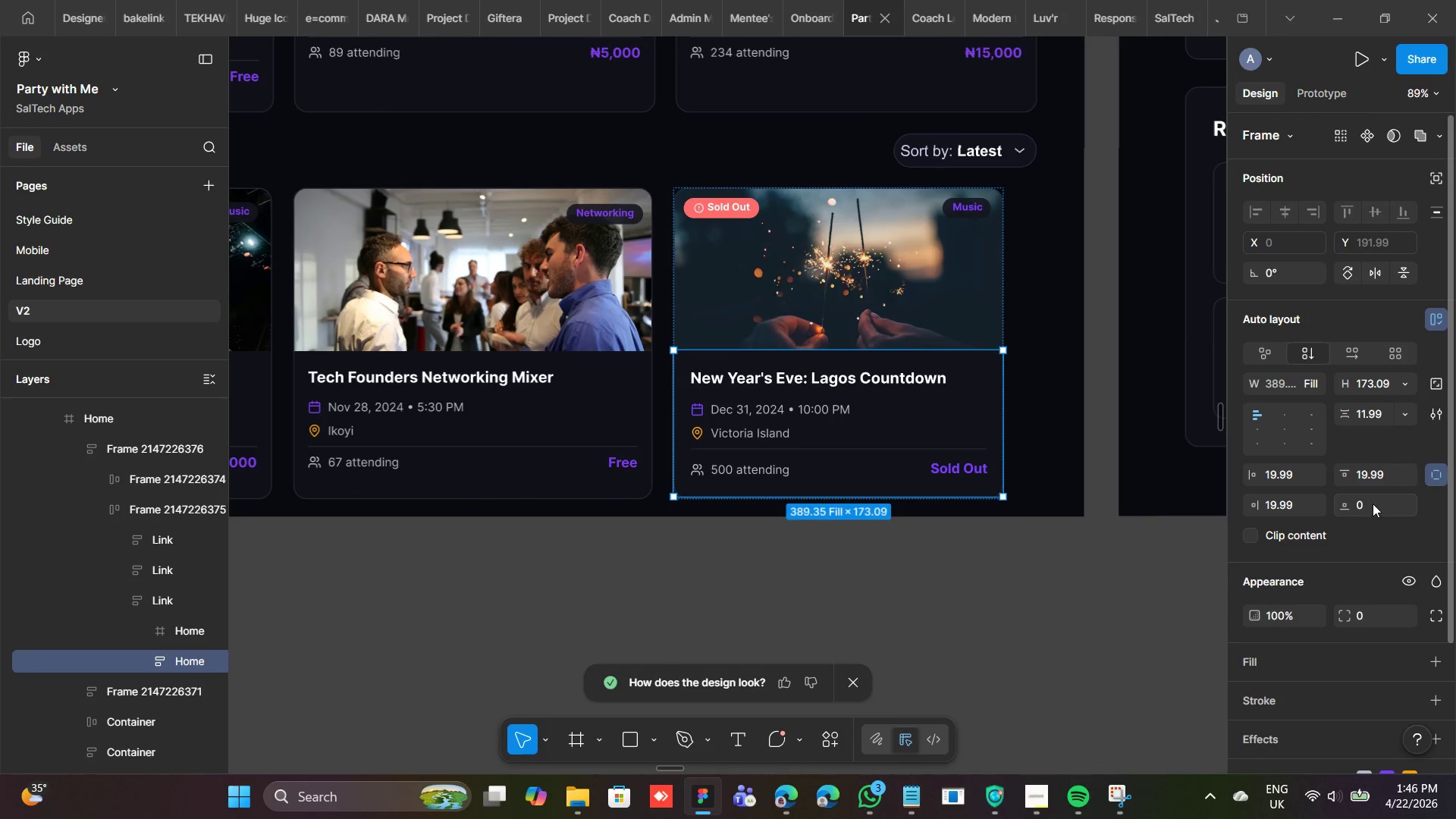 
hold_key(key=ControlRight, duration=0.98)
left_click([1372, 504])
 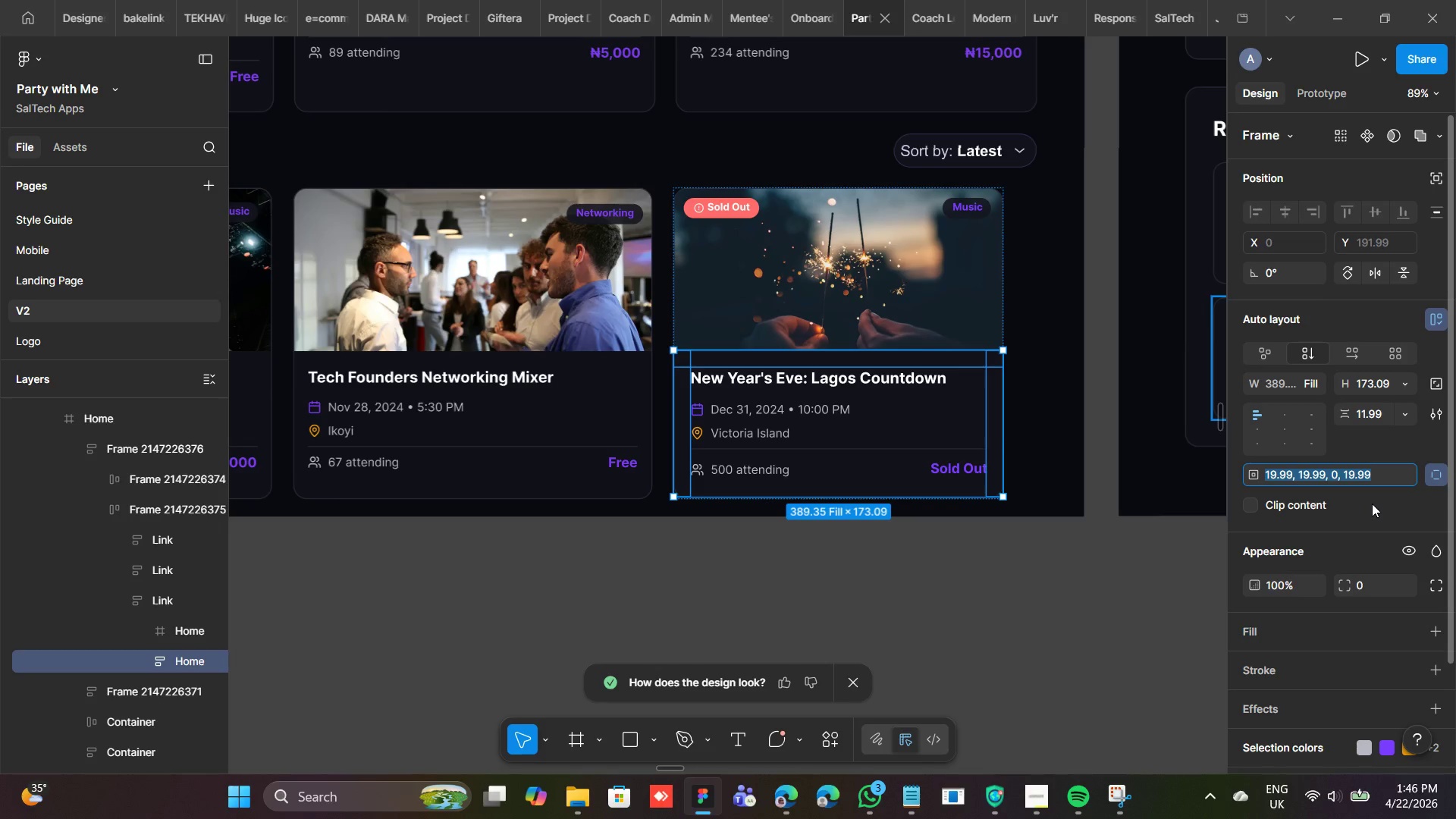 
type(20)
 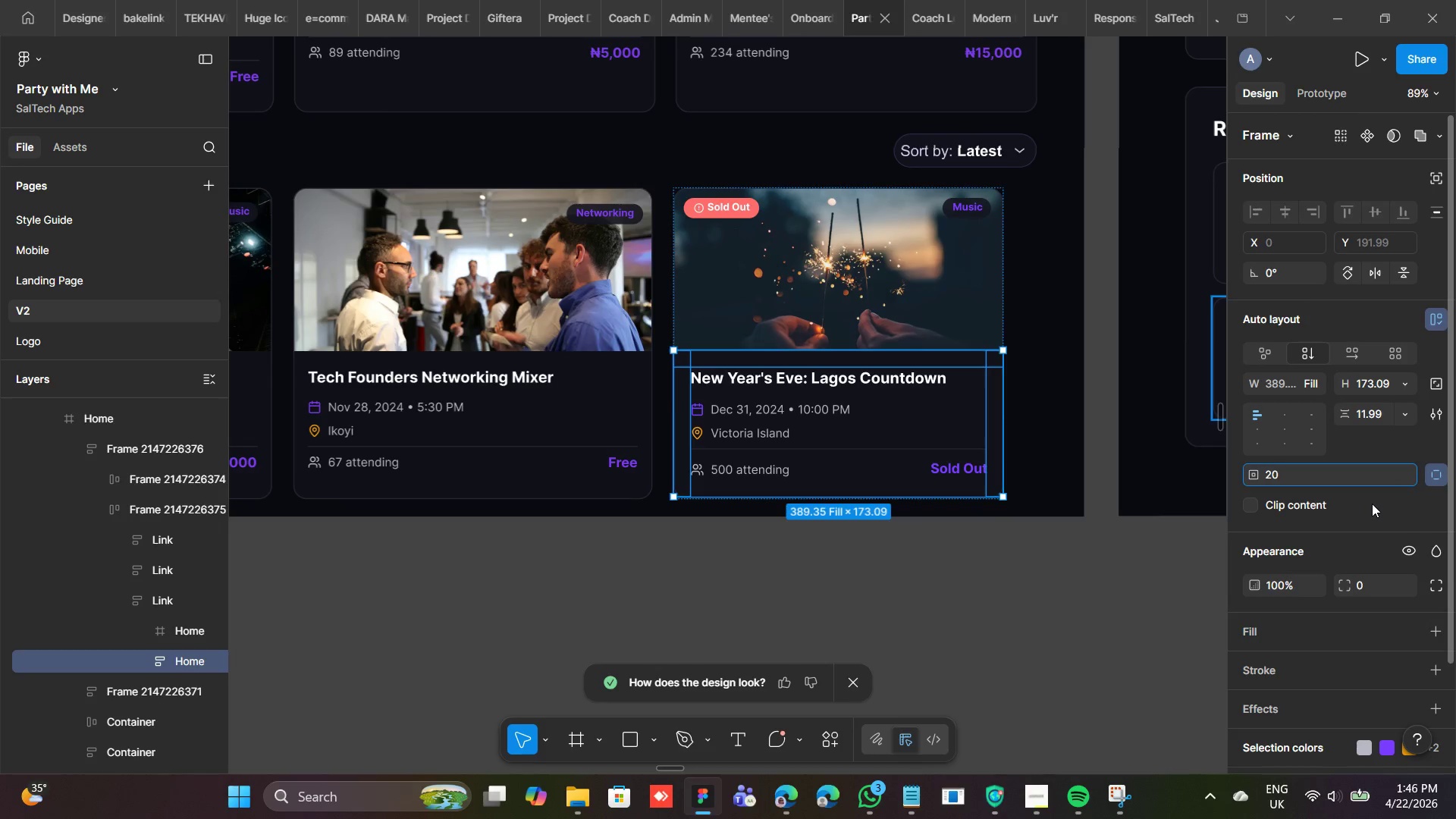 
key(Enter)
 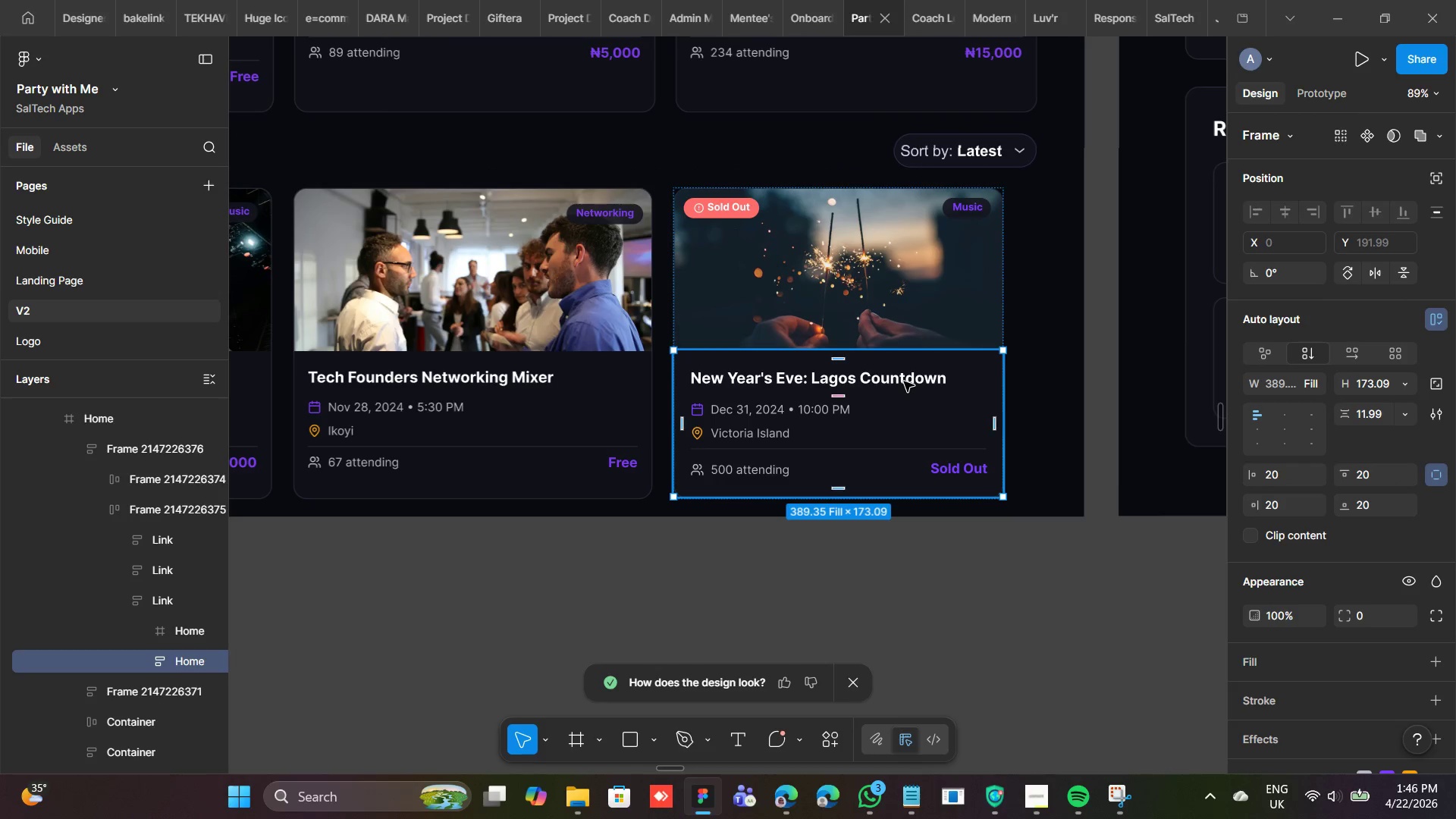 
double_click([904, 381])
 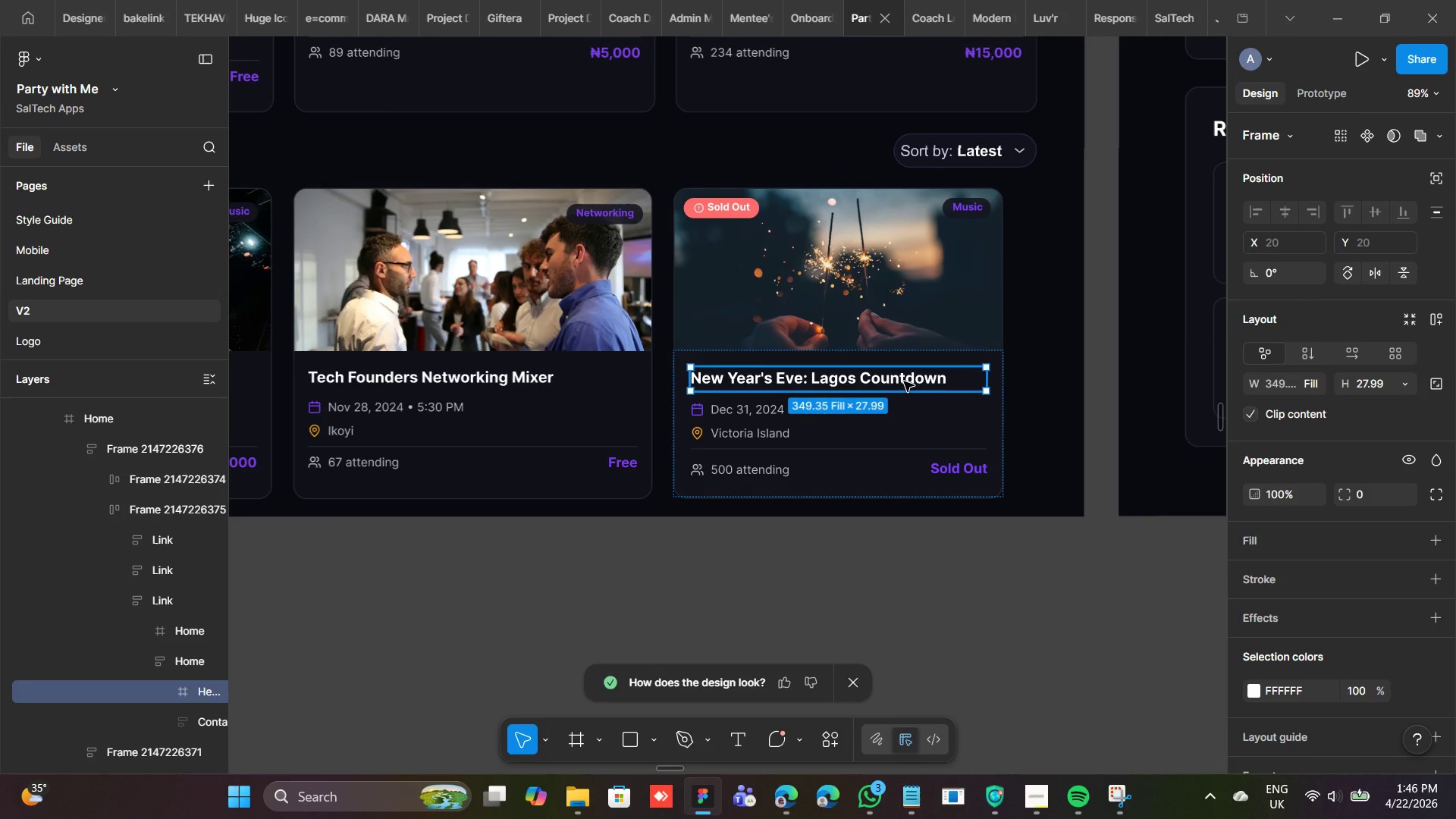 
key(Control+Backspace)
 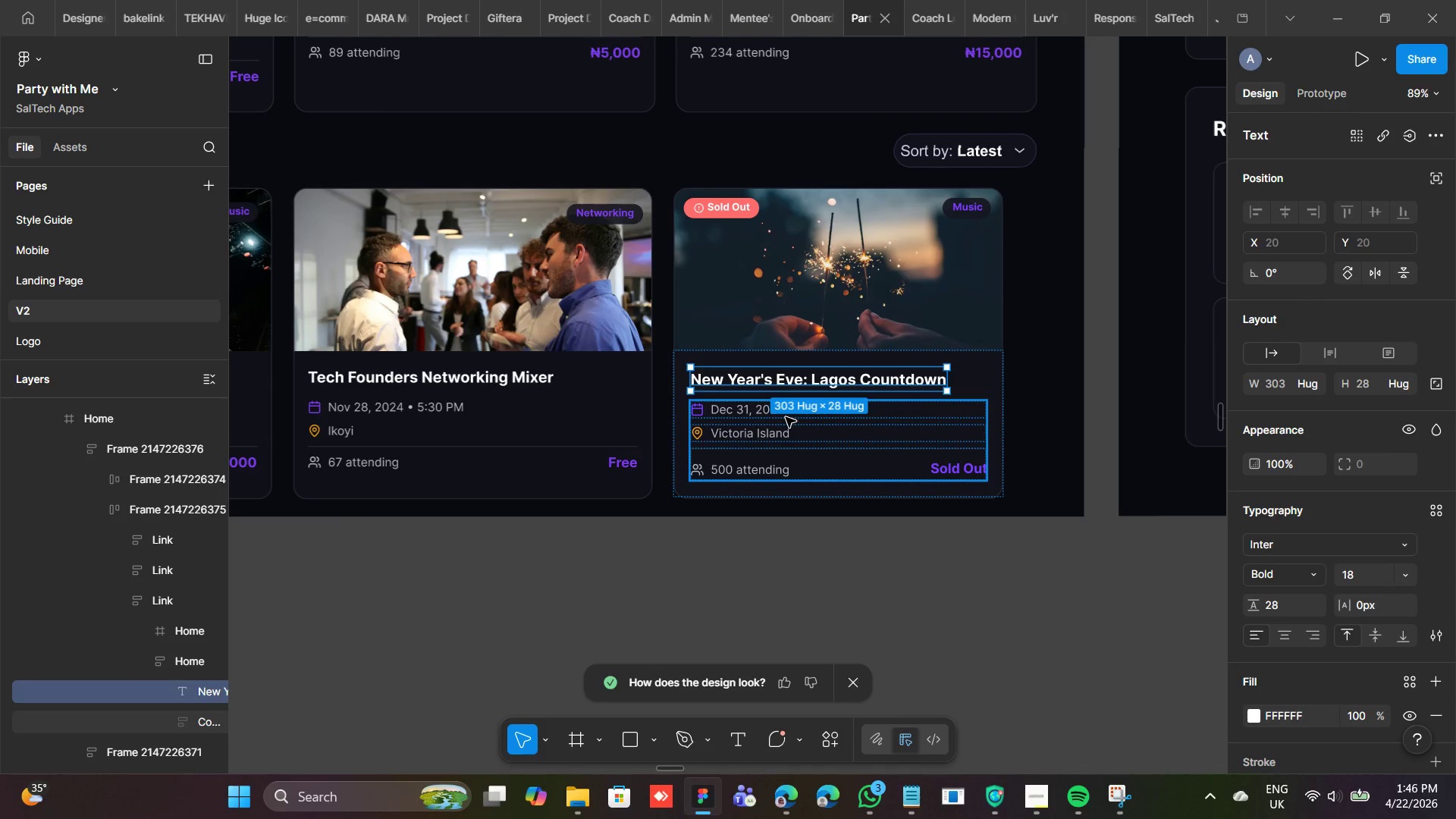 
left_click([786, 417])
 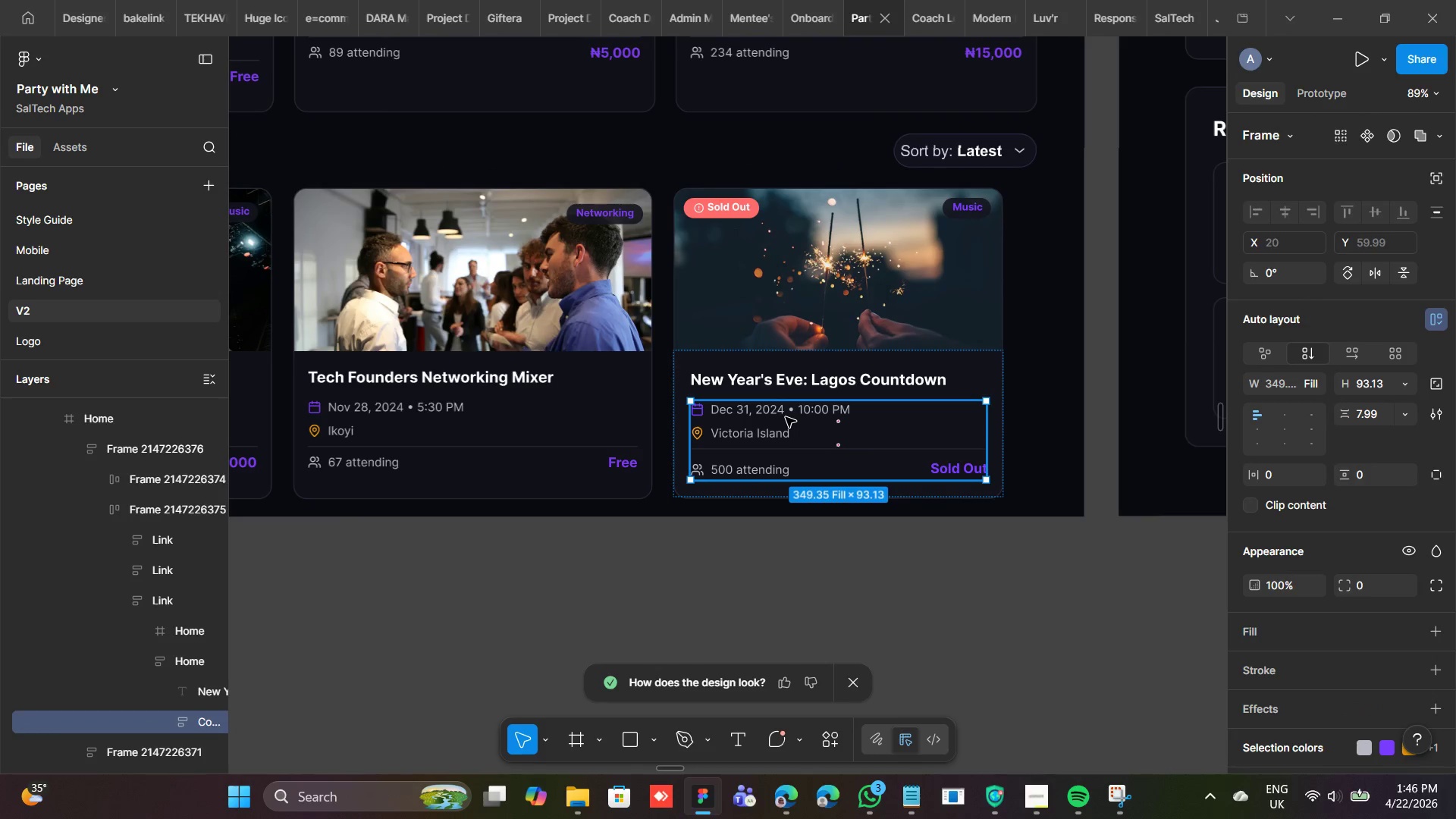 
double_click([786, 417])
 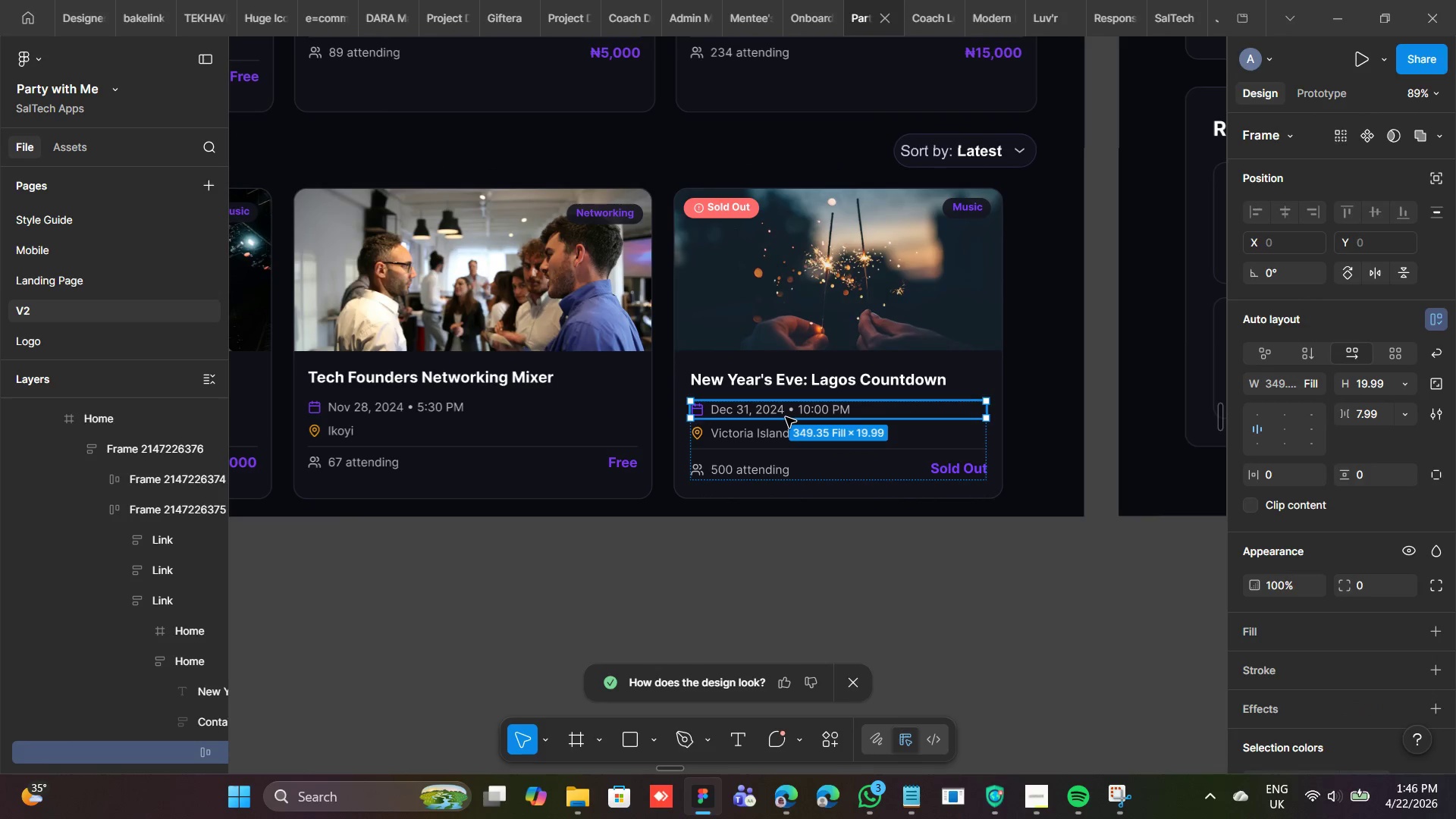 
double_click([786, 417])
 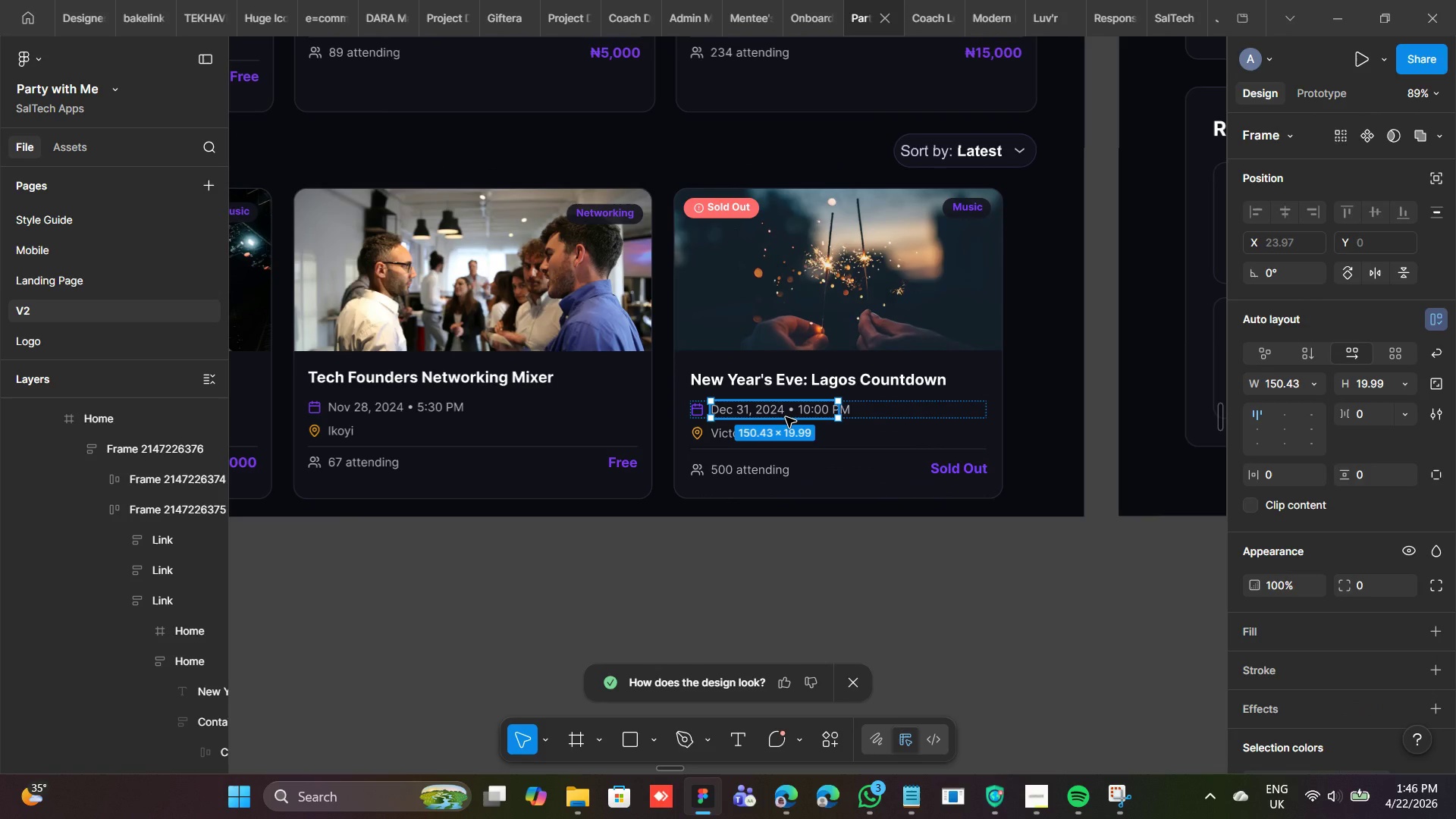 
key(Control+ControlRight)
 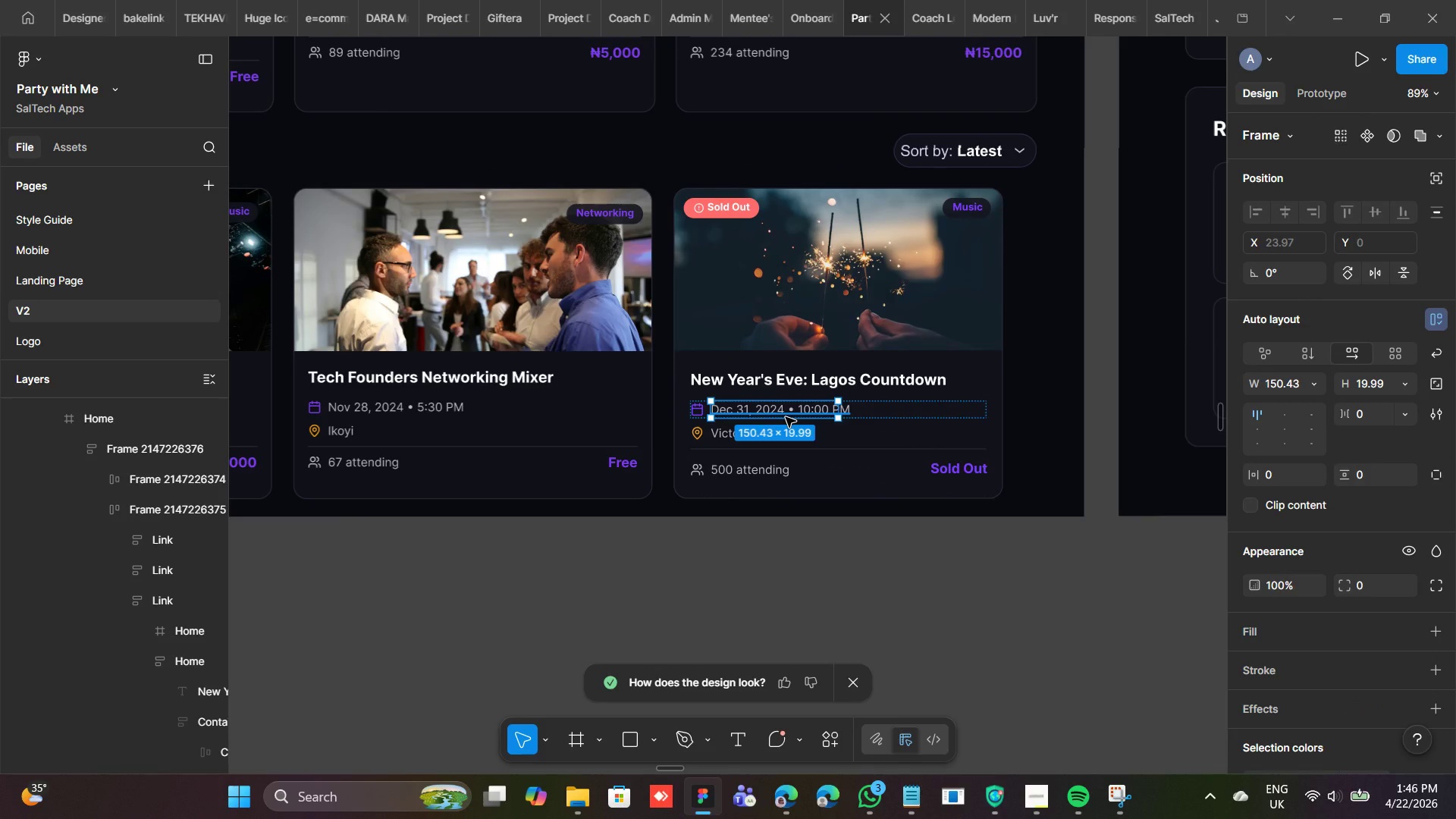 
key(Control+Backspace)
 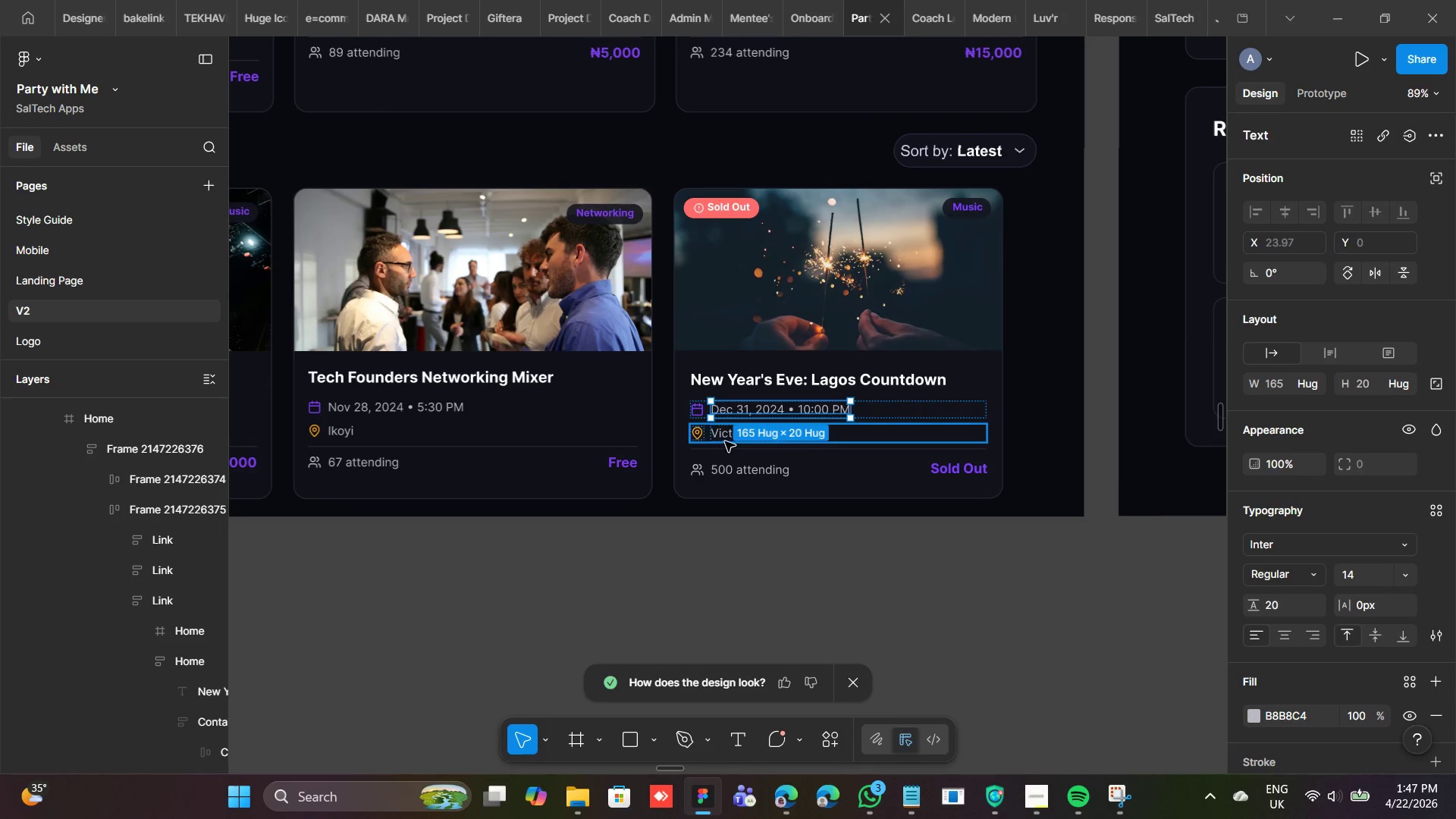 
double_click([723, 439])
 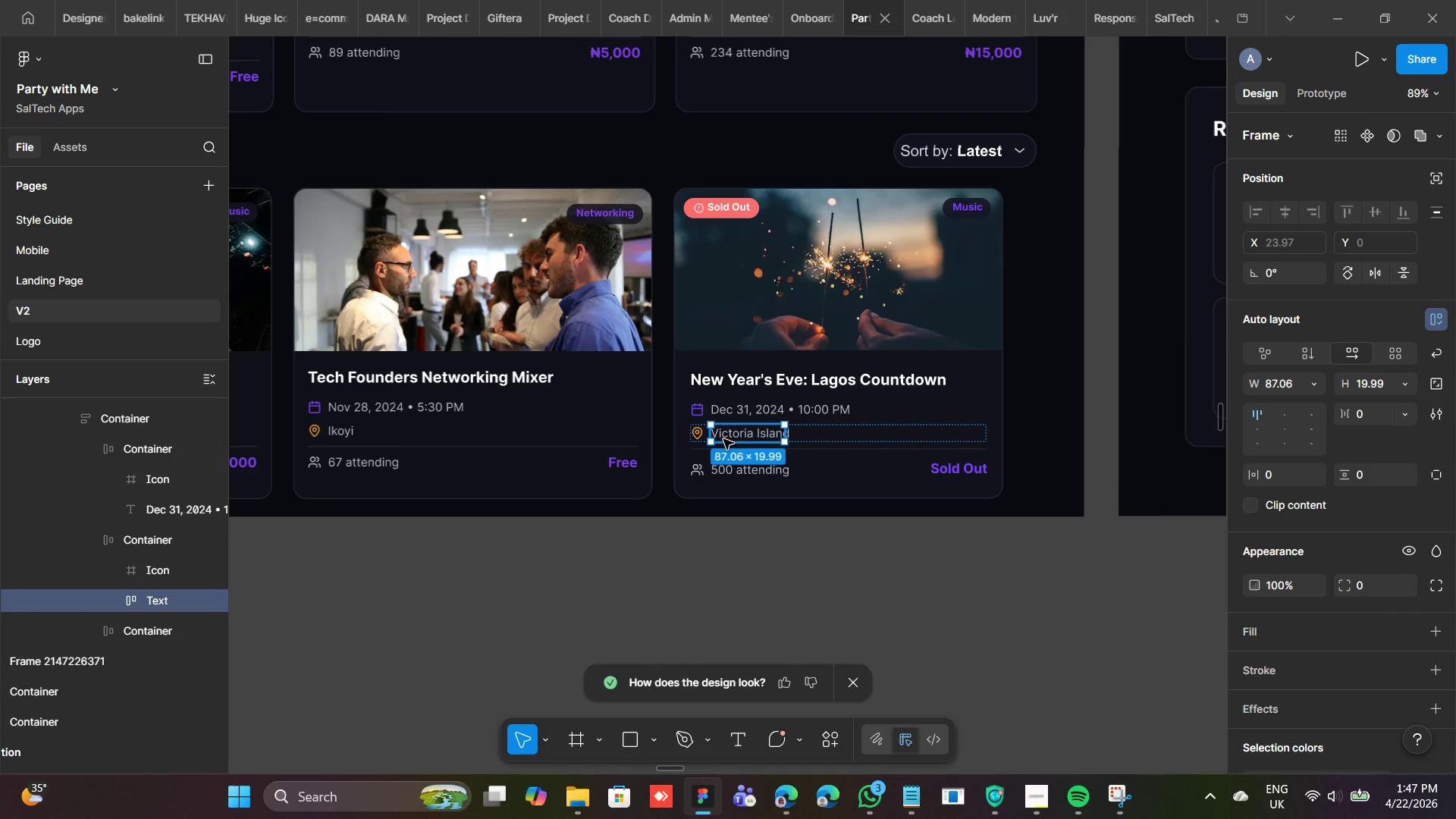 
key(Control+Backspace)
 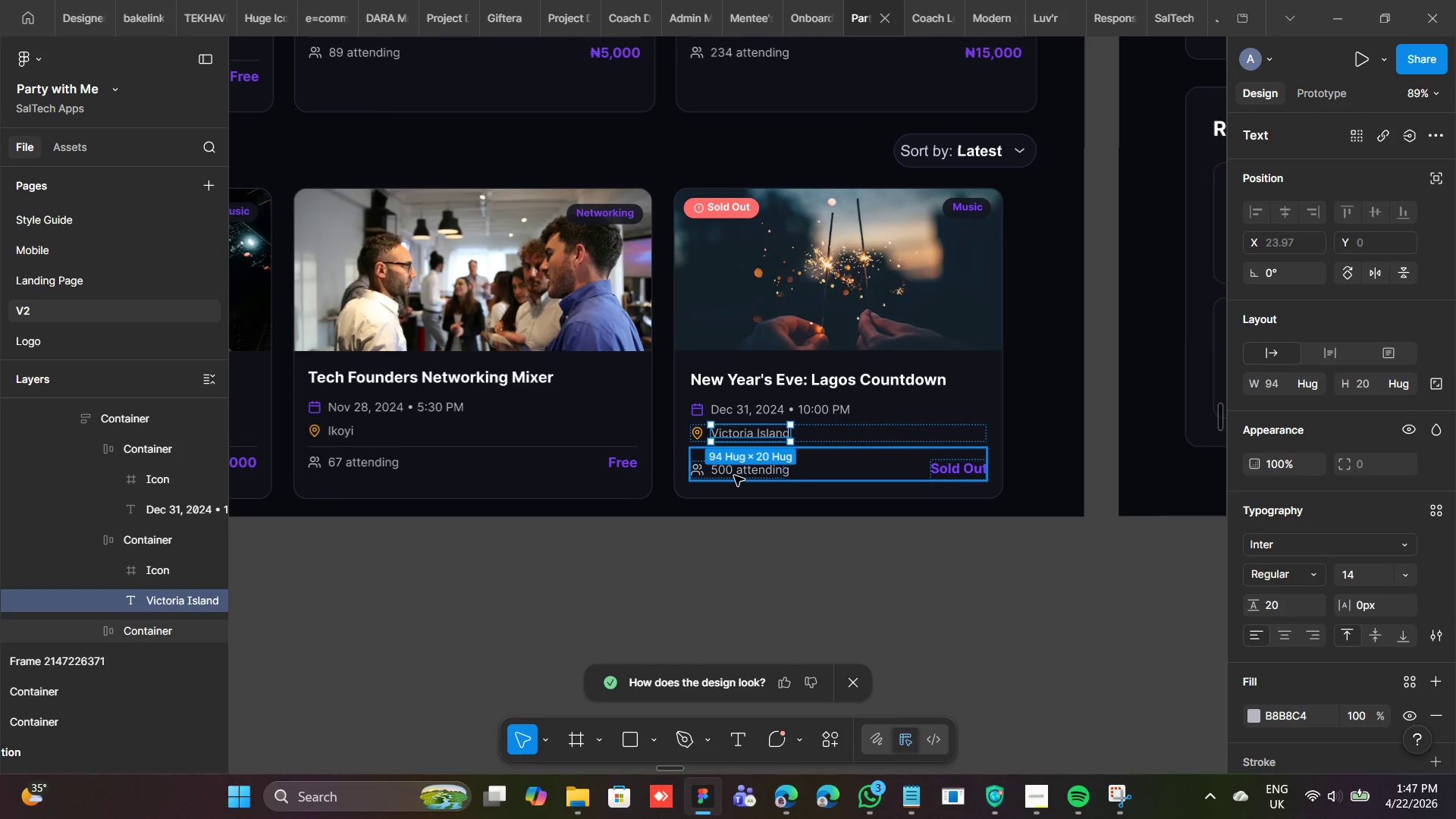 
double_click([734, 475])
 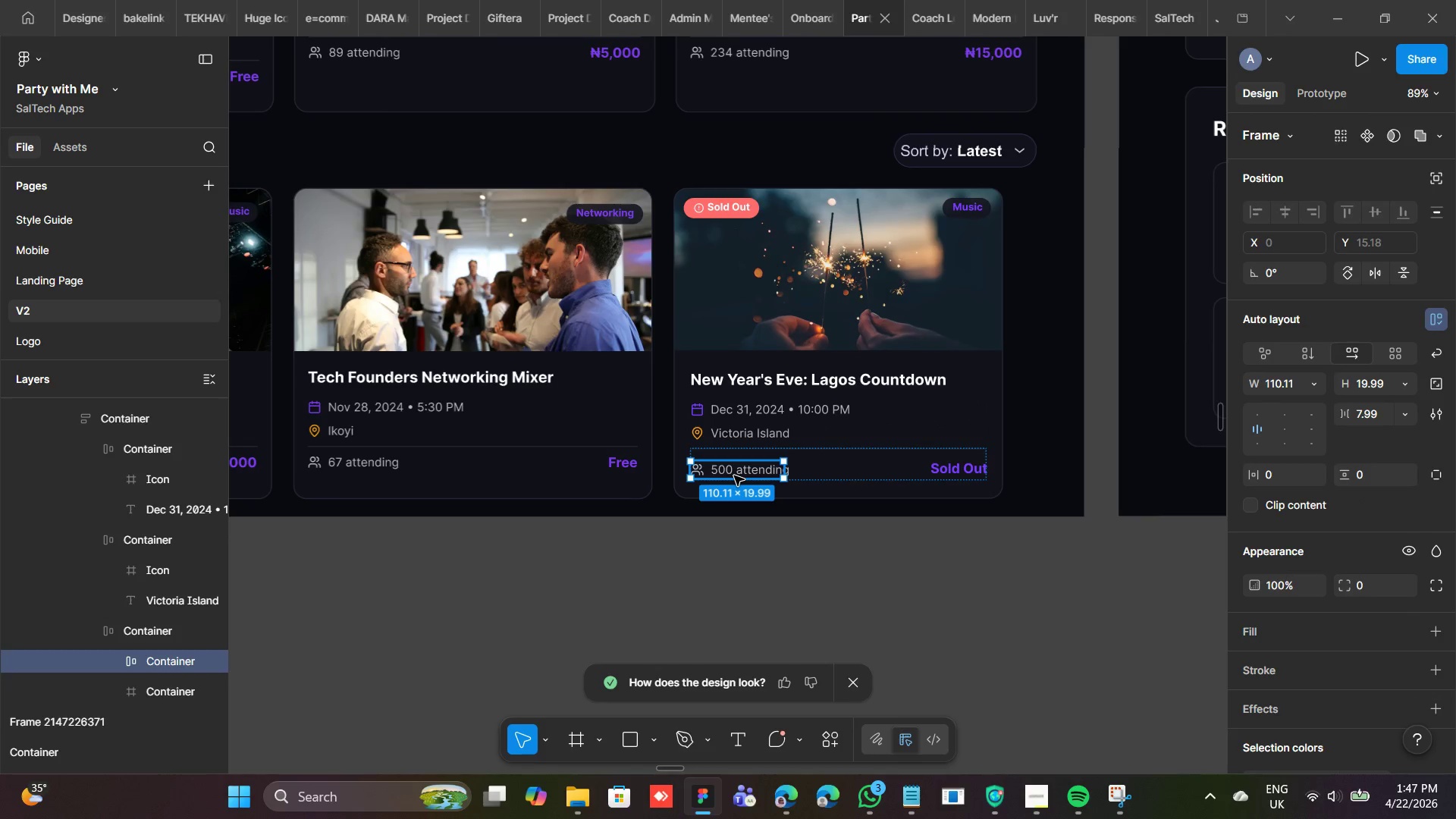 
double_click([734, 475])
 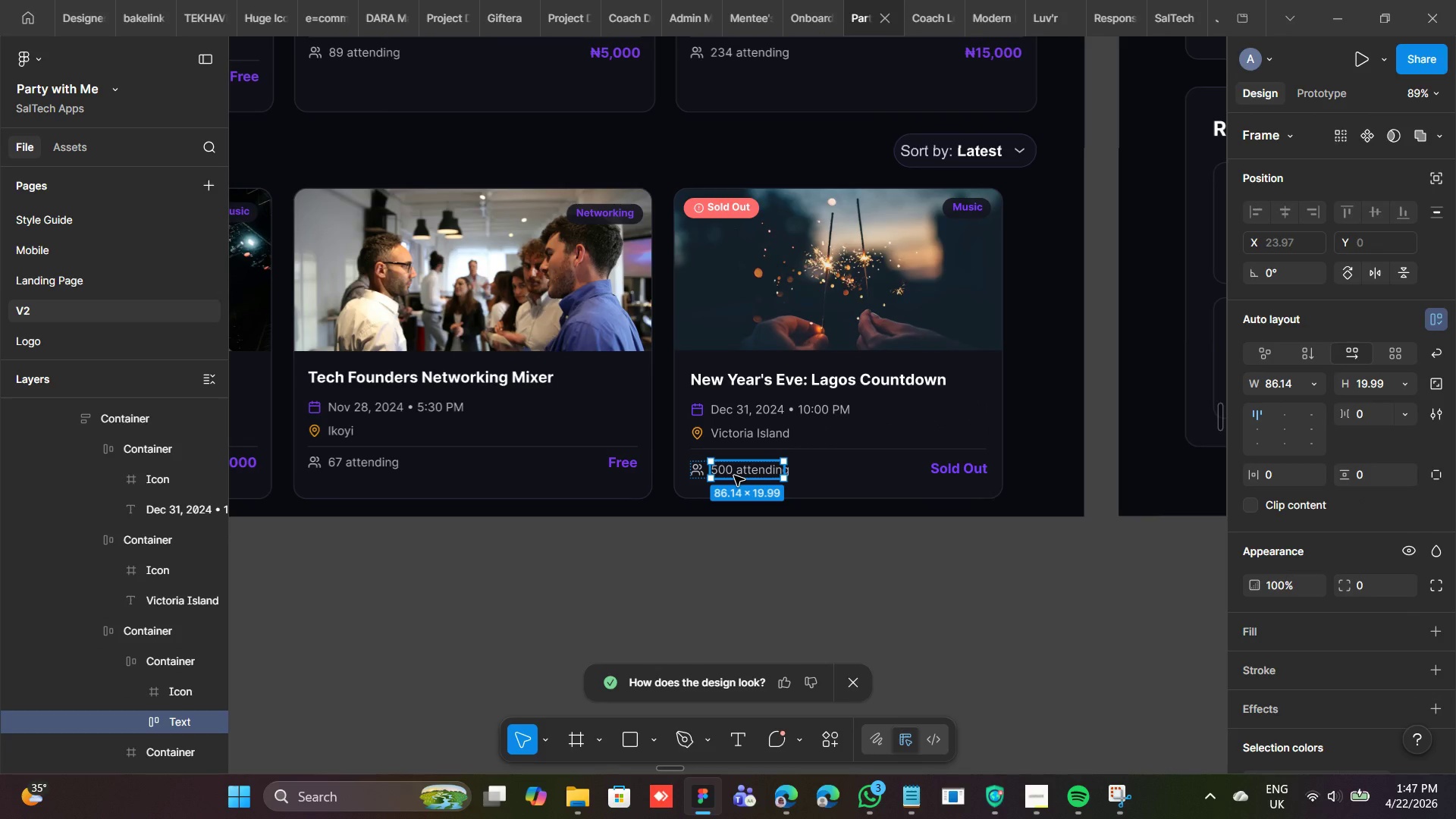 
key(Control+Backspace)
 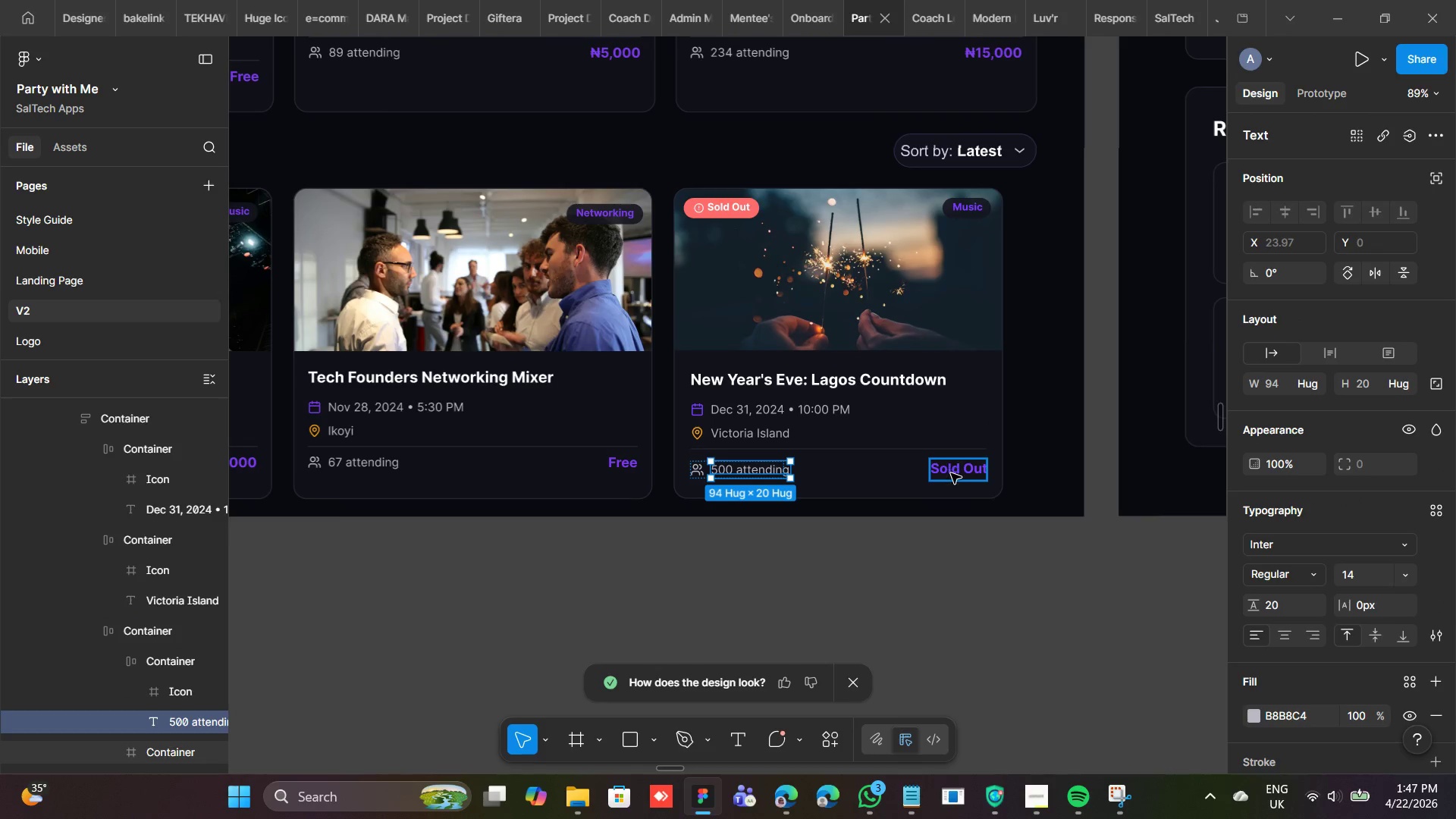 
left_click([951, 474])
 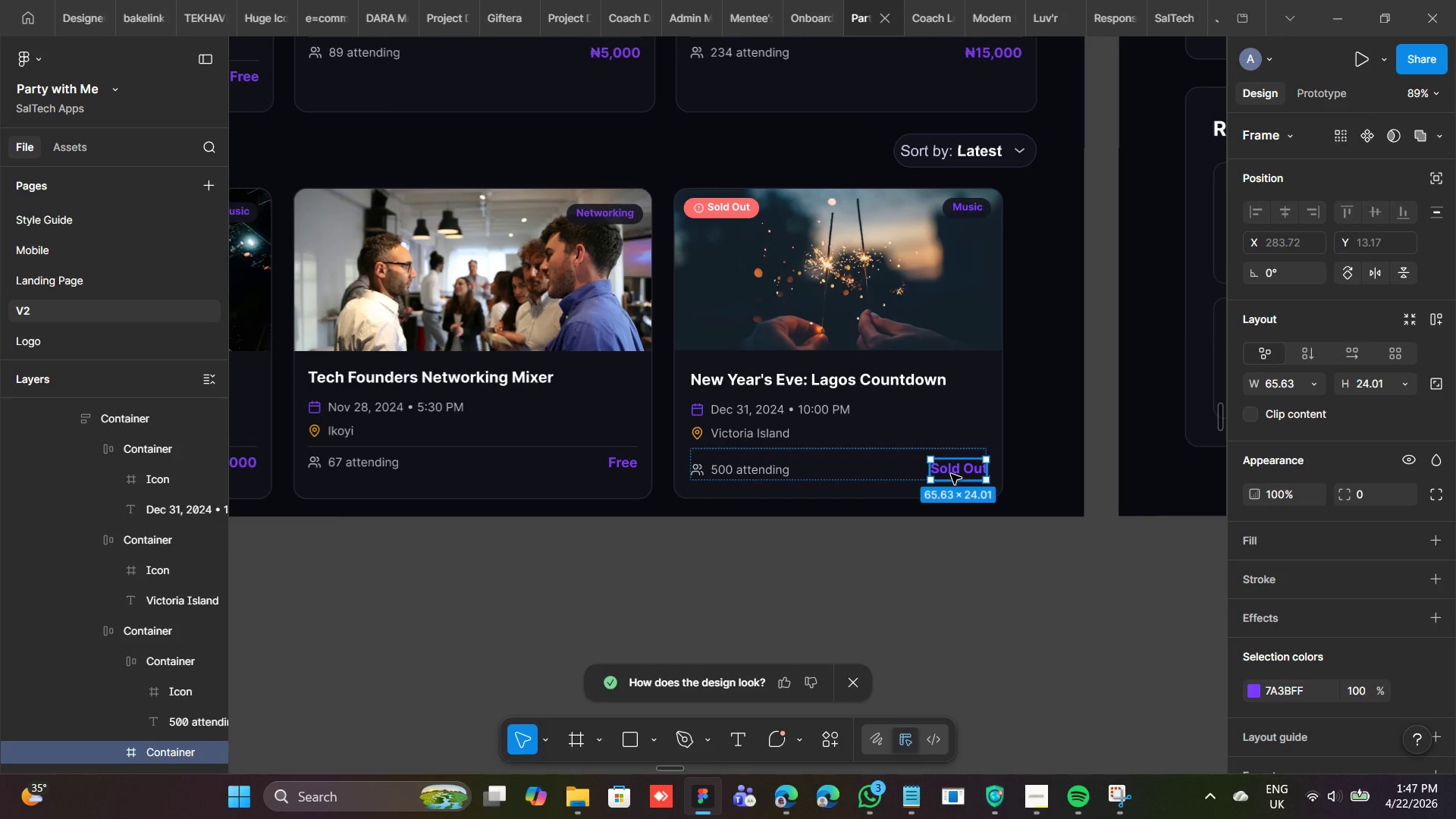 
key(Control+Backspace)
 